 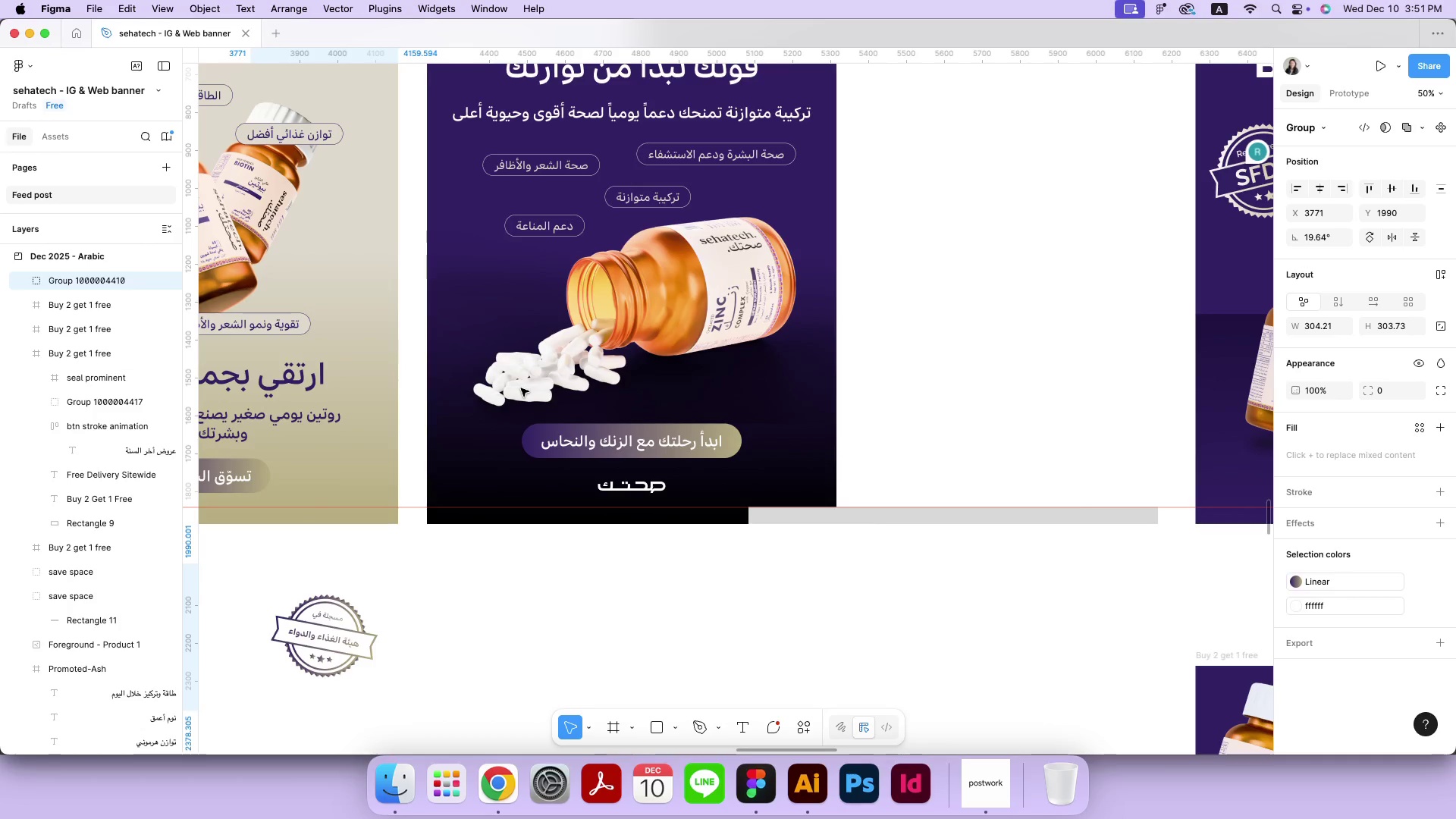 
key(Meta+Z)
 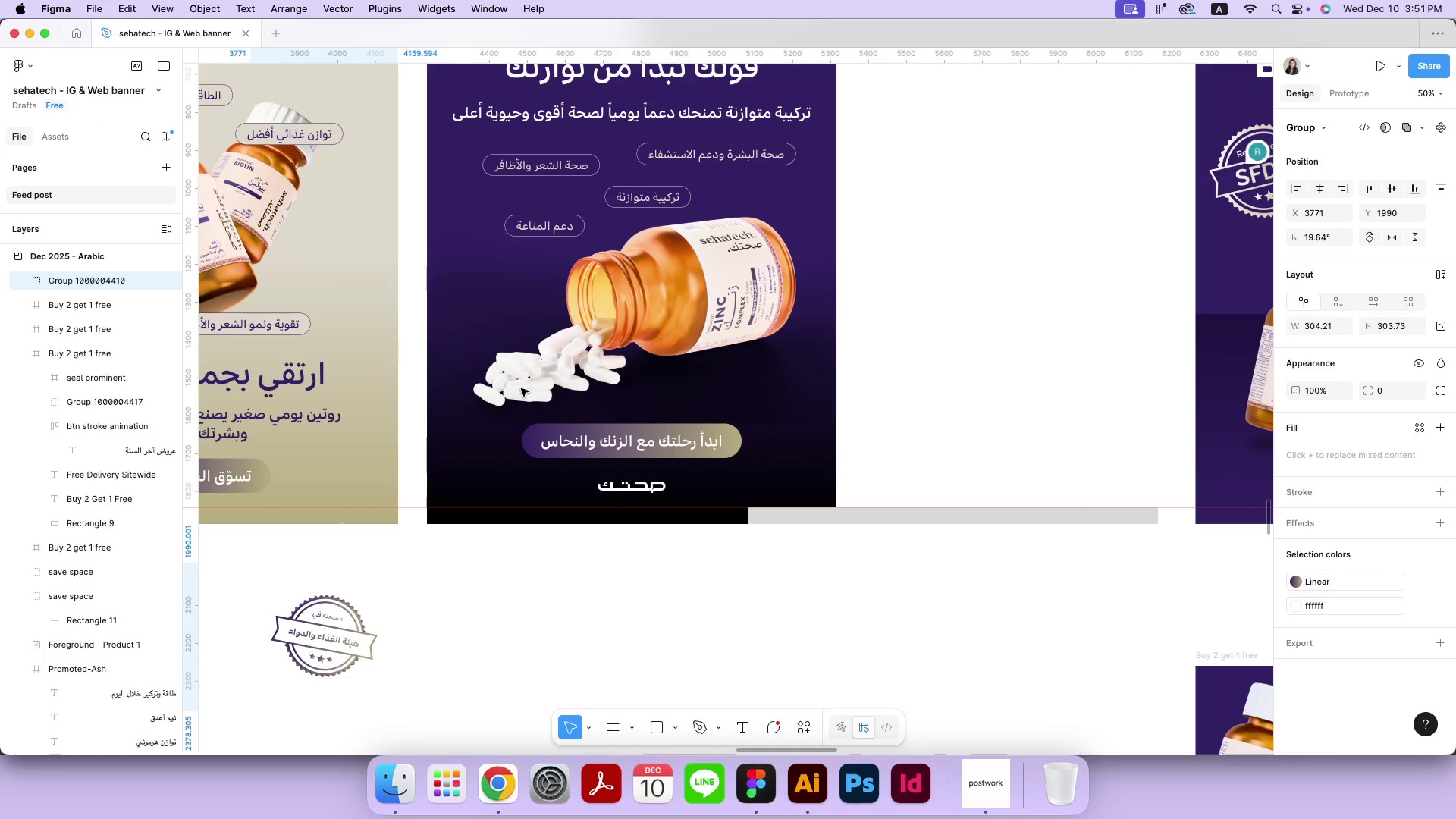 
hold_key(key=Space, duration=1.44)
 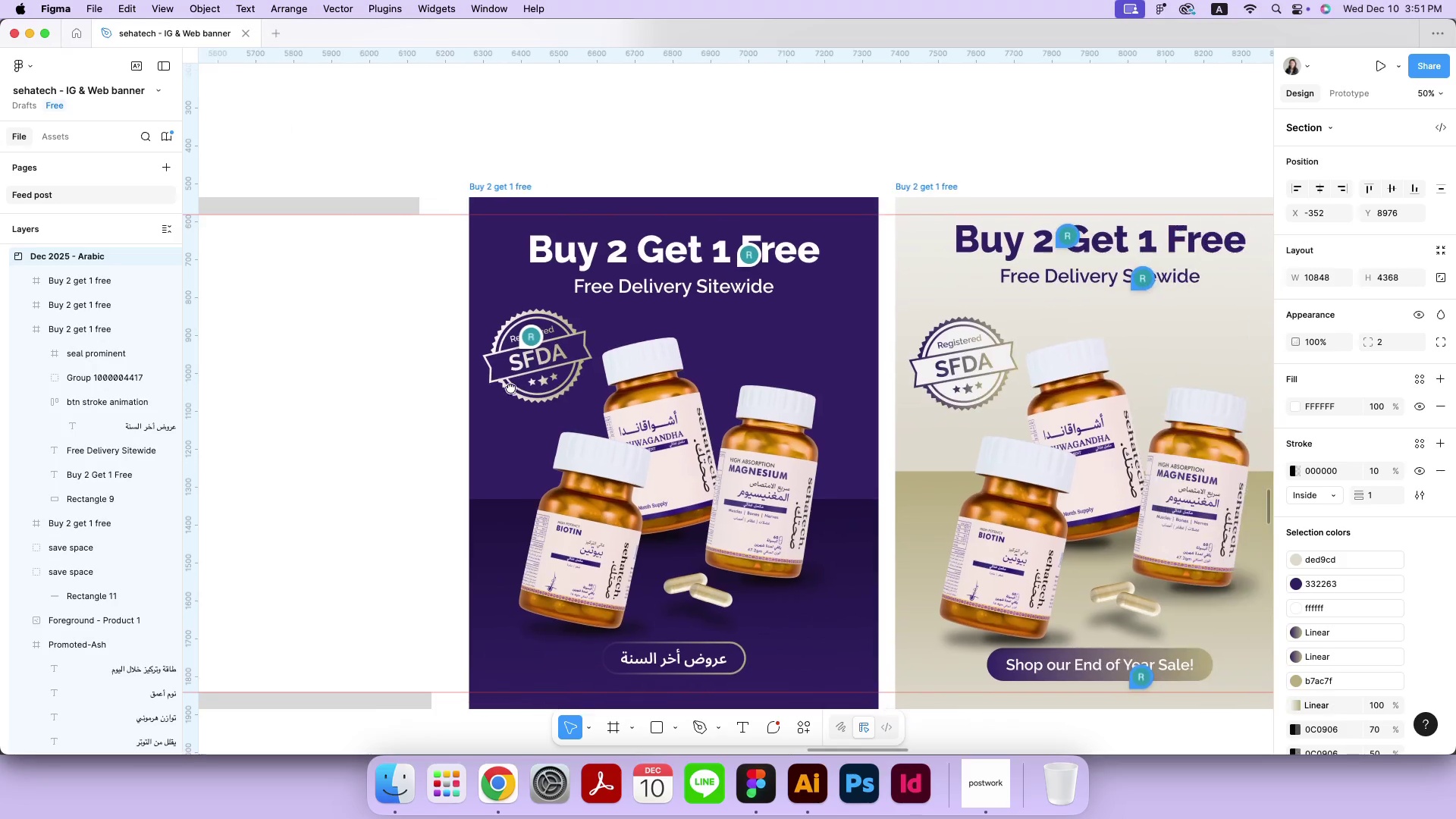 
left_click_drag(start_coordinate=[764, 254], to_coordinate=[402, 449])
 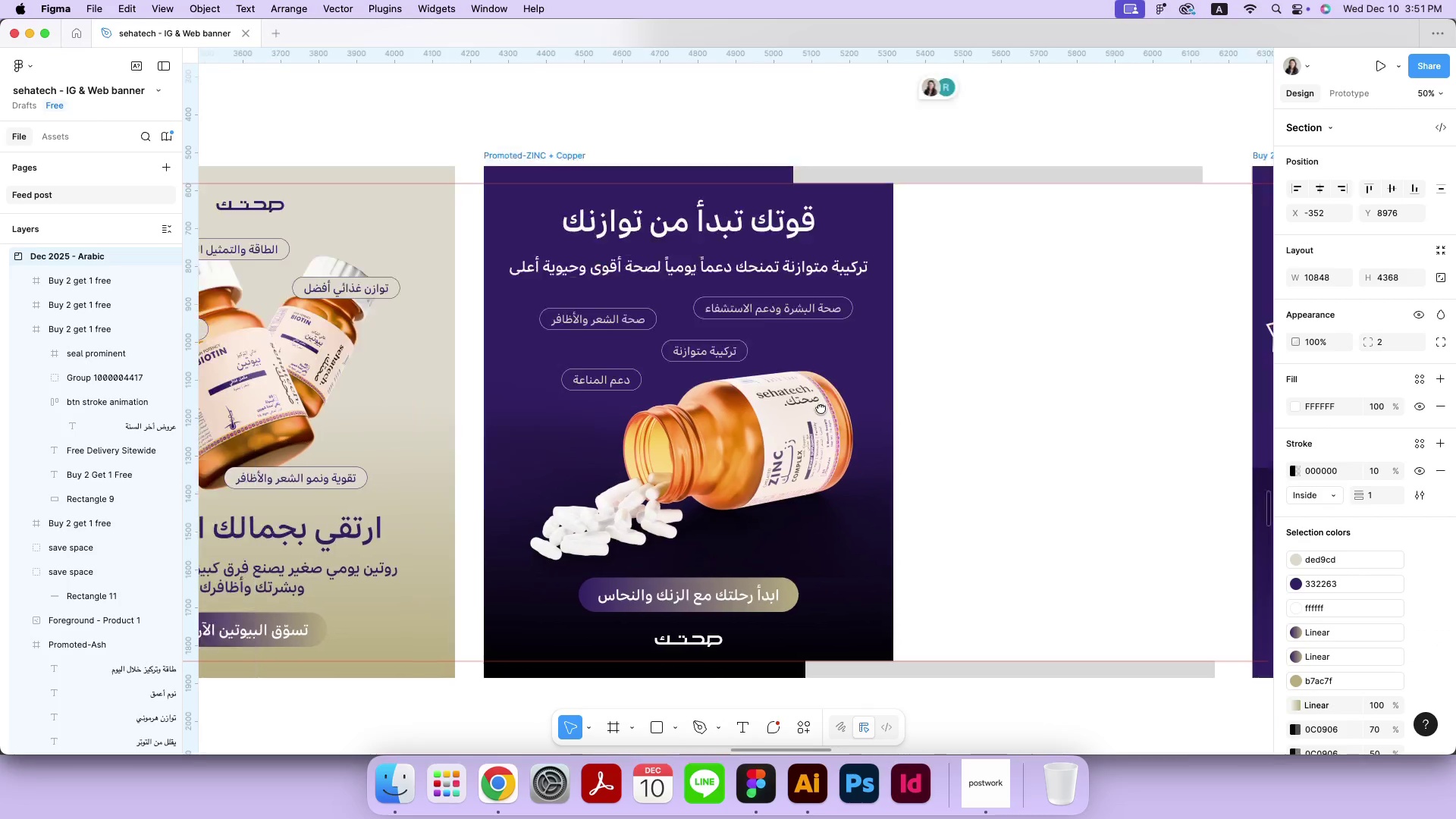 
left_click_drag(start_coordinate=[874, 397], to_coordinate=[510, 388])
 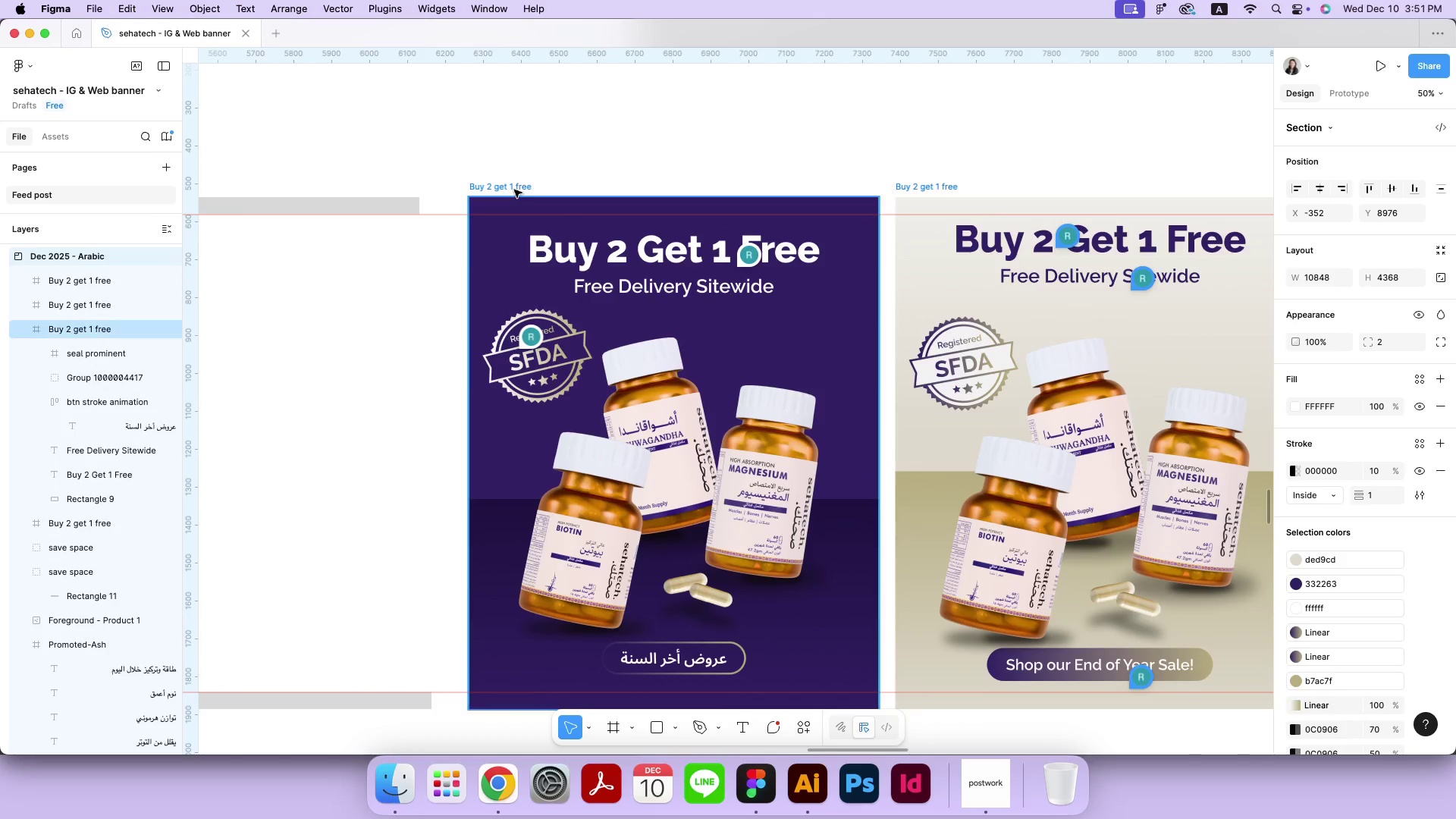 
left_click([516, 184])
 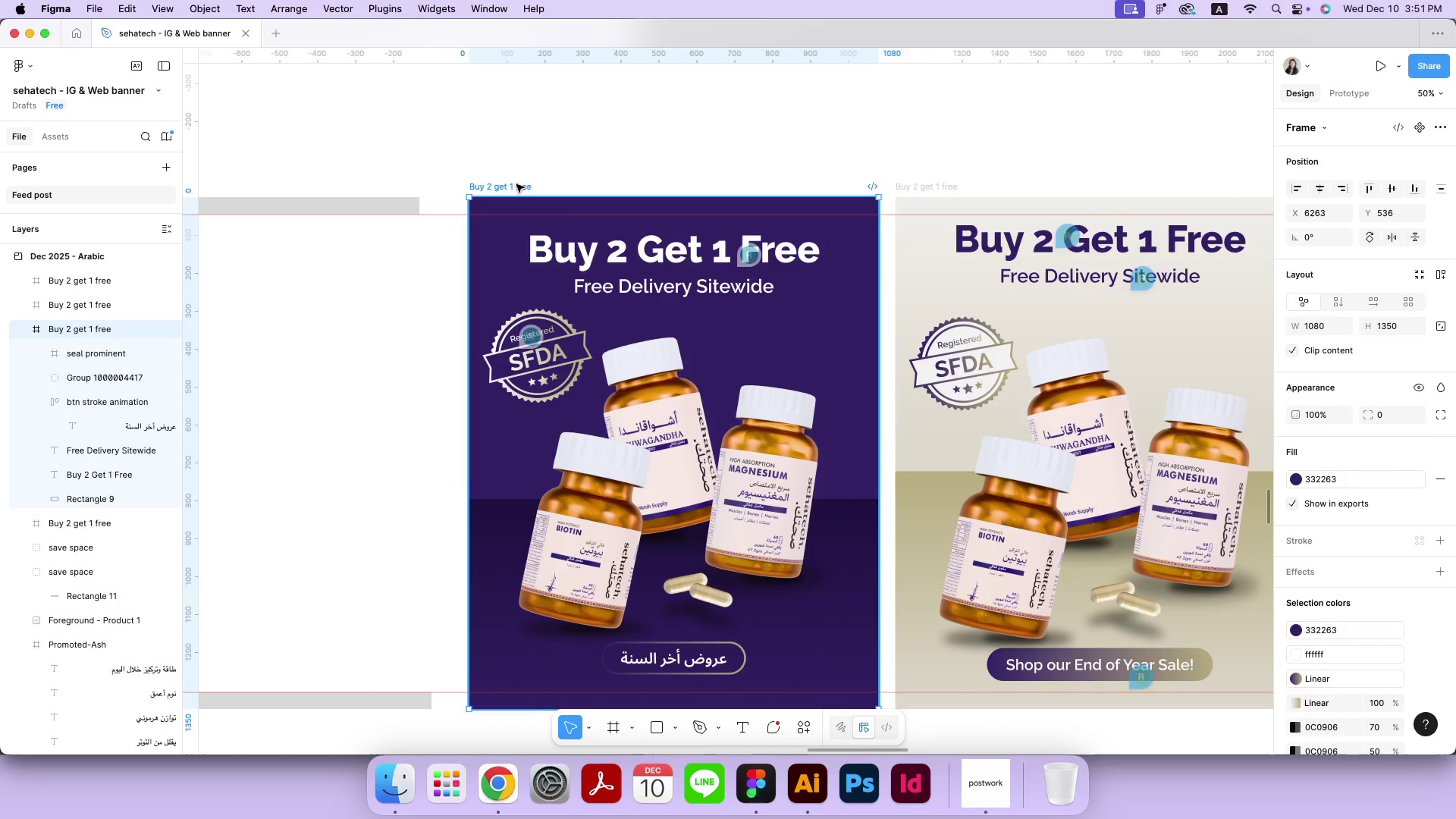 
key(Meta+CommandLeft)
 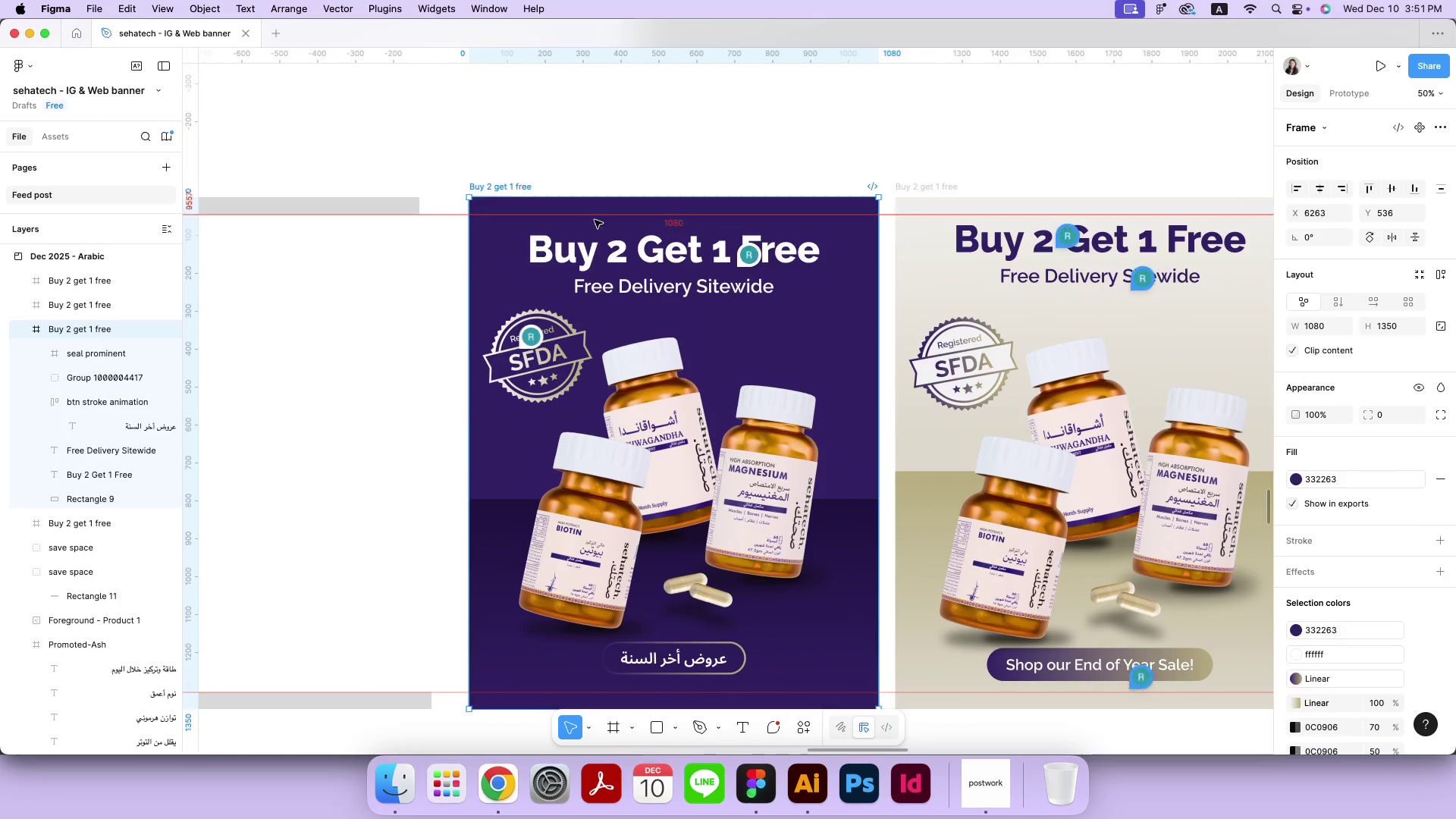 
key(Meta+V)
 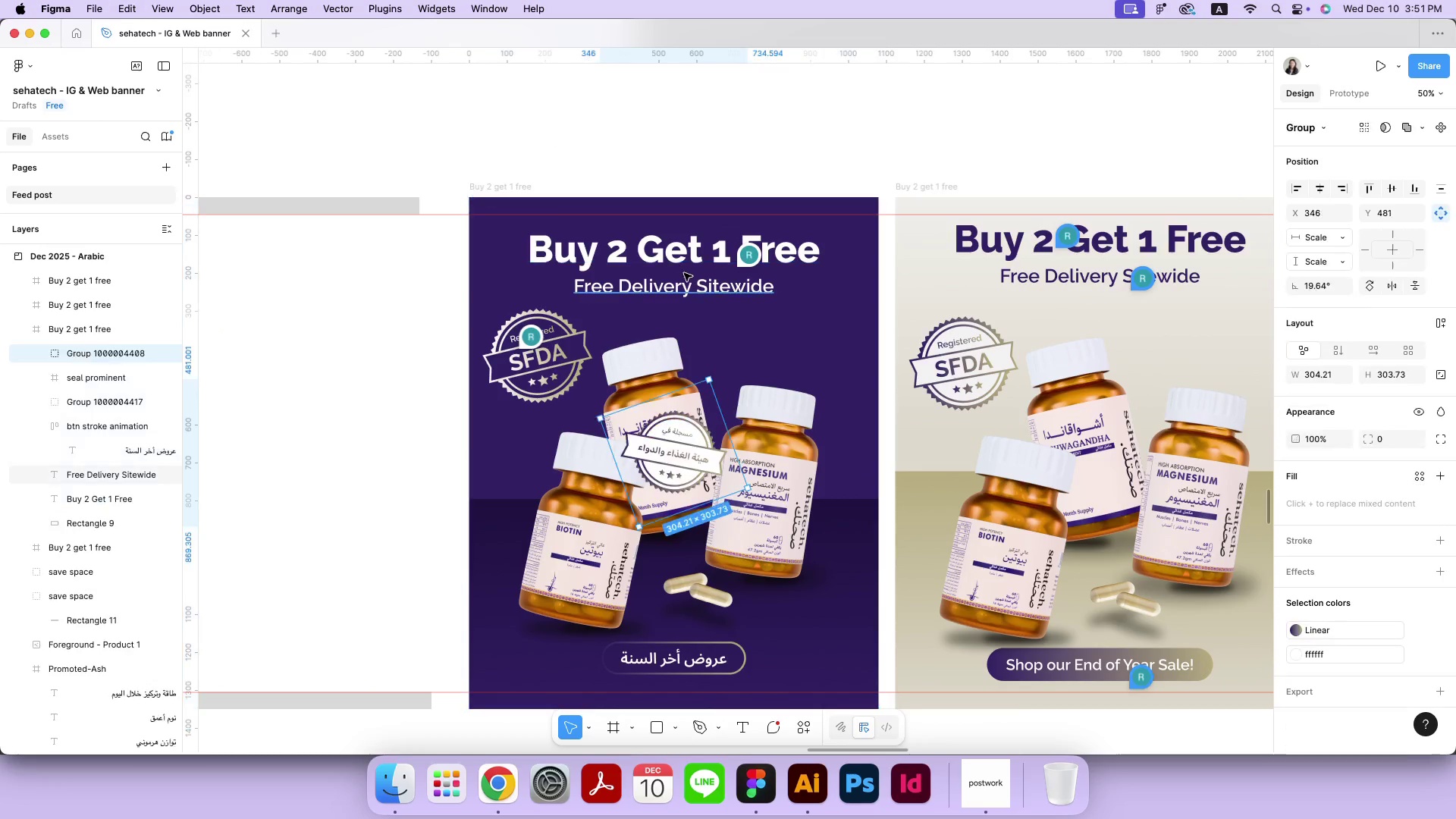 
left_click_drag(start_coordinate=[692, 451], to_coordinate=[824, 342])
 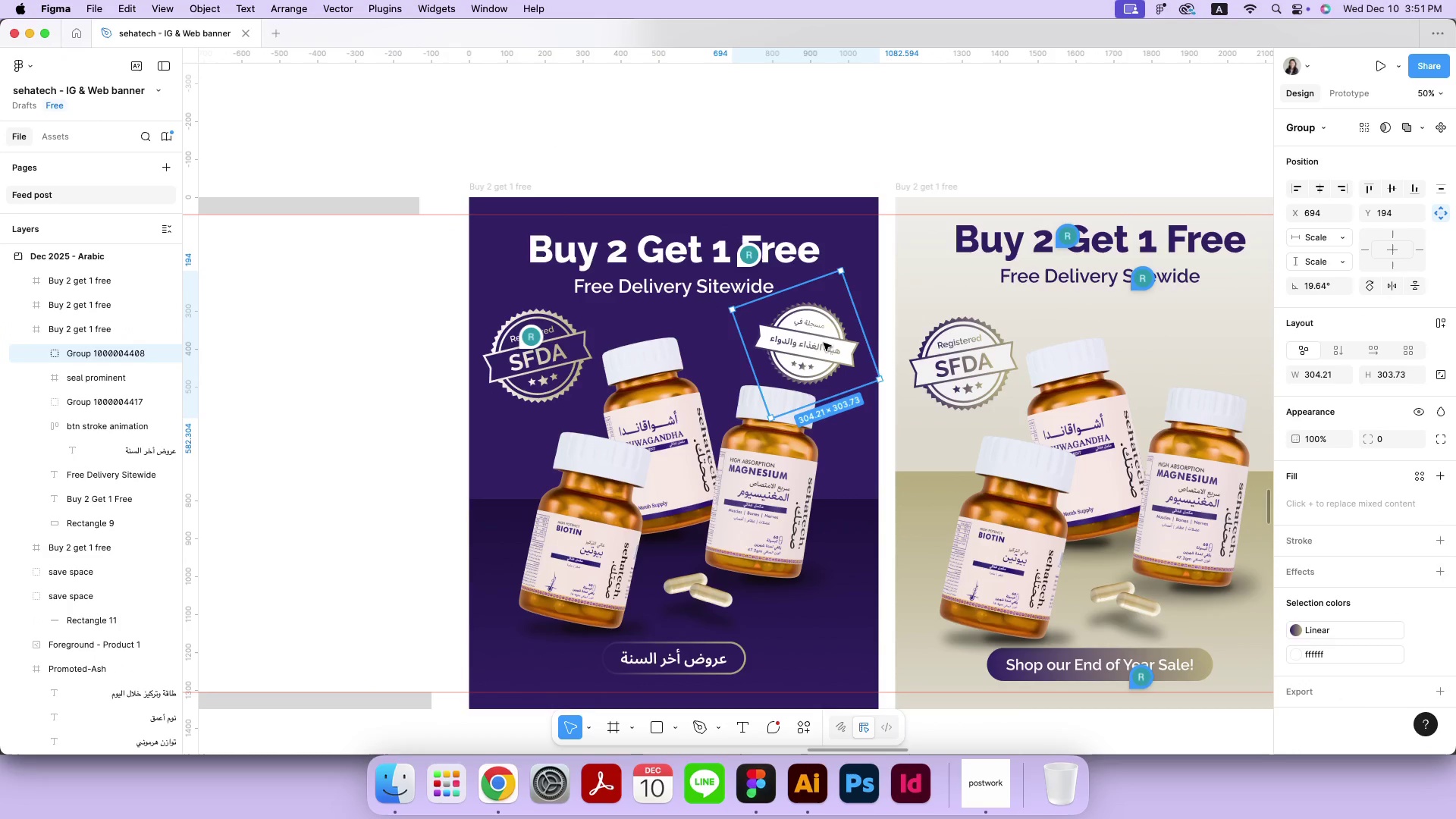 
left_click_drag(start_coordinate=[846, 262], to_coordinate=[813, 268])
 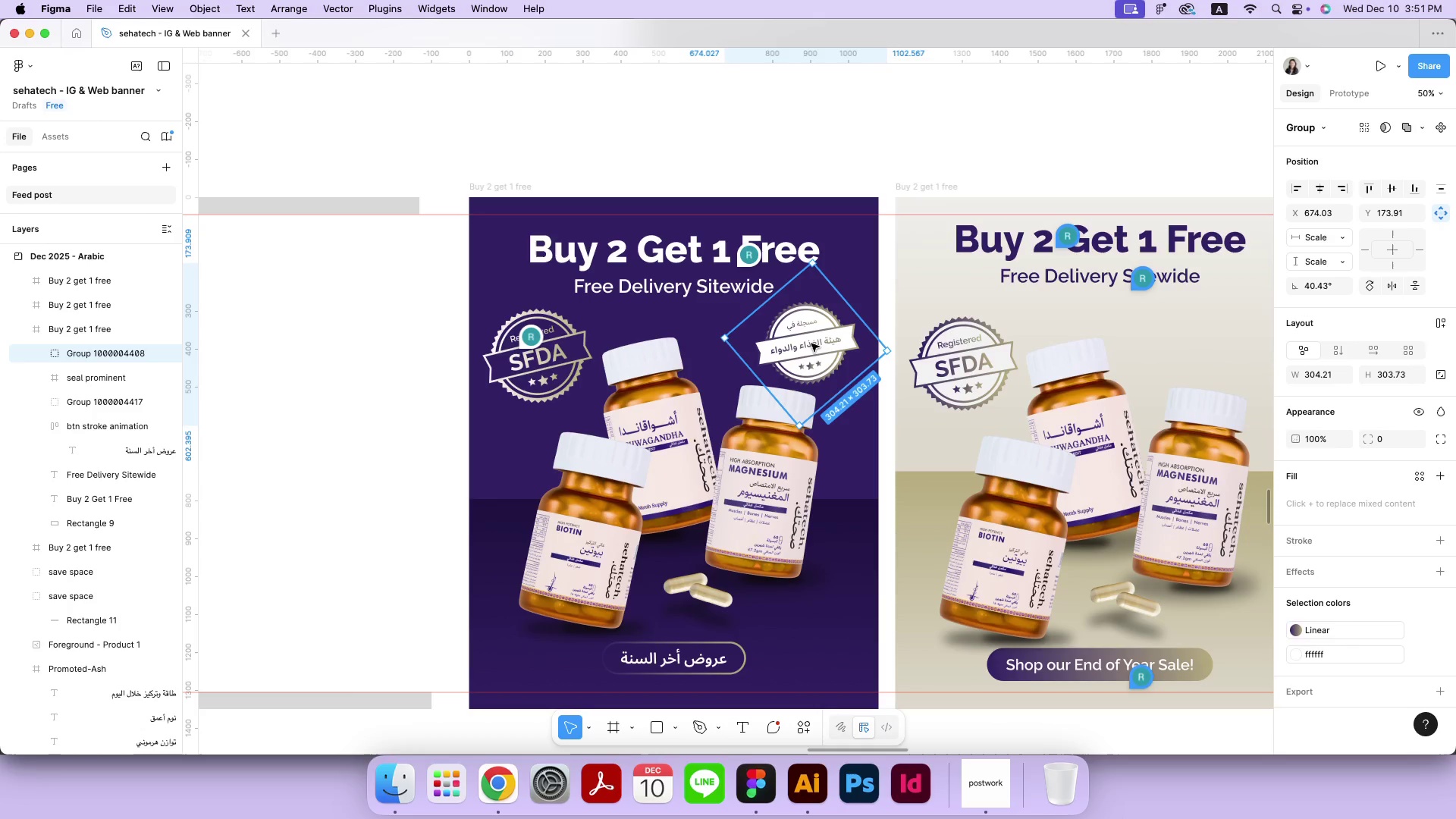 
key(Meta+Equal)
 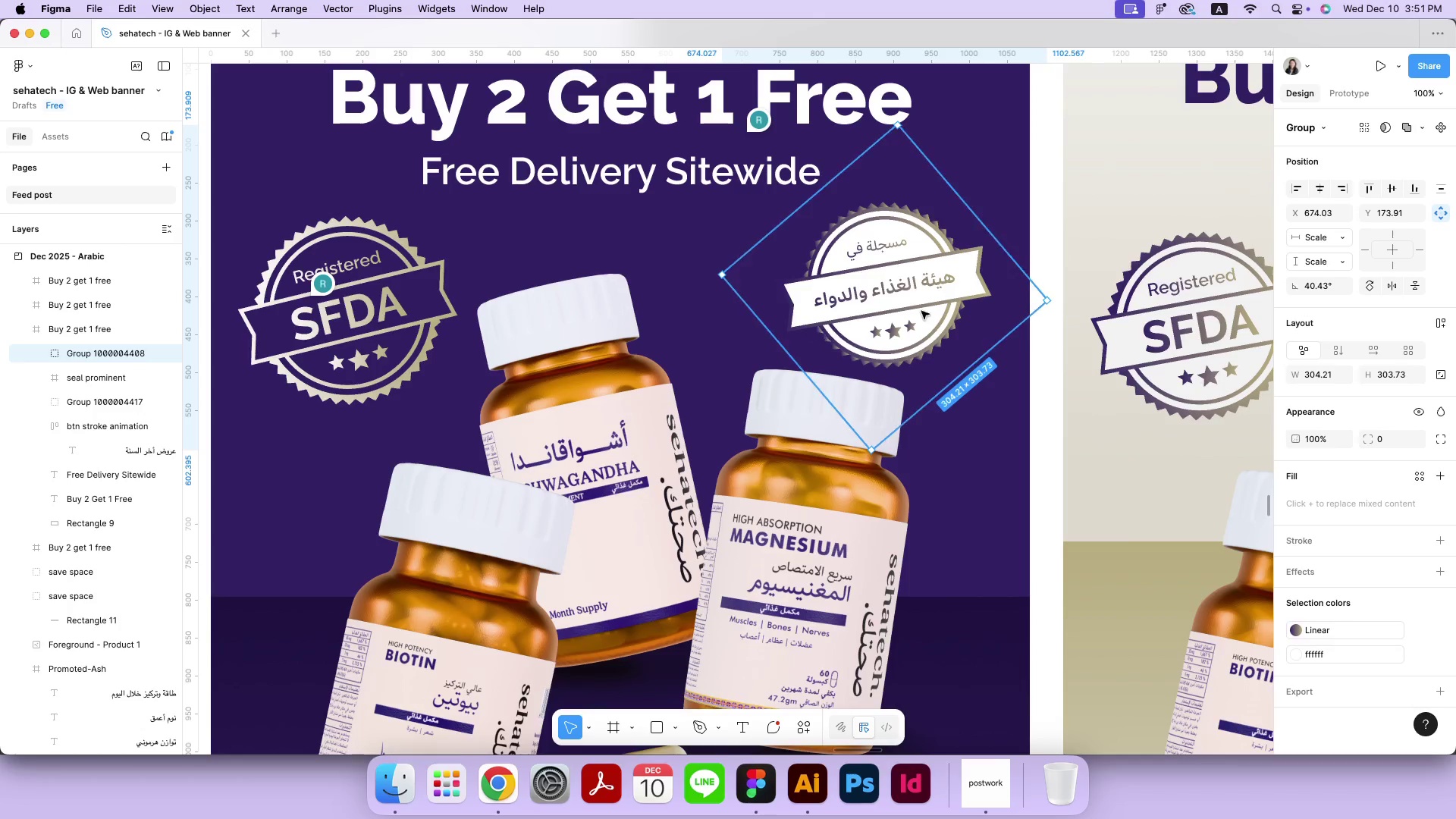 
key(Meta+MetaRight)
 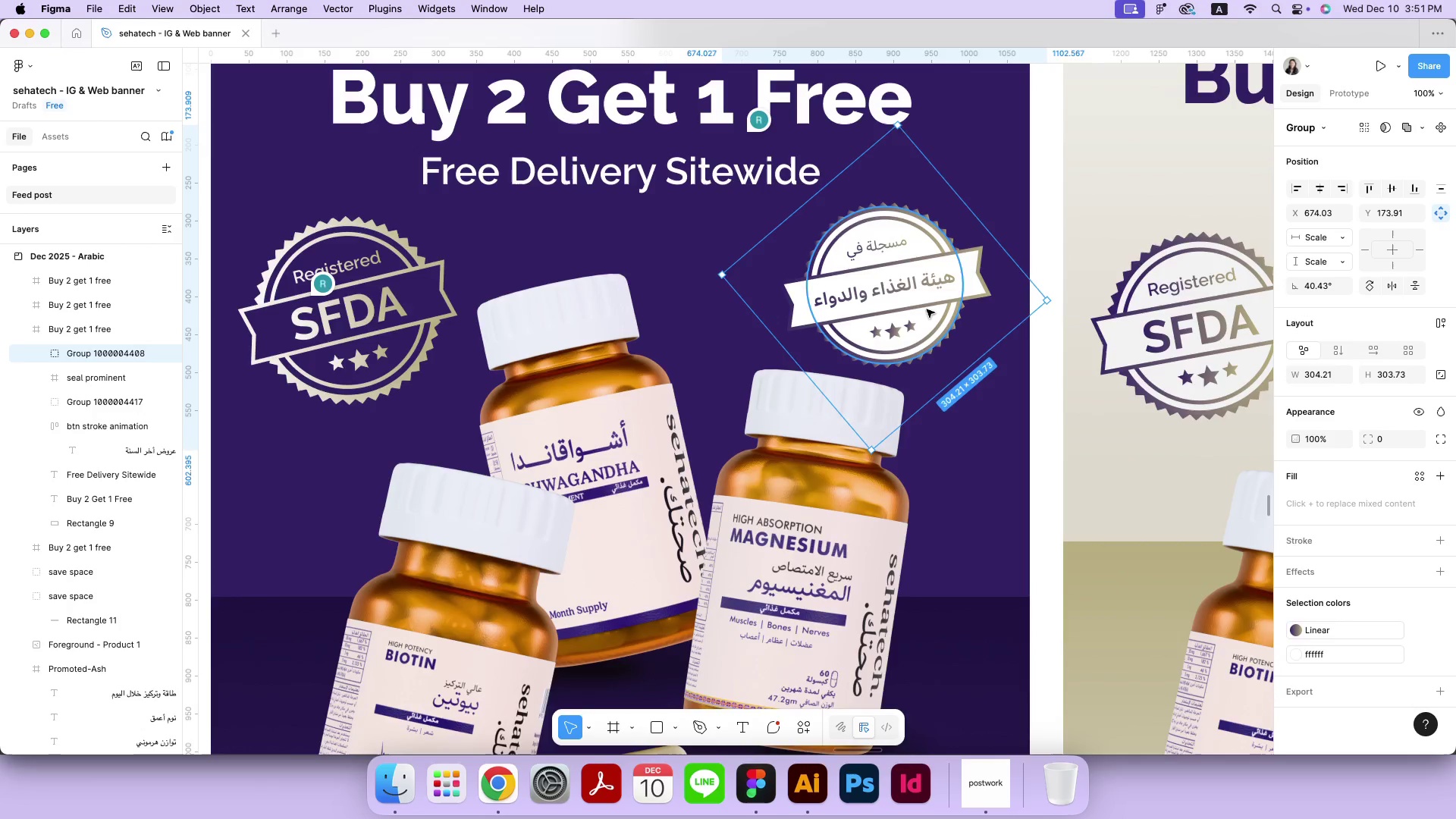 
key(Meta+Minus)
 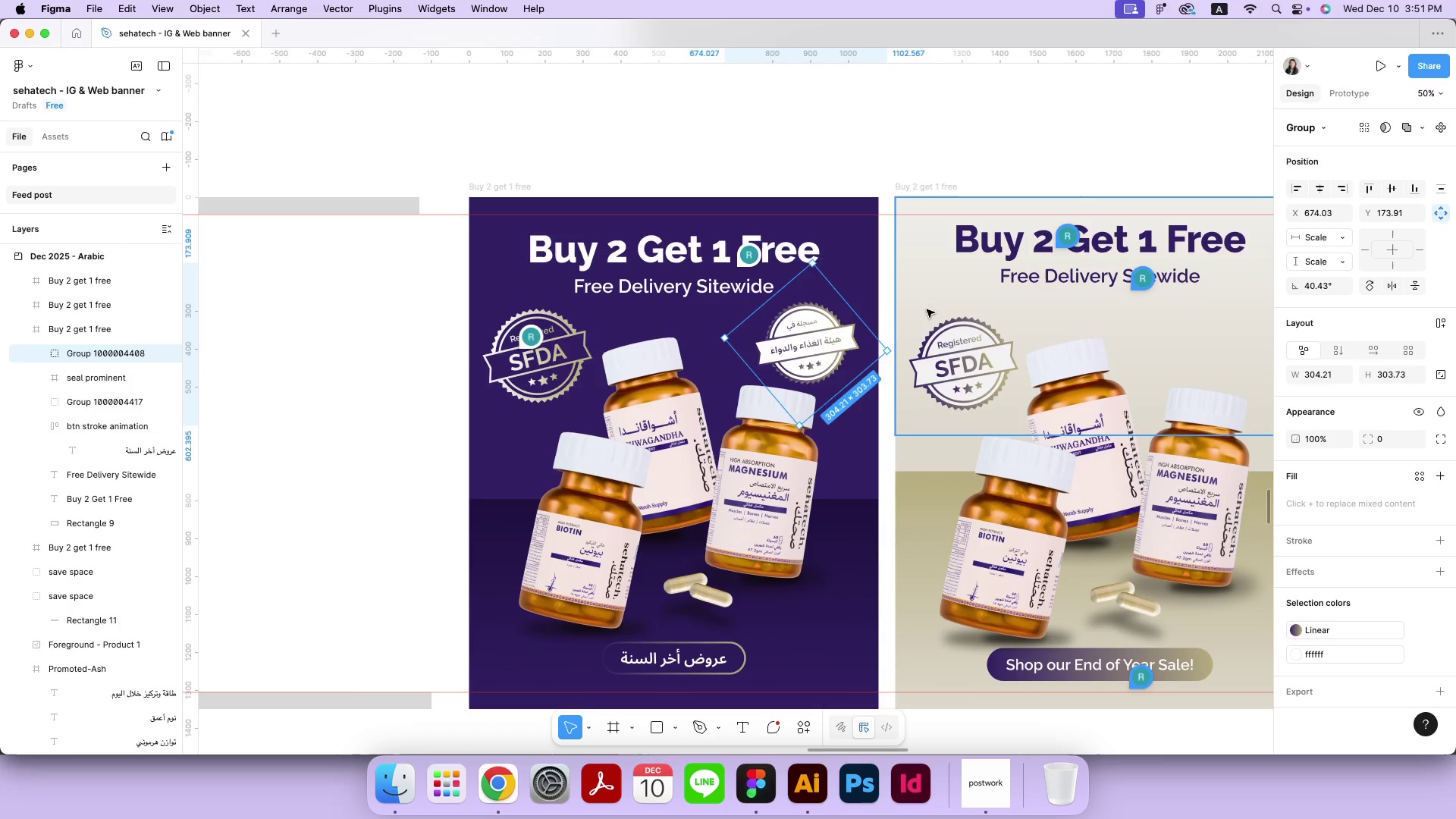 
left_click_drag(start_coordinate=[820, 344], to_coordinate=[360, 384])
 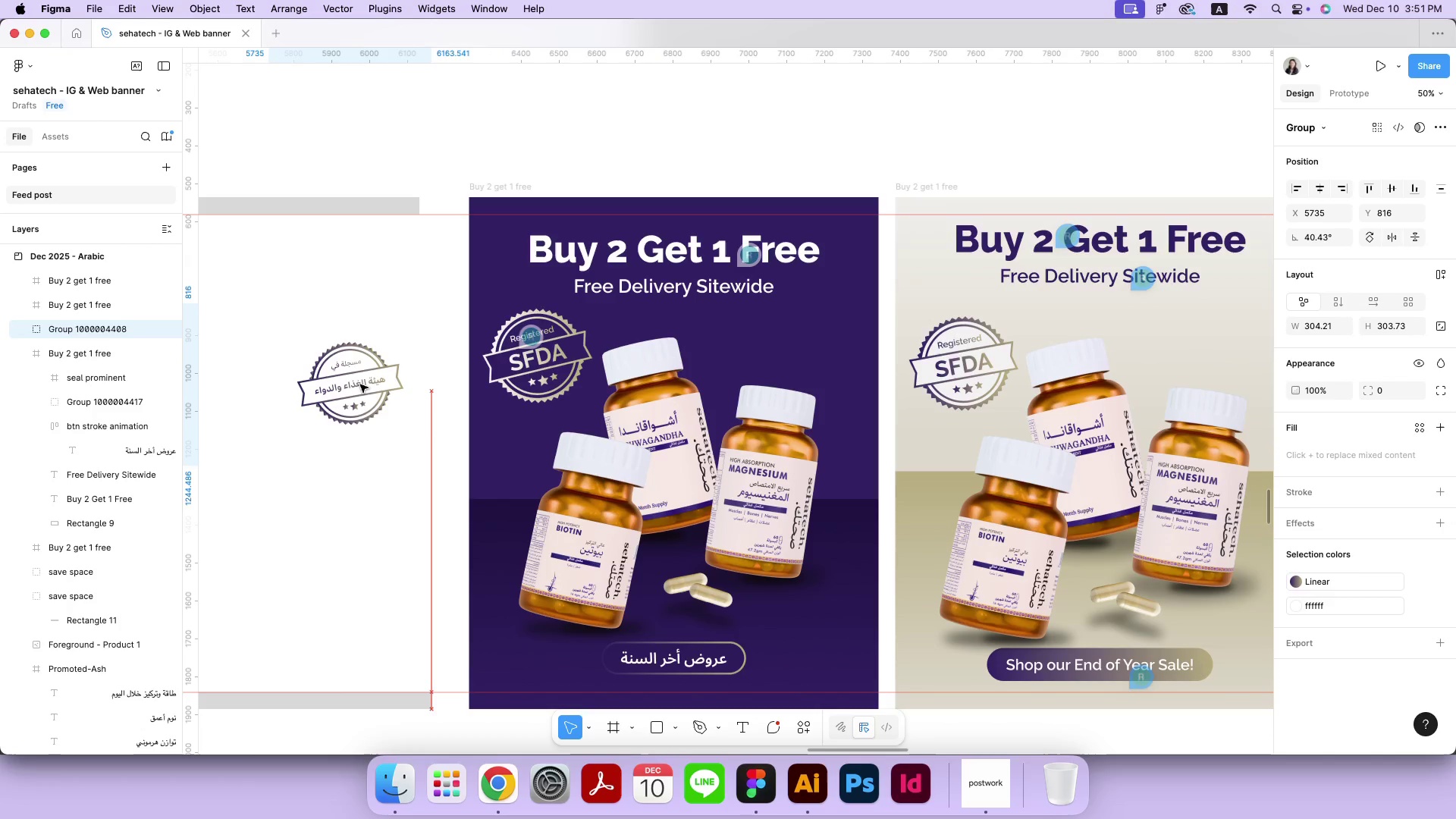 
key(Meta+MetaRight)
 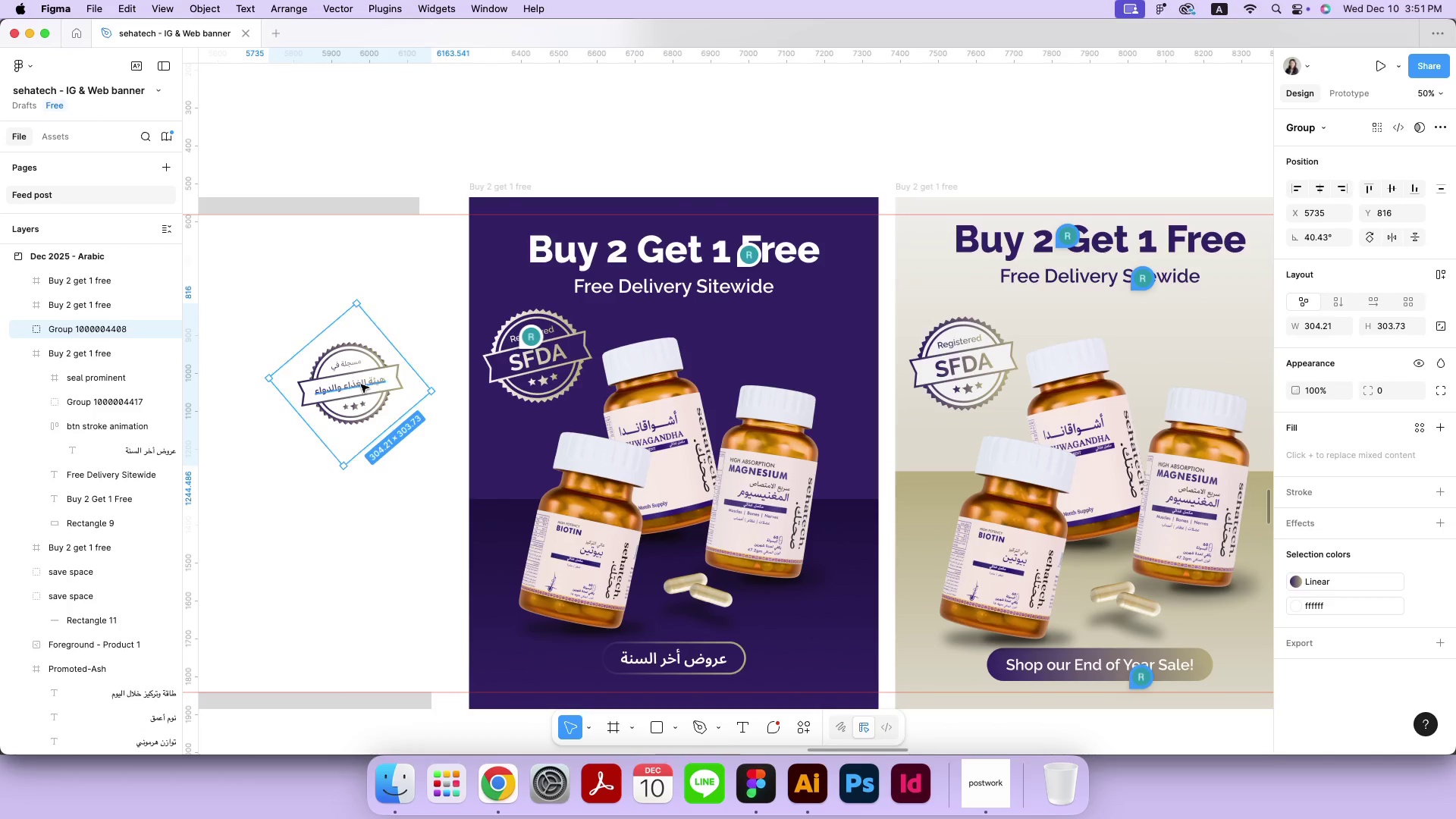 
key(Meta+Equal)
 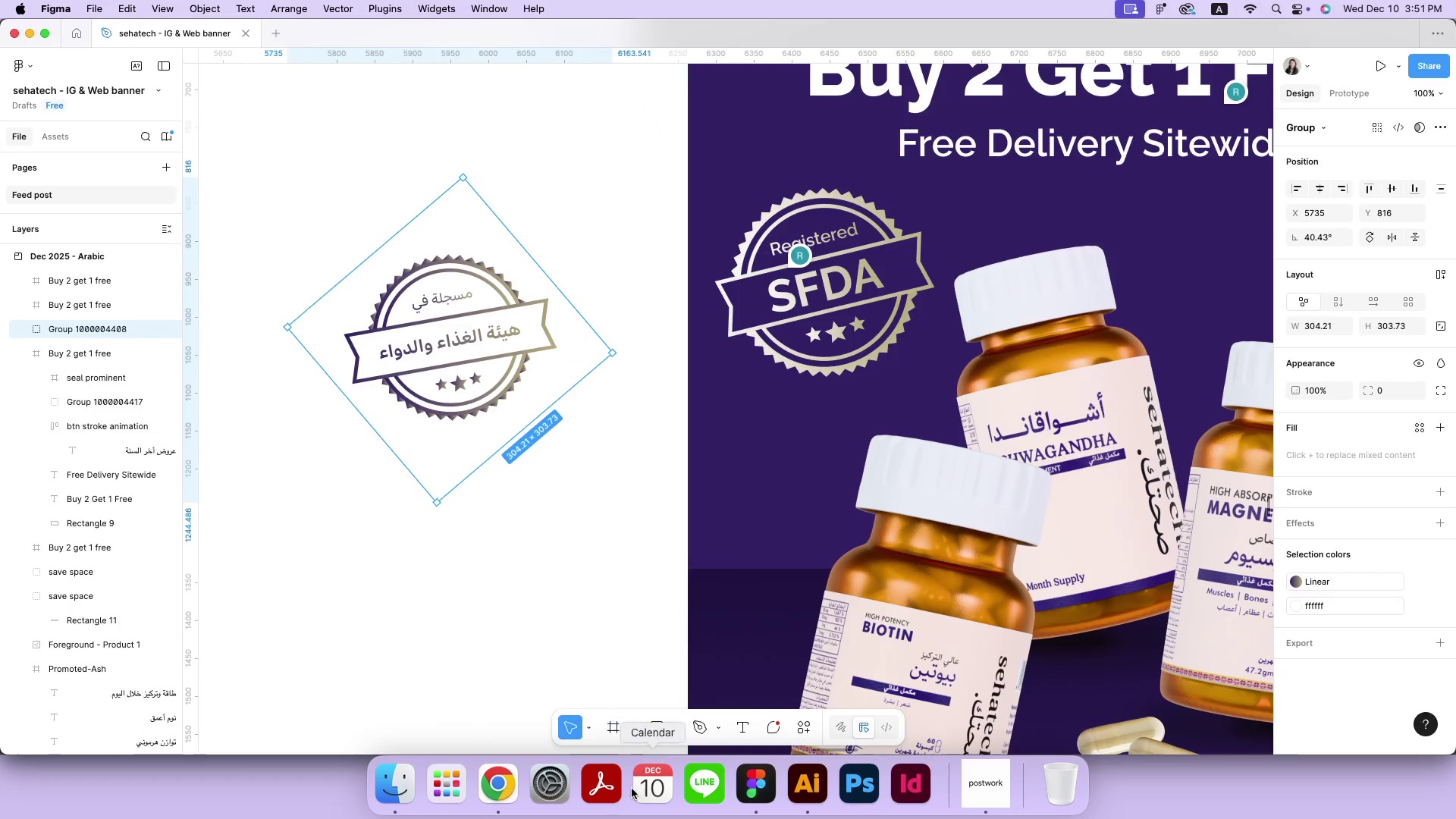 
hold_key(key=Space, duration=0.86)
 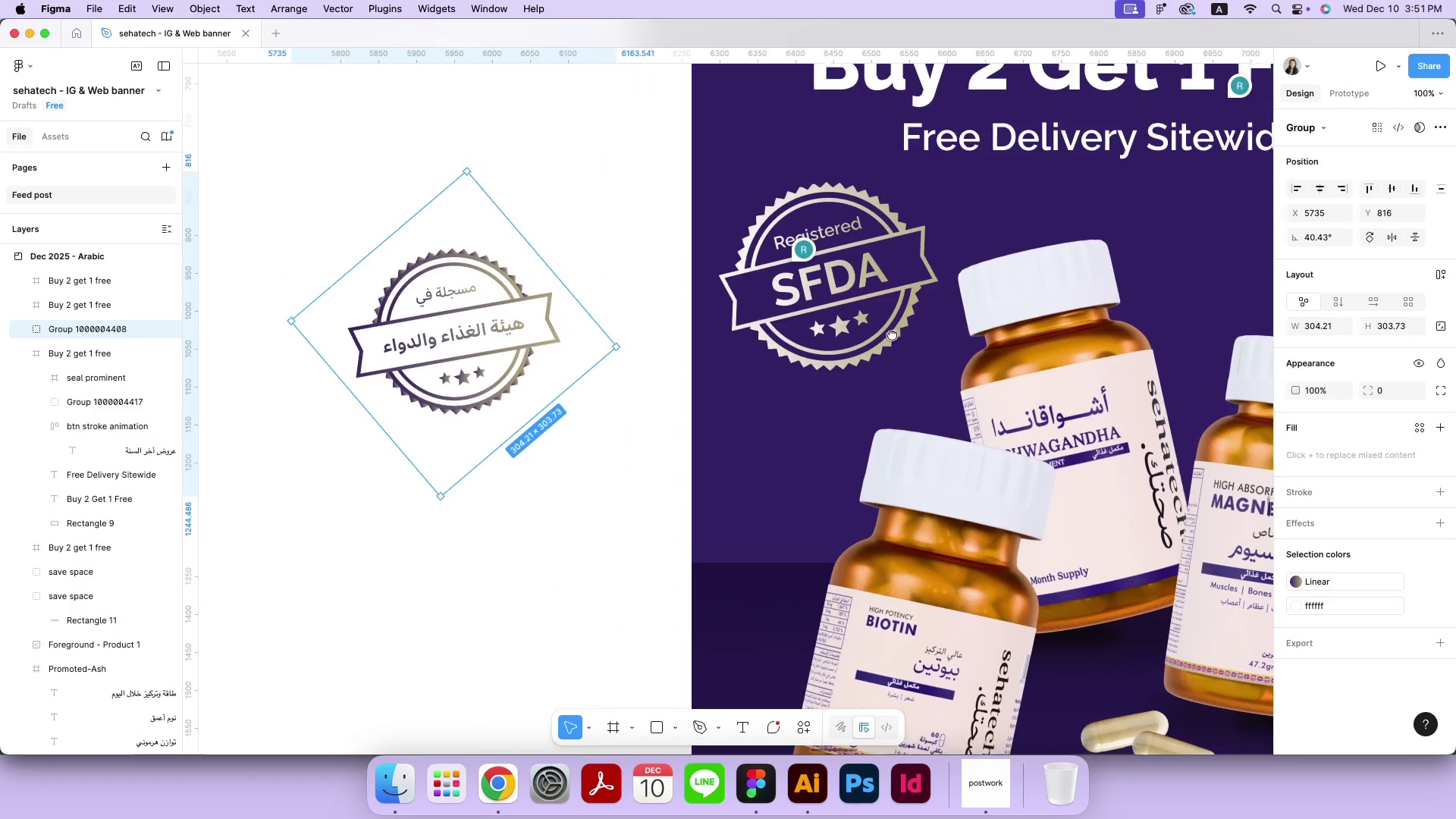 
left_click_drag(start_coordinate=[413, 366], to_coordinate=[890, 337])
 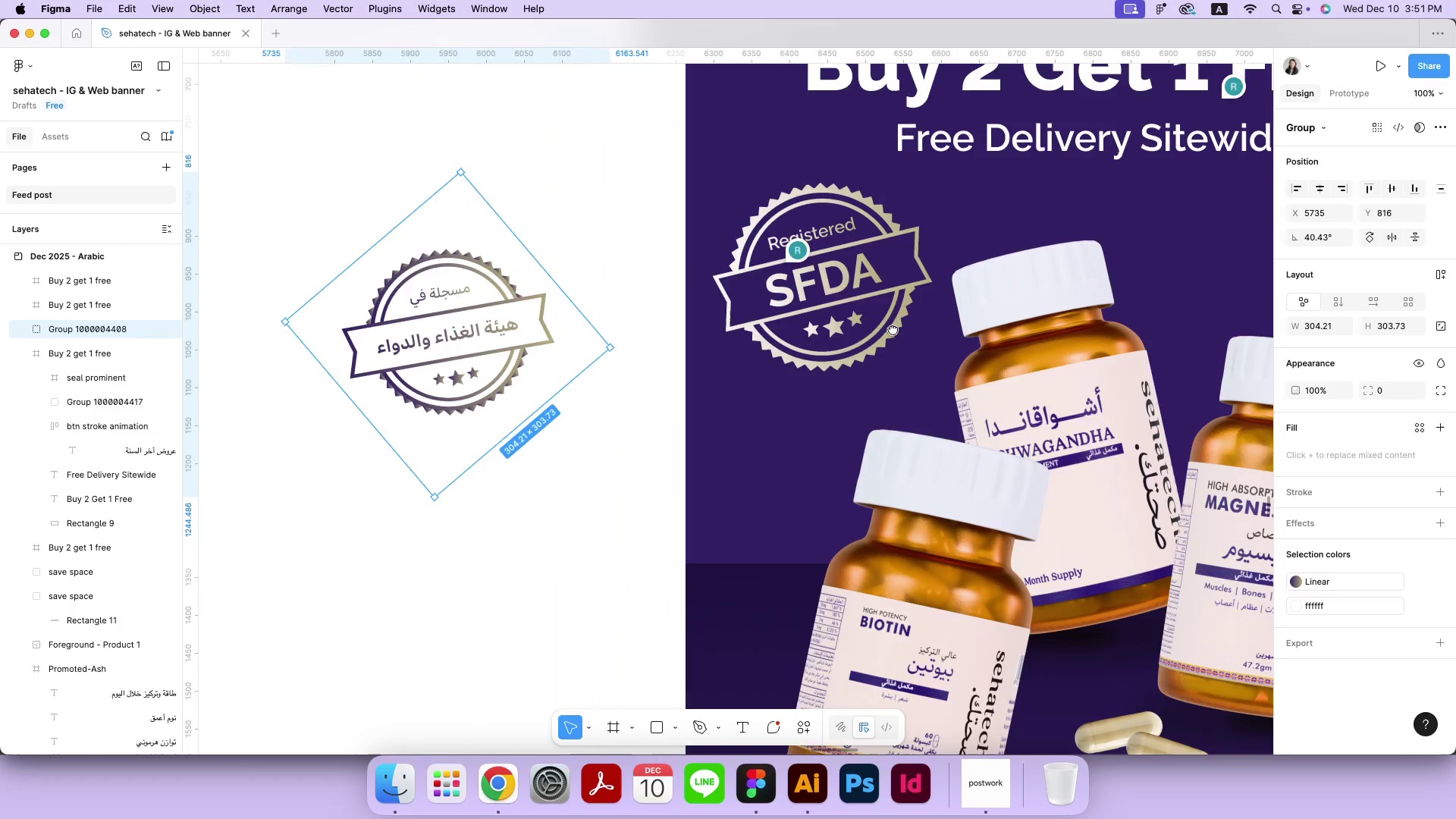 
left_click([740, 730])
 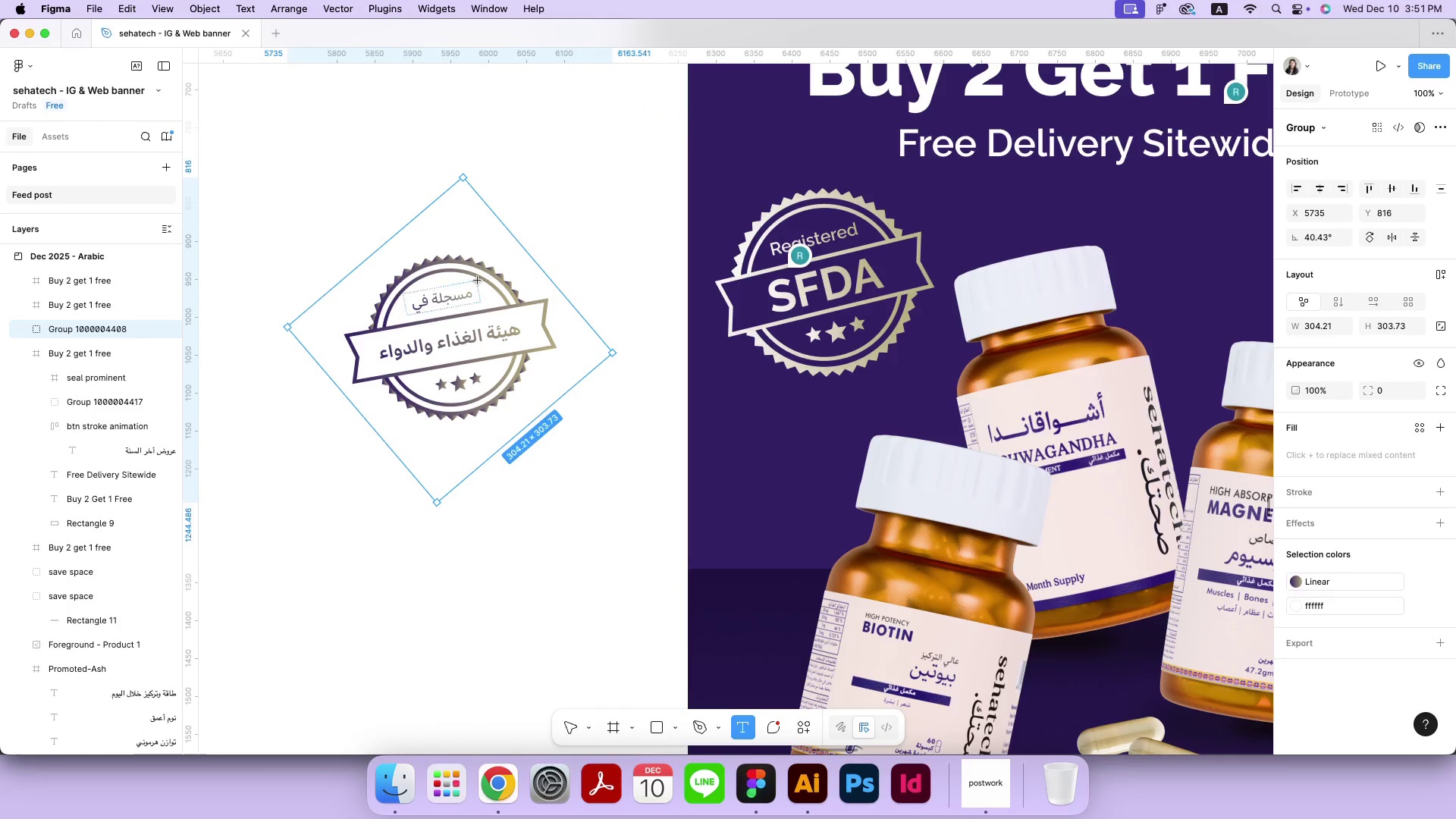 
left_click([453, 301])
 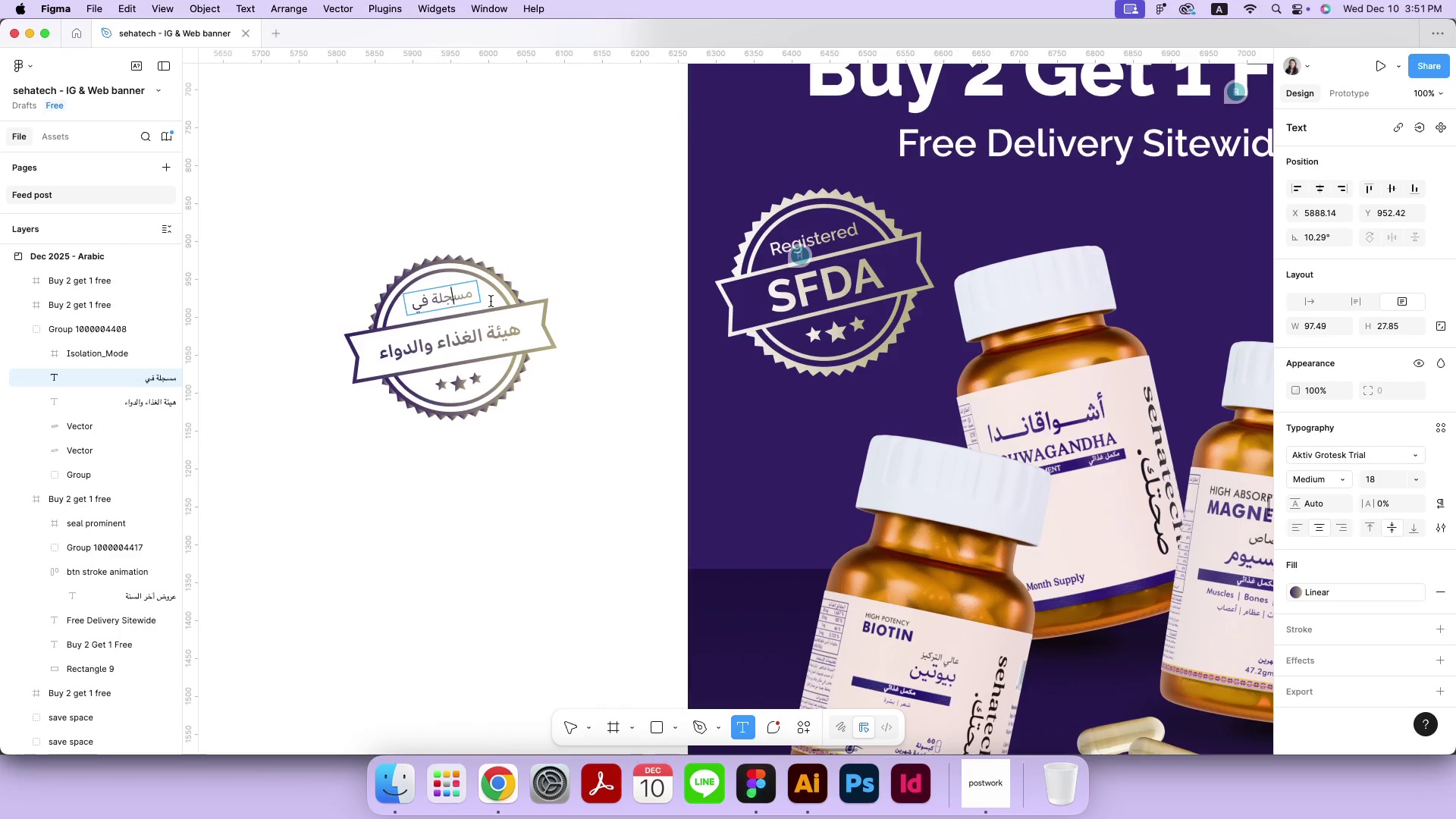 
key(Meta+A)
 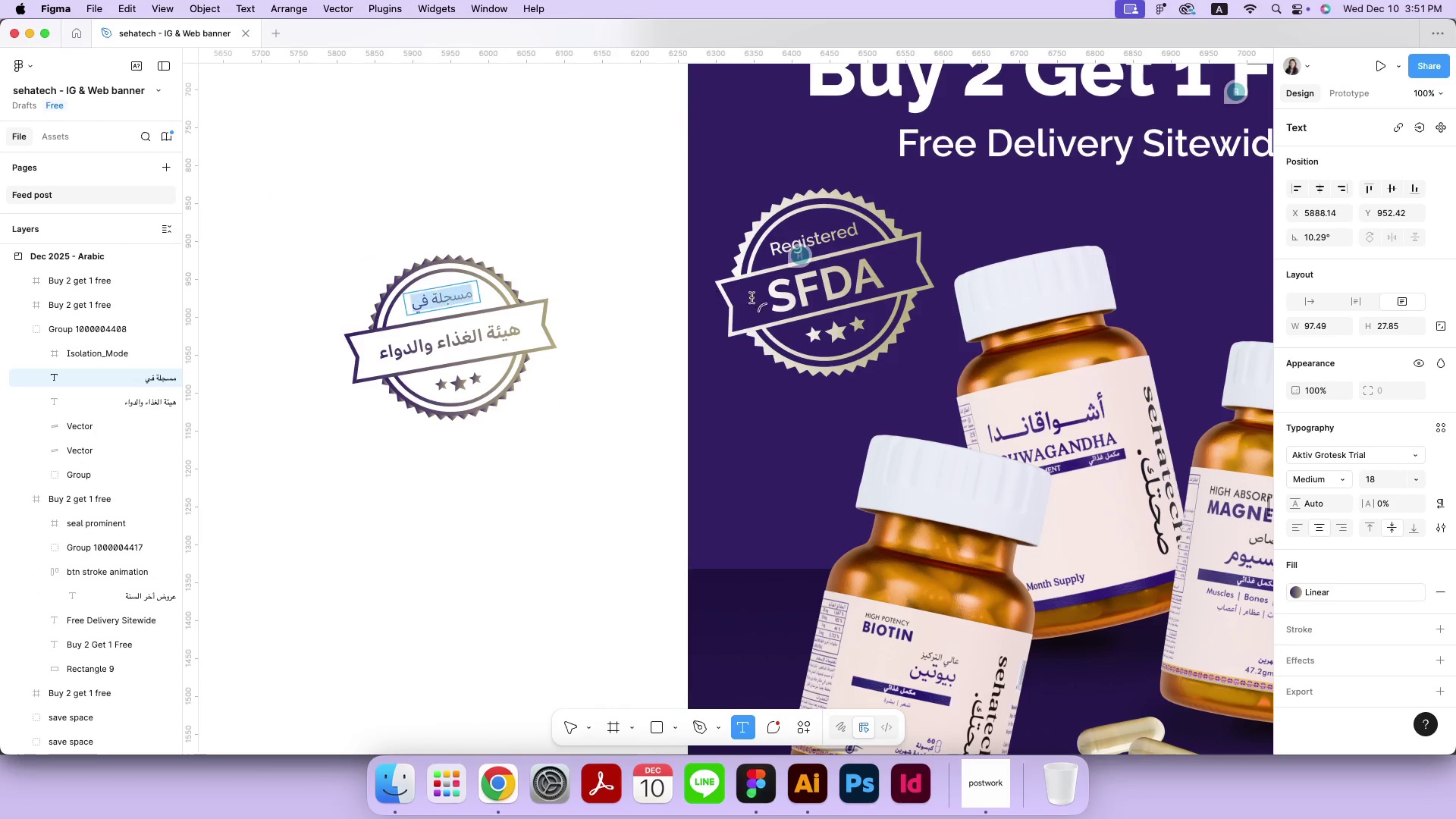 
key(Meta+C)
 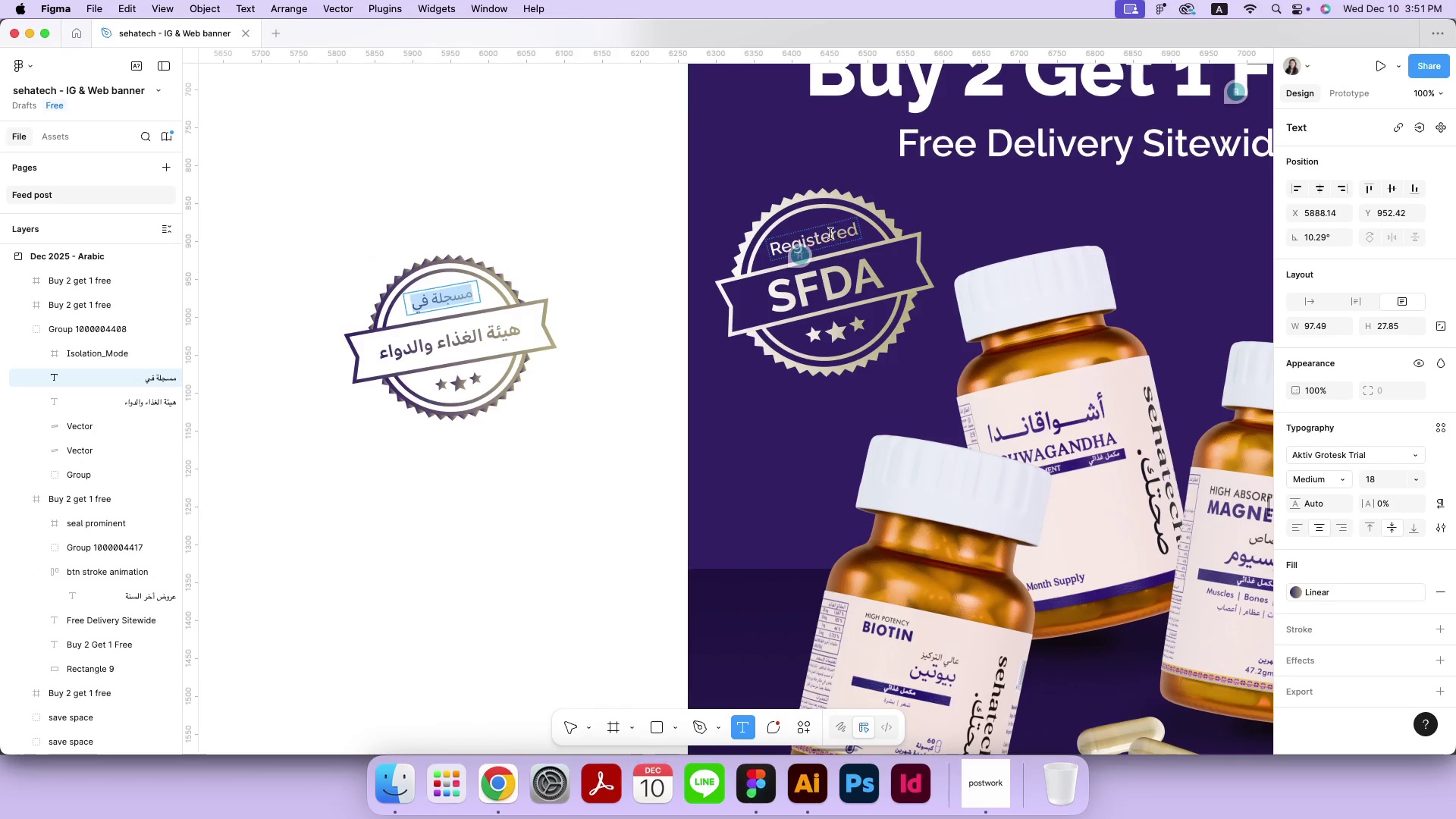 
left_click([830, 234])
 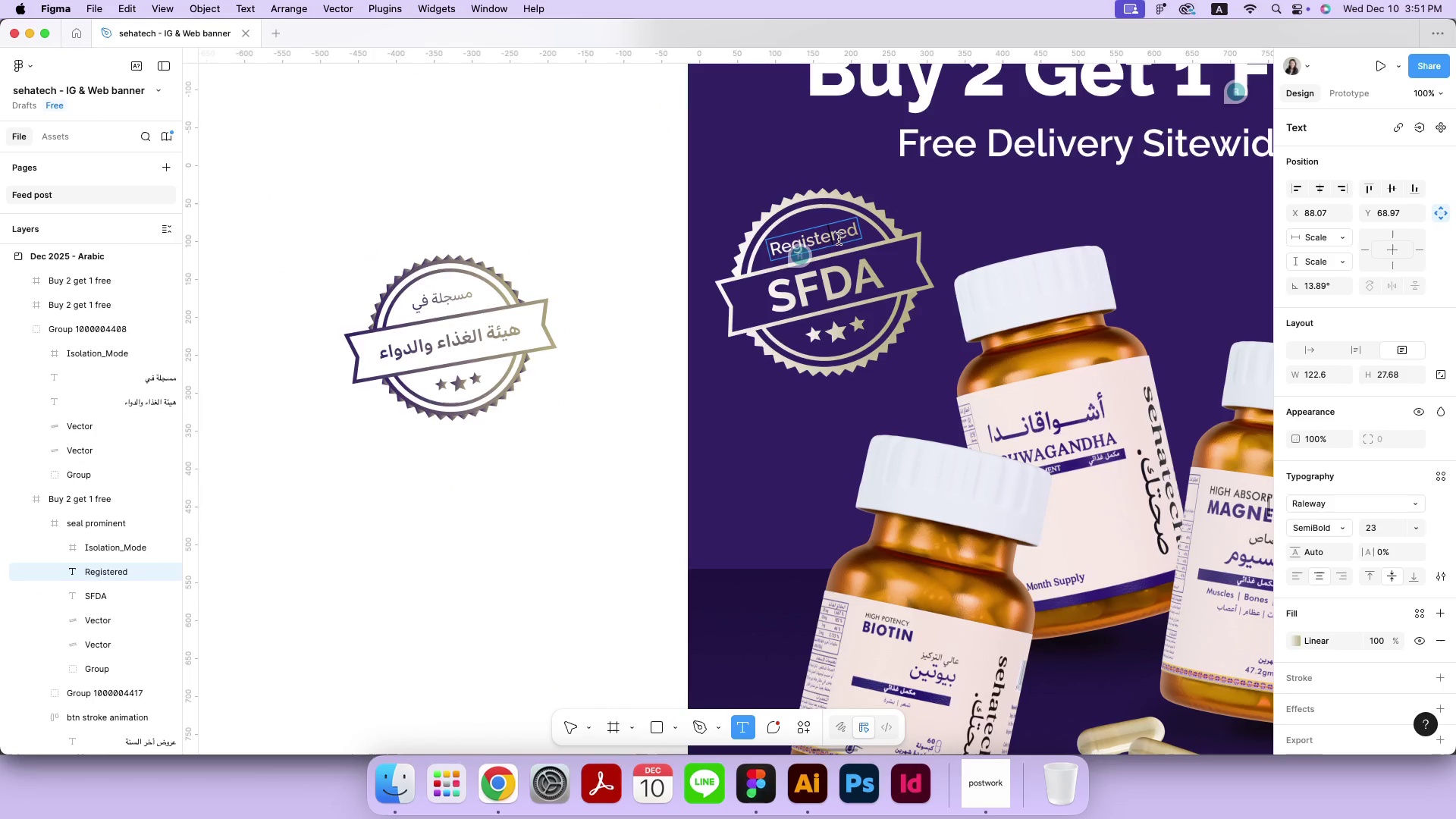 
key(Meta+A)
 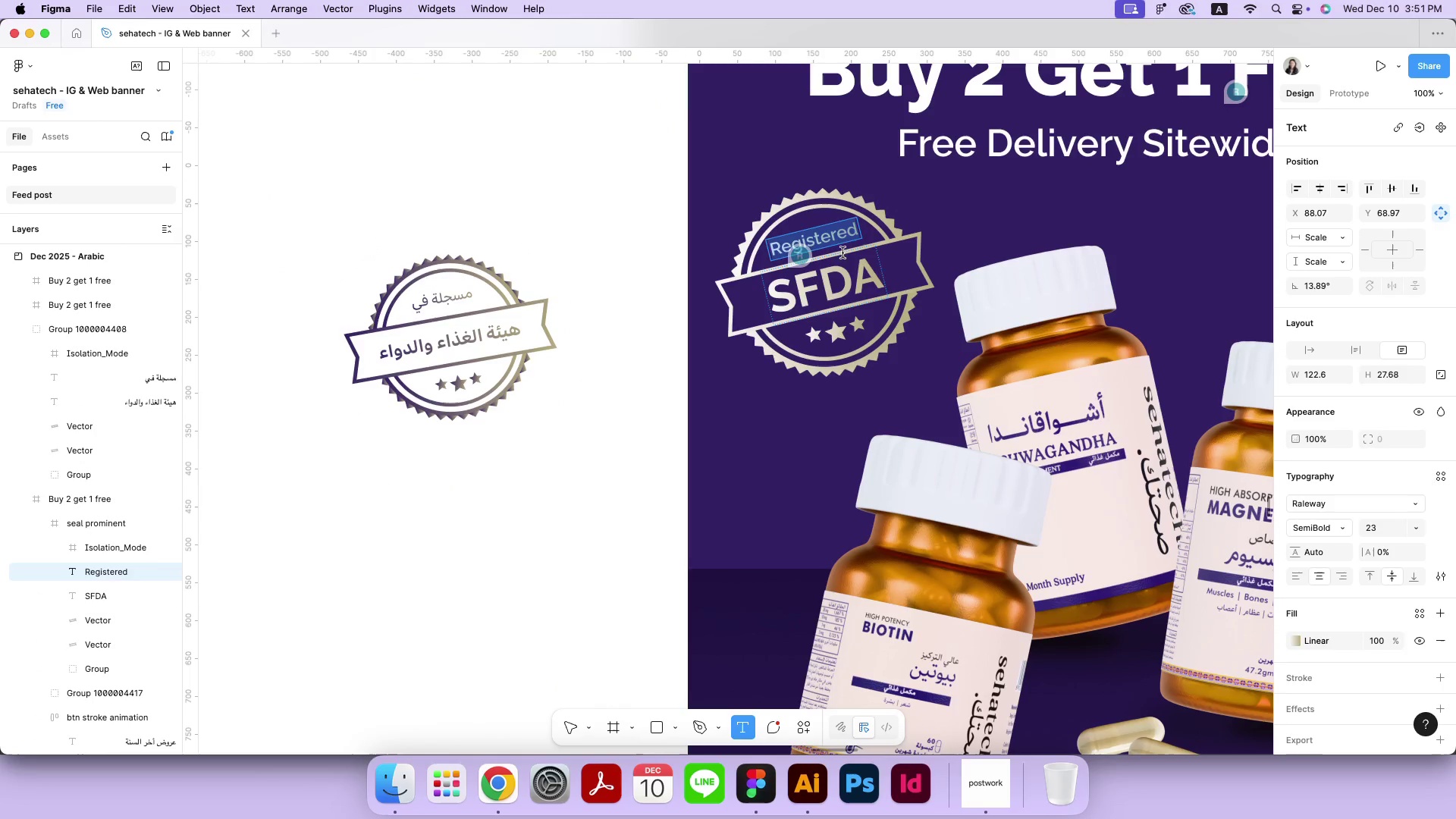 
key(Meta+V)
 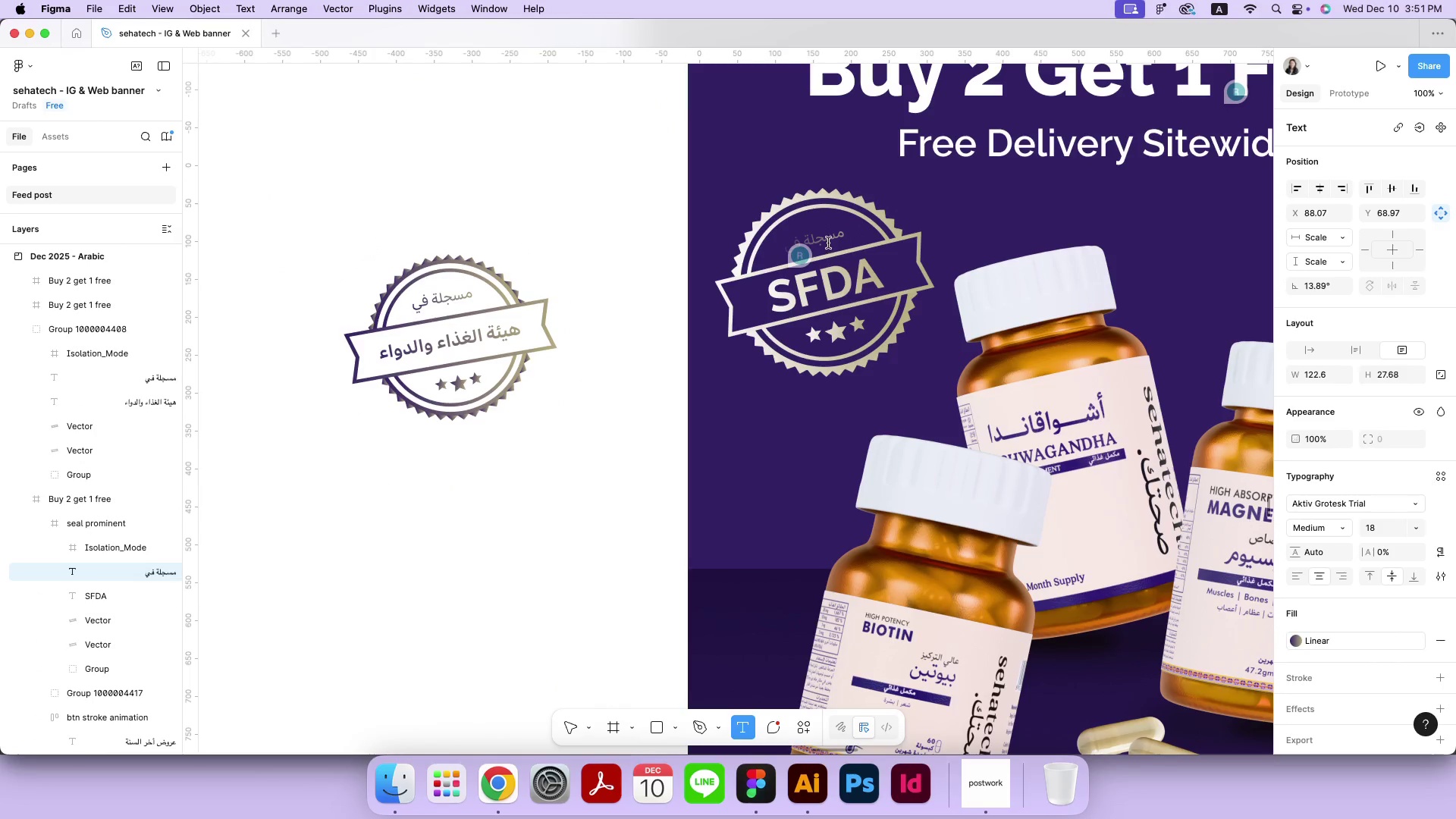 
left_click([827, 240])
 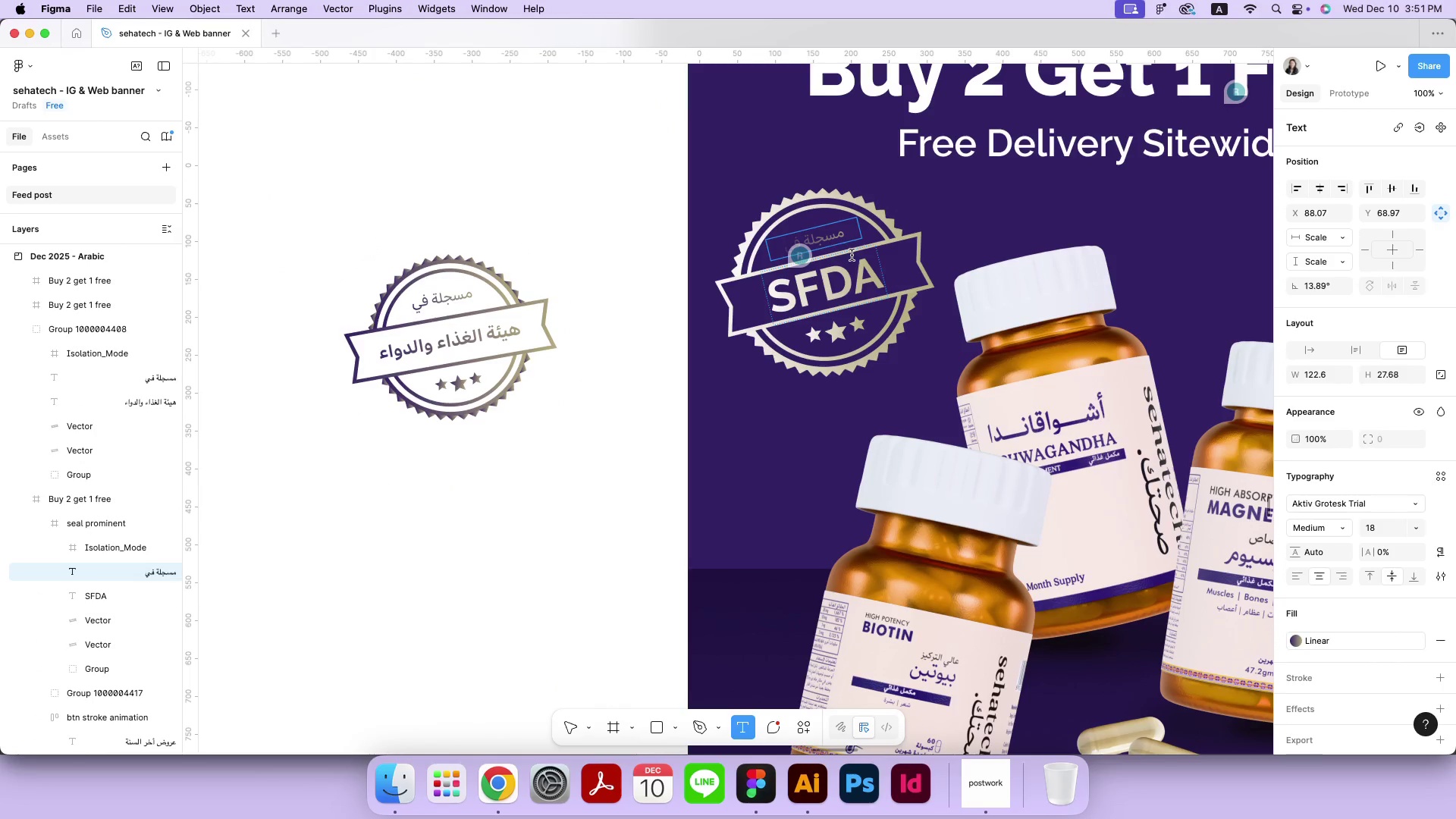 
hold_key(key=CommandLeft, duration=0.47)
 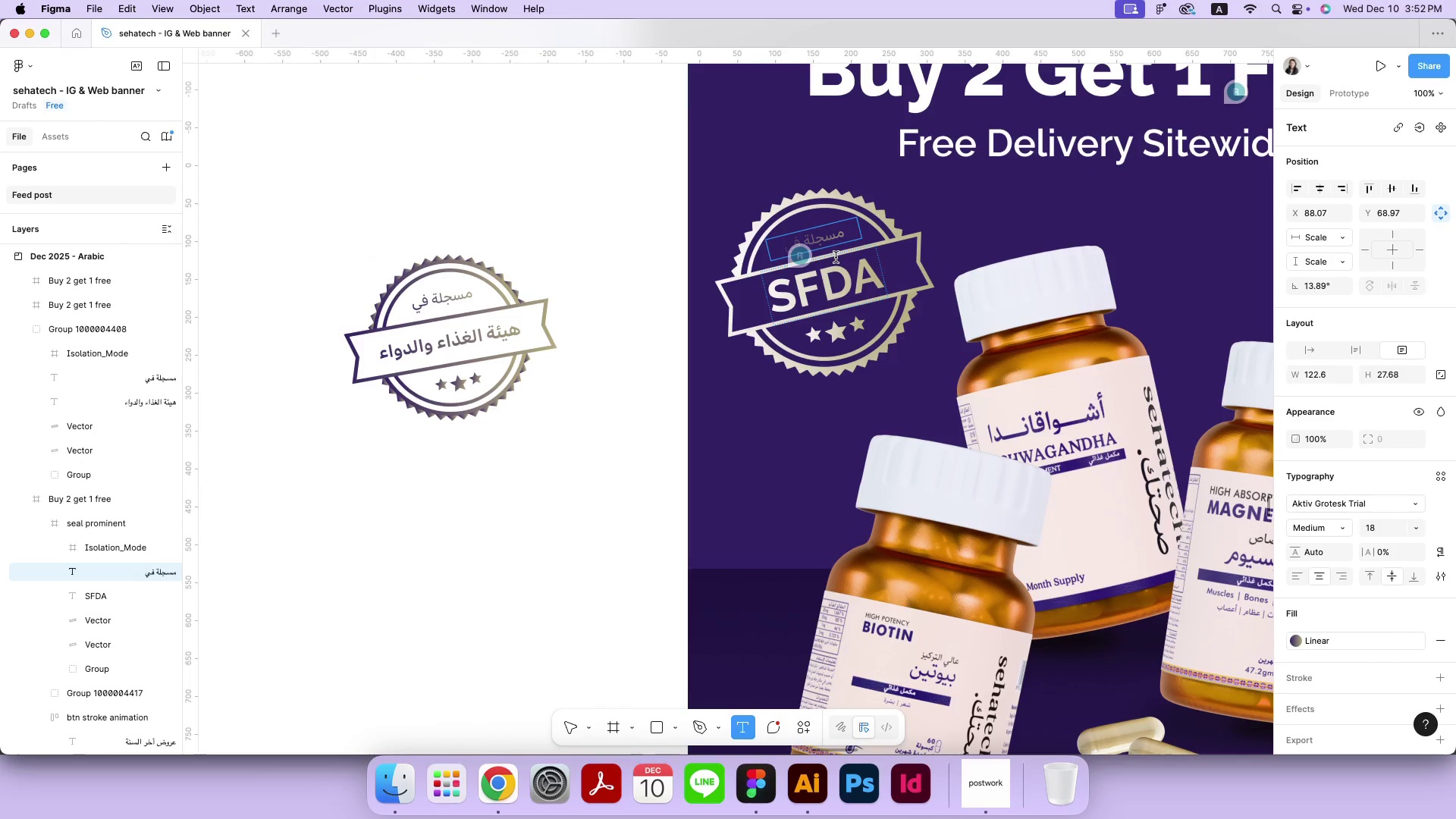 
key(Meta+Z)
 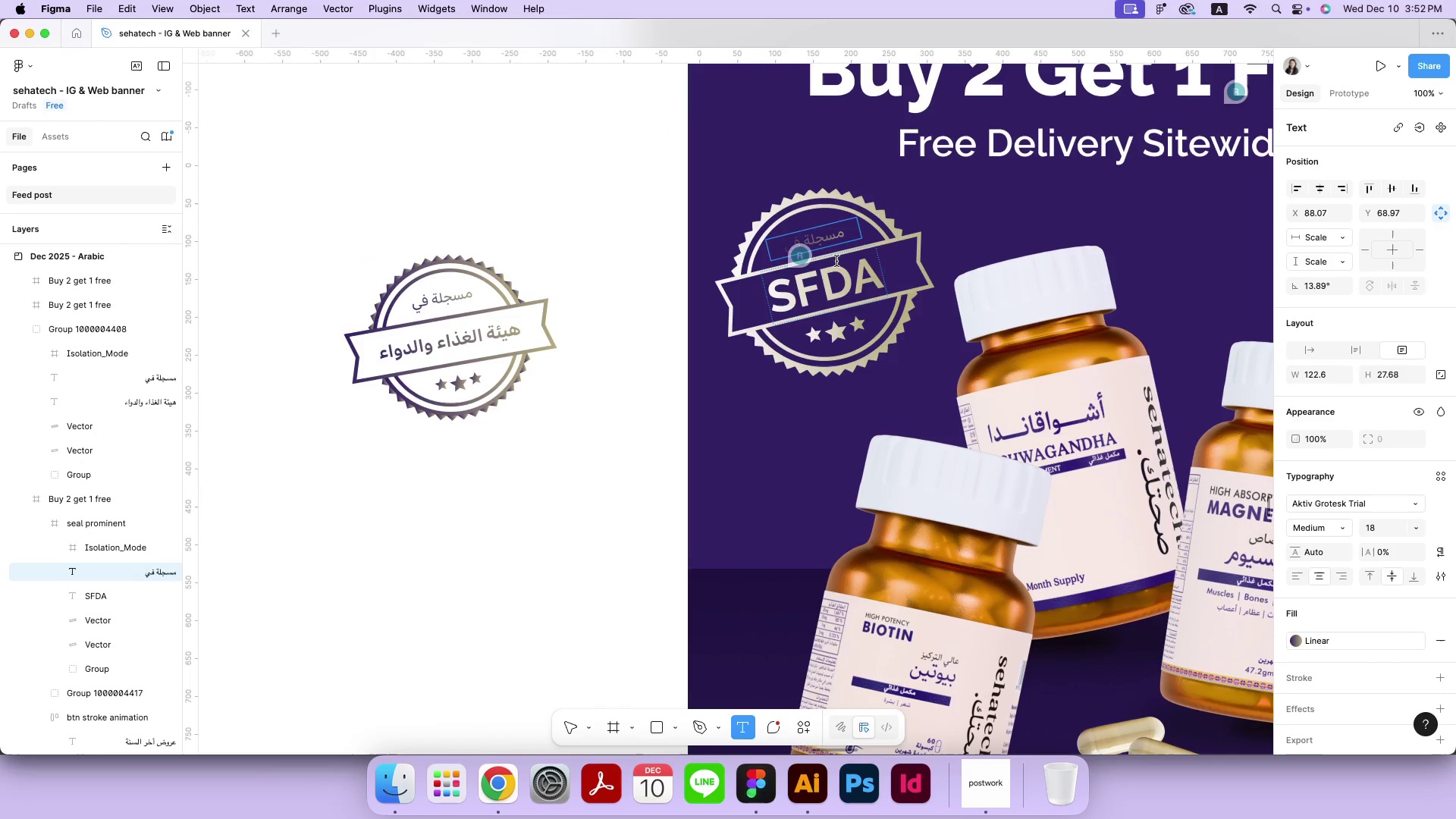 
key(Meta+Z)
 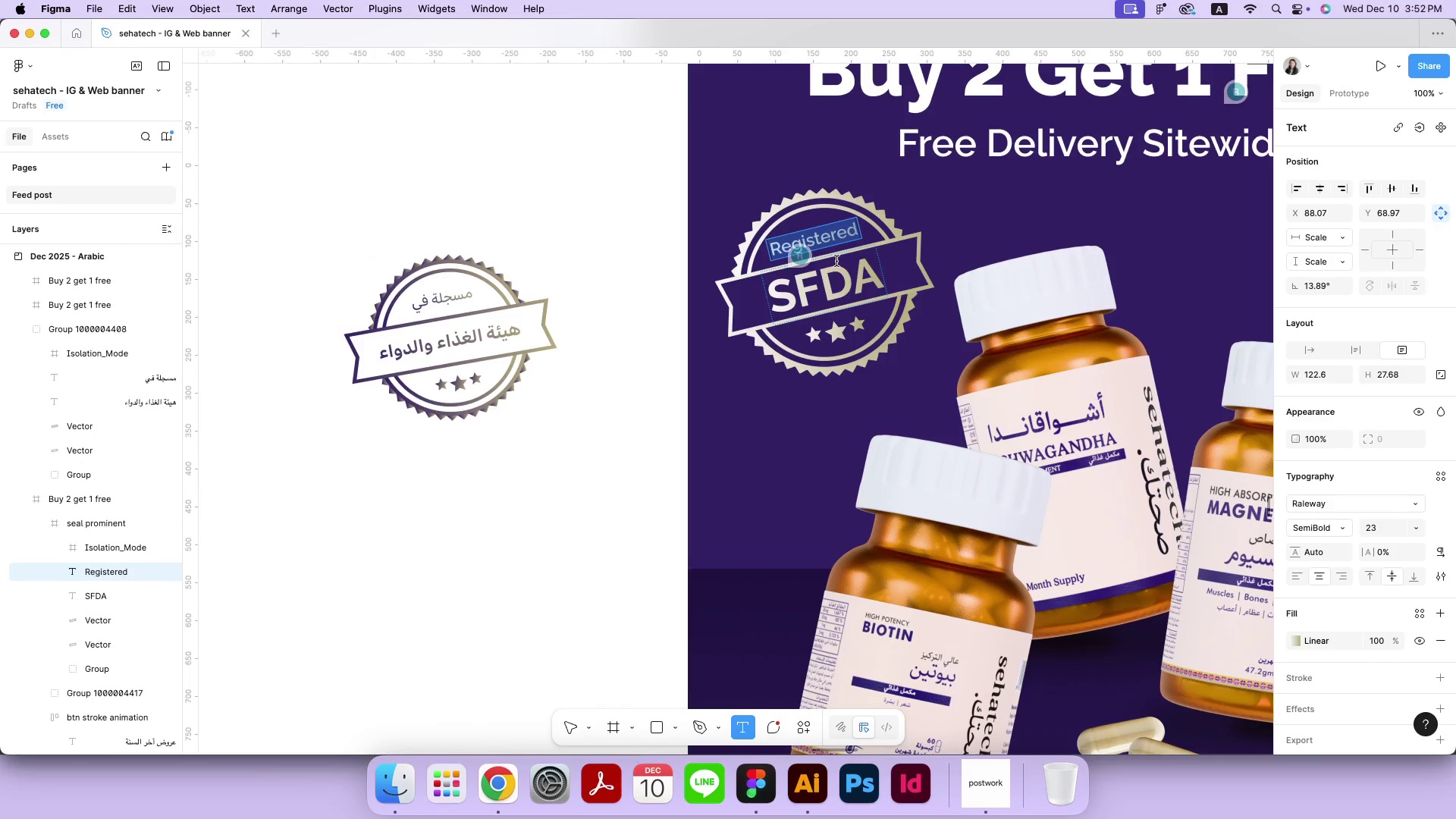 
left_click([833, 235])
 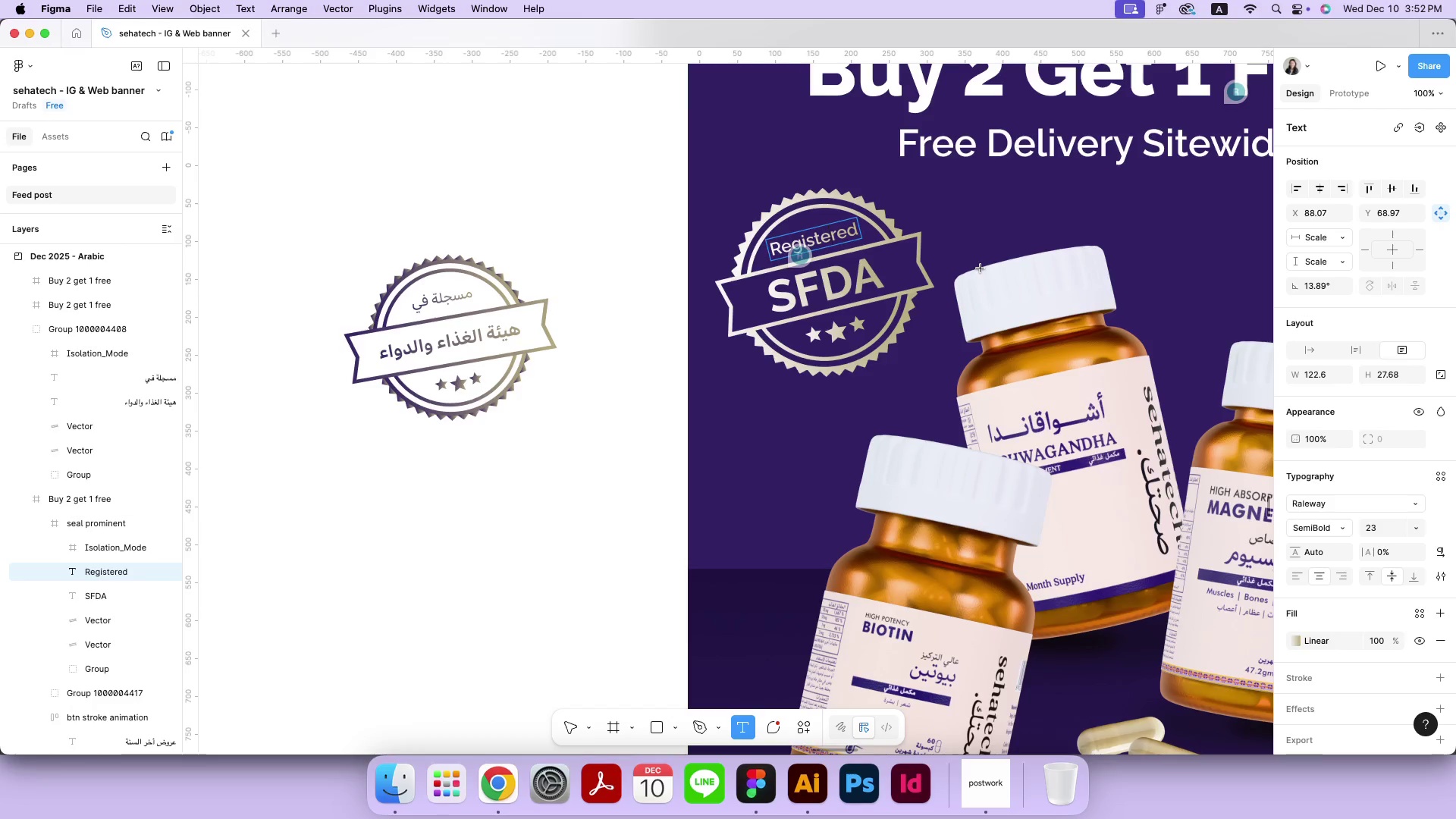 
key(Meta+A)
 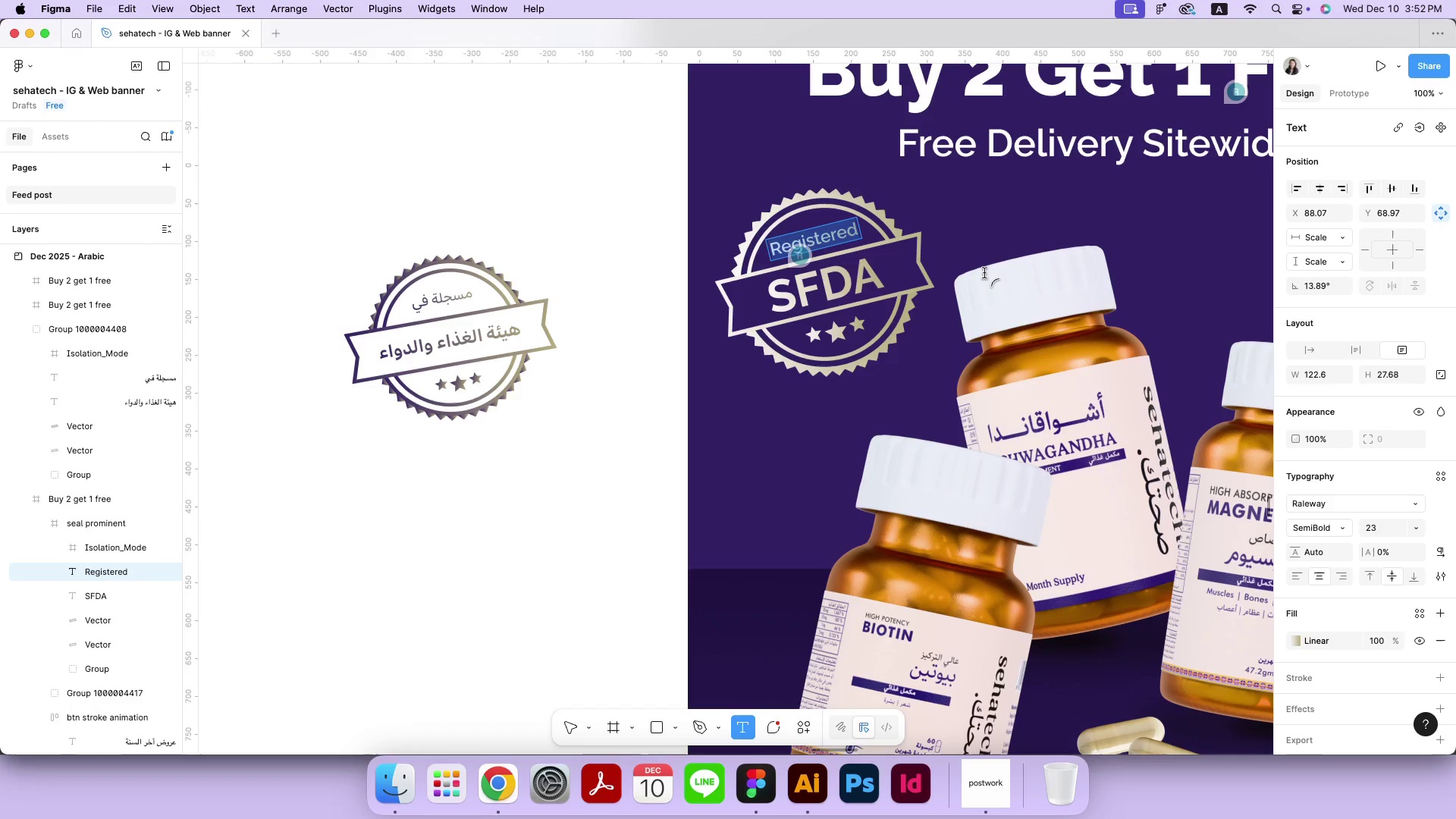 
key(Meta+V)
 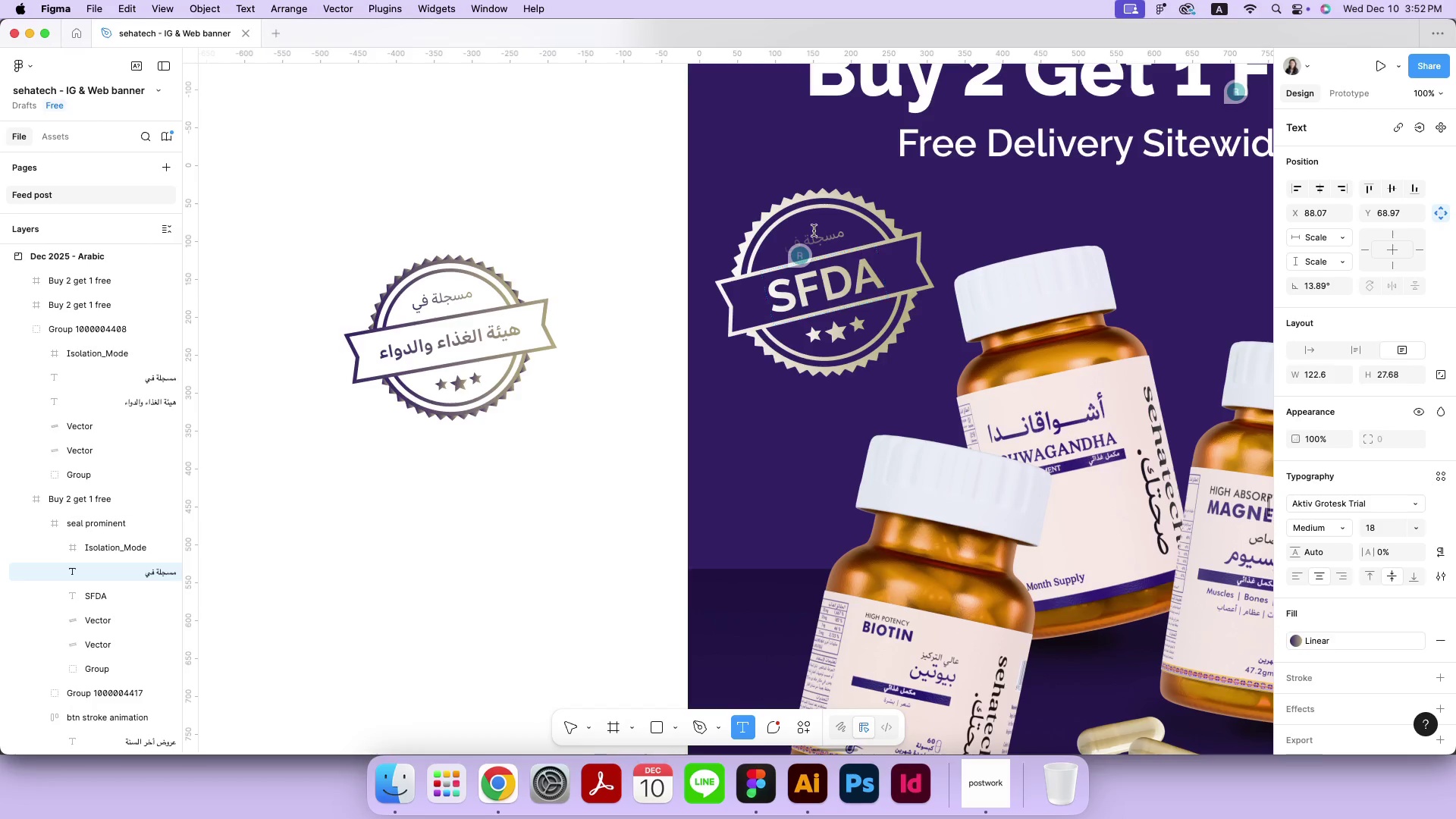 
left_click([815, 237])
 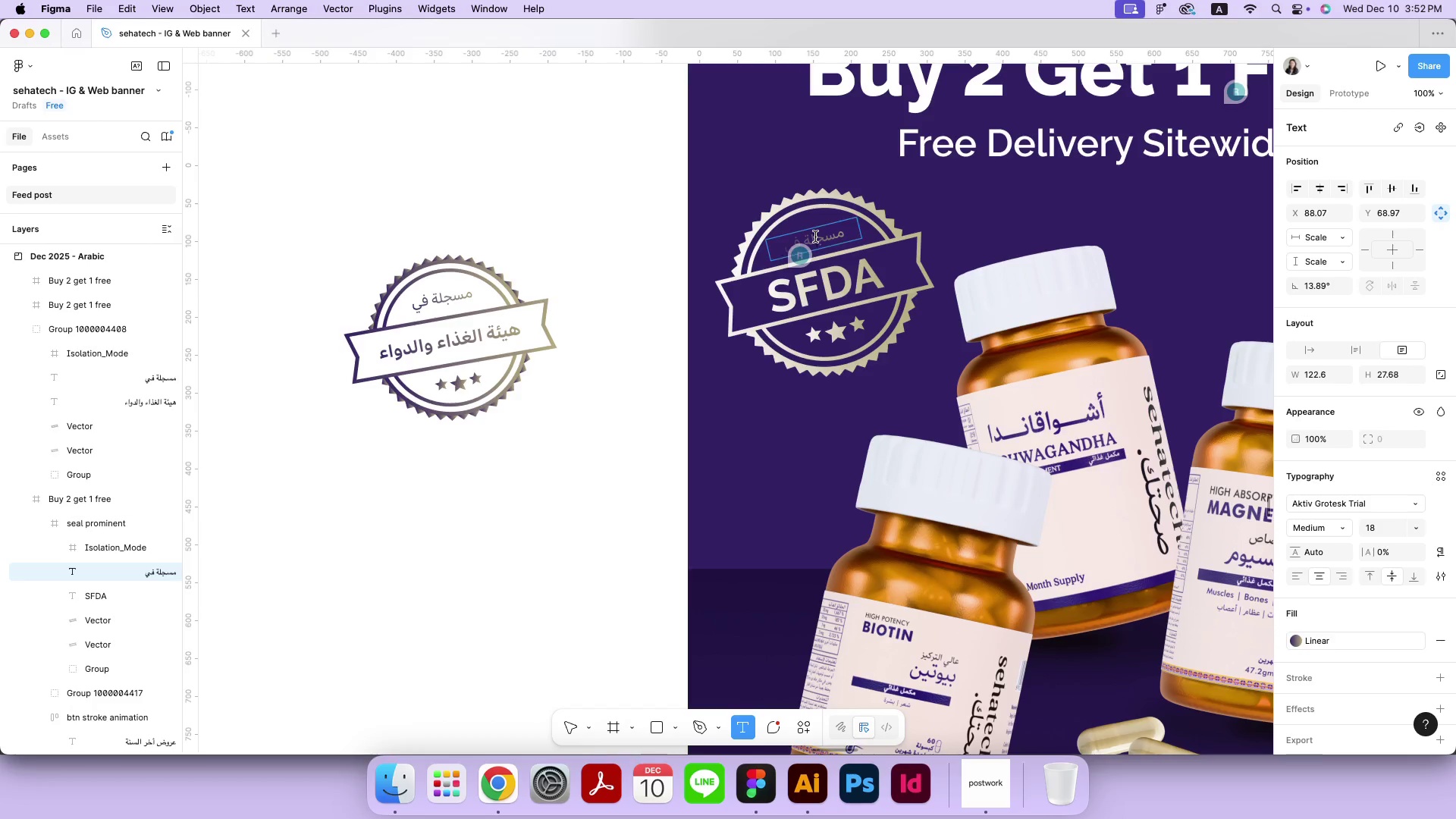 
key(Meta+CommandLeft)
 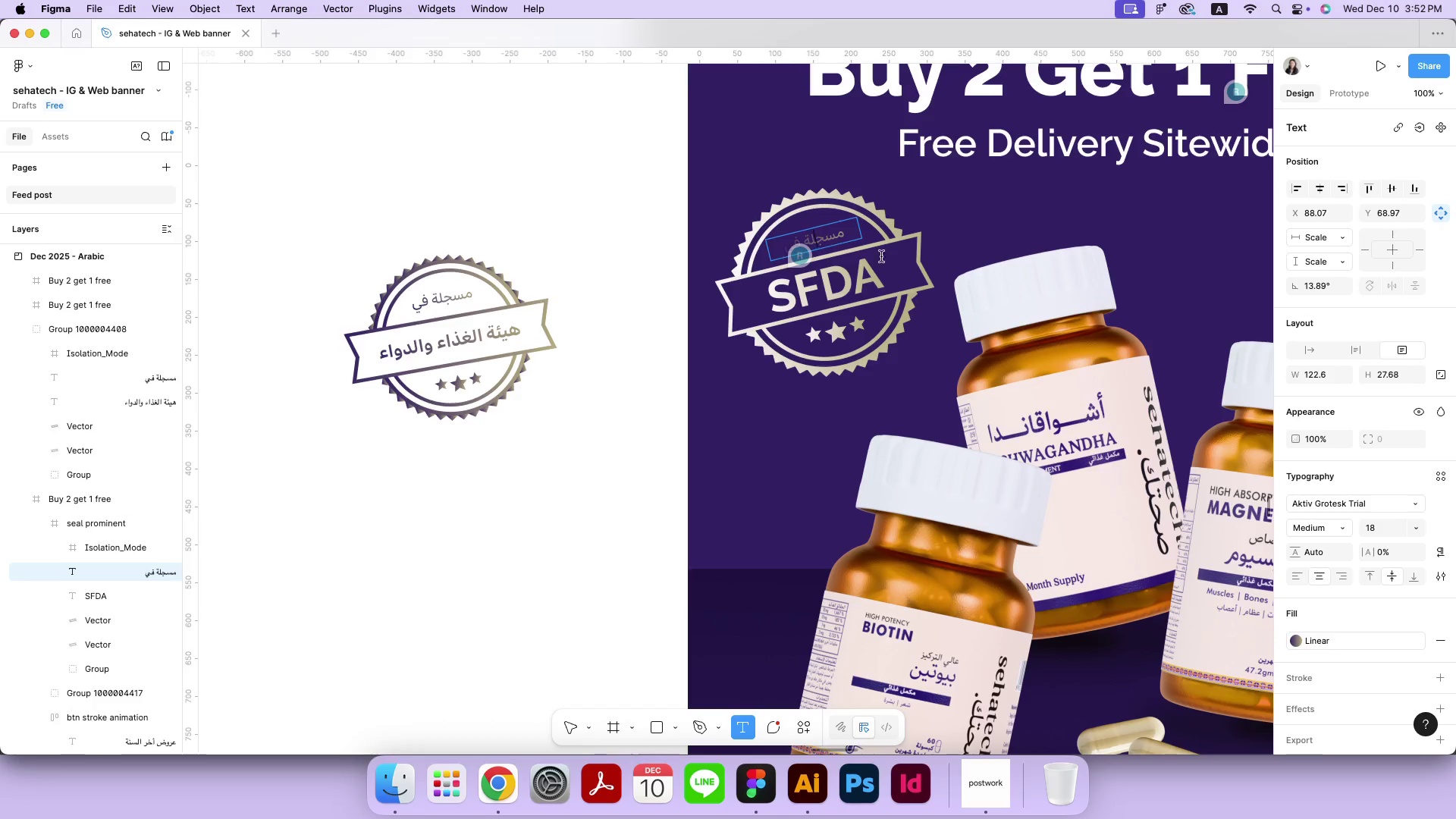 
key(Meta+A)
 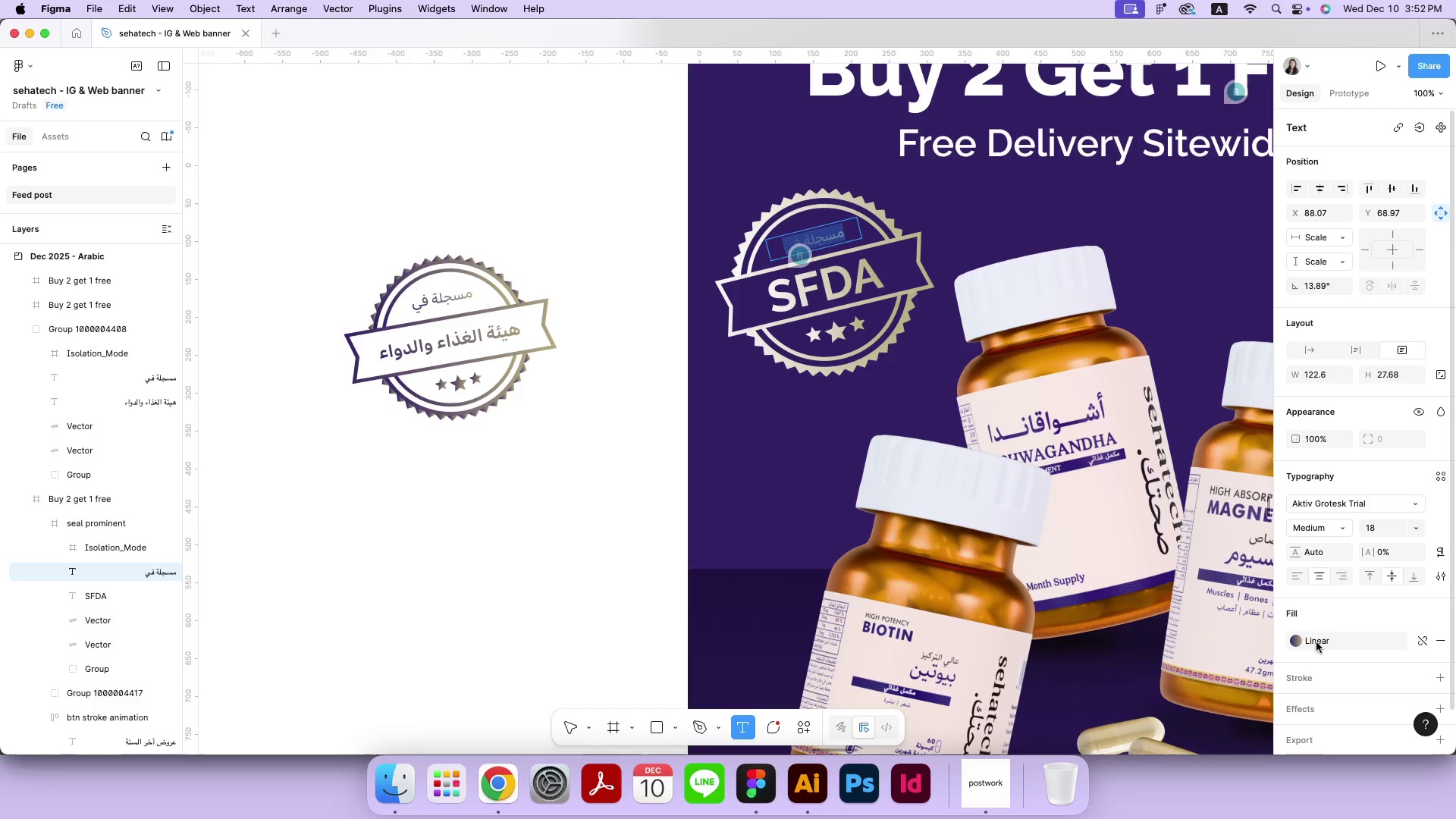 
left_click([1286, 640])
 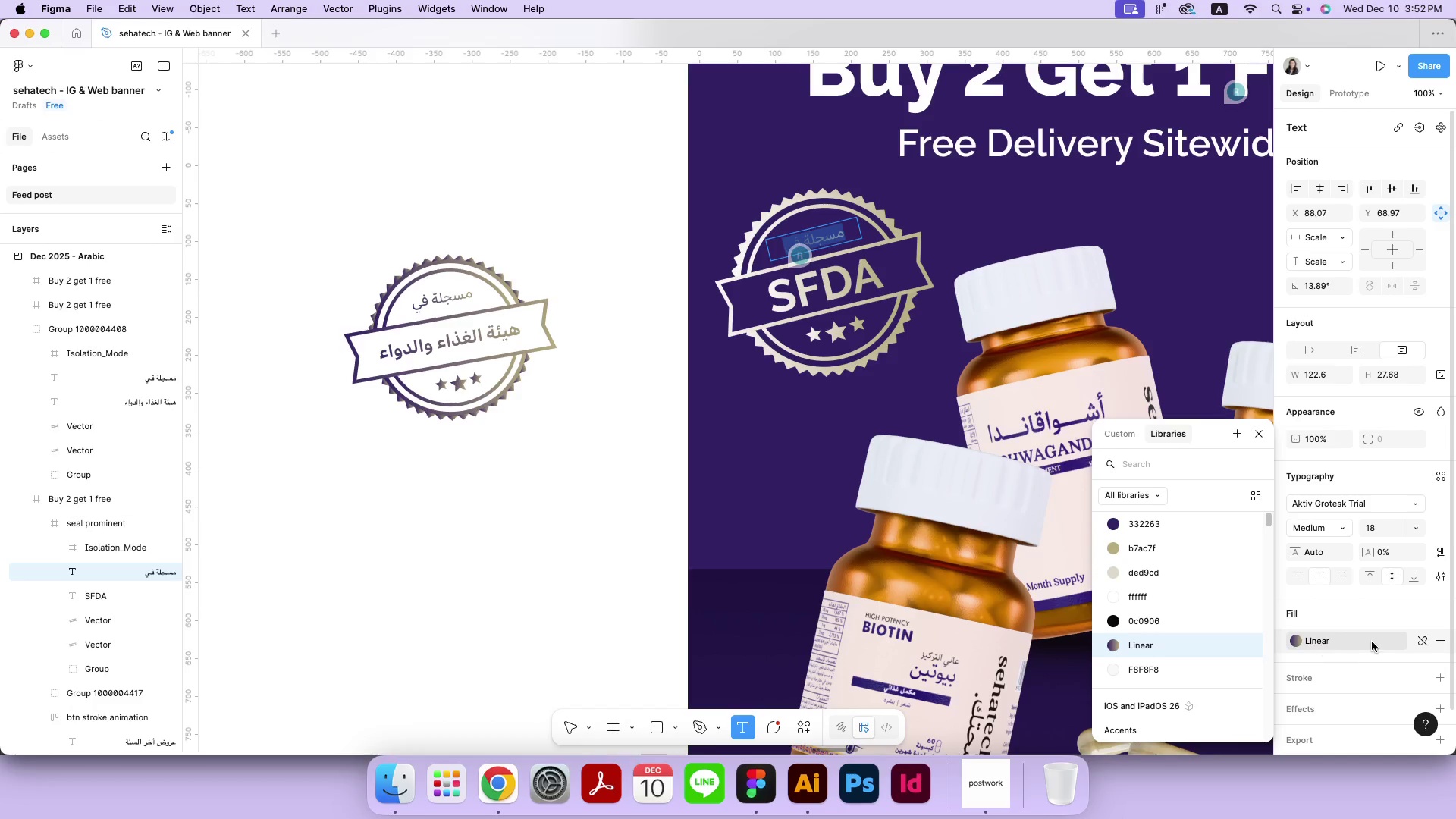 
left_click([1419, 635])
 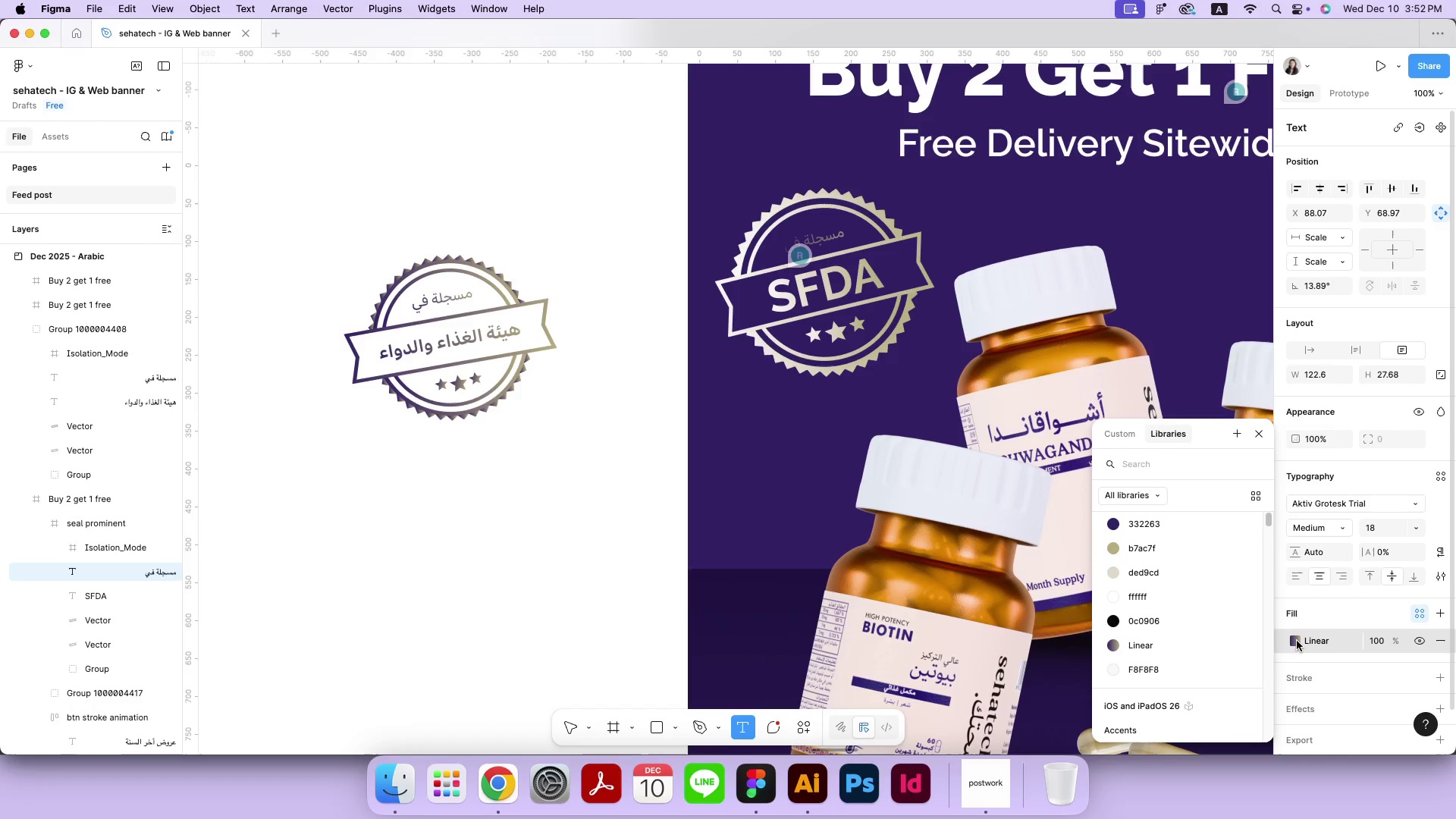 
left_click([1298, 640])
 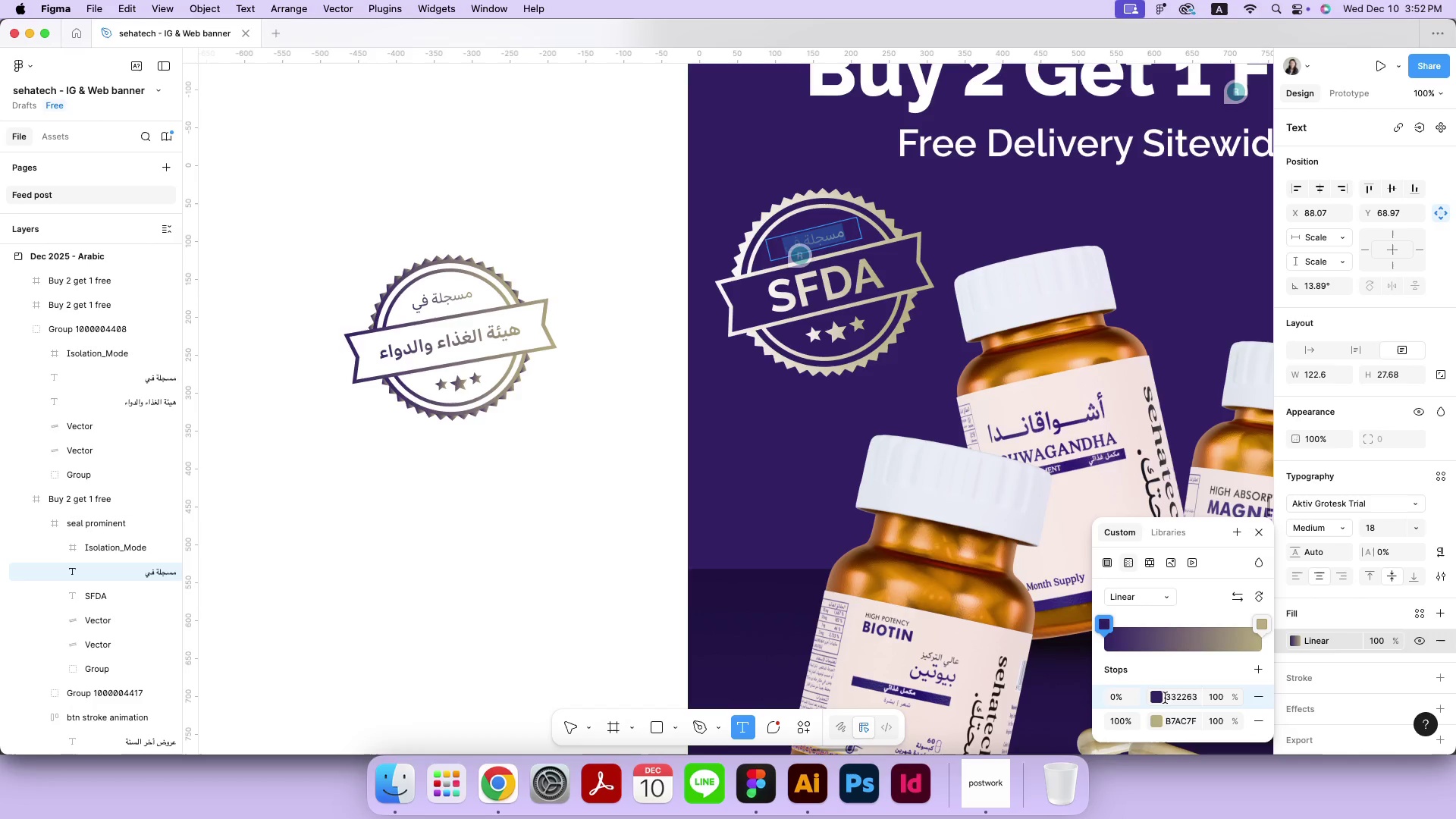 
left_click([1159, 695])
 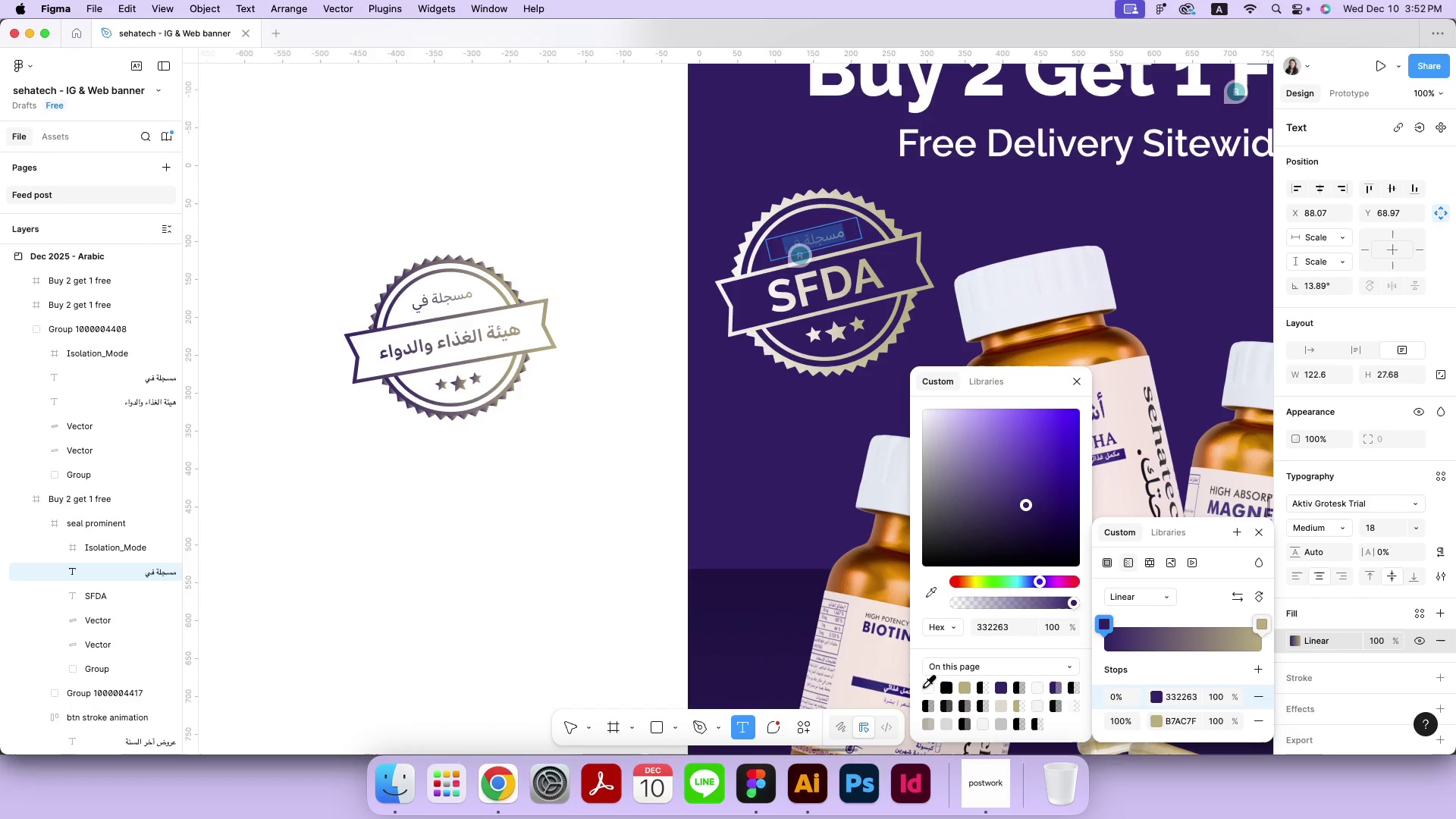 
left_click([924, 686])
 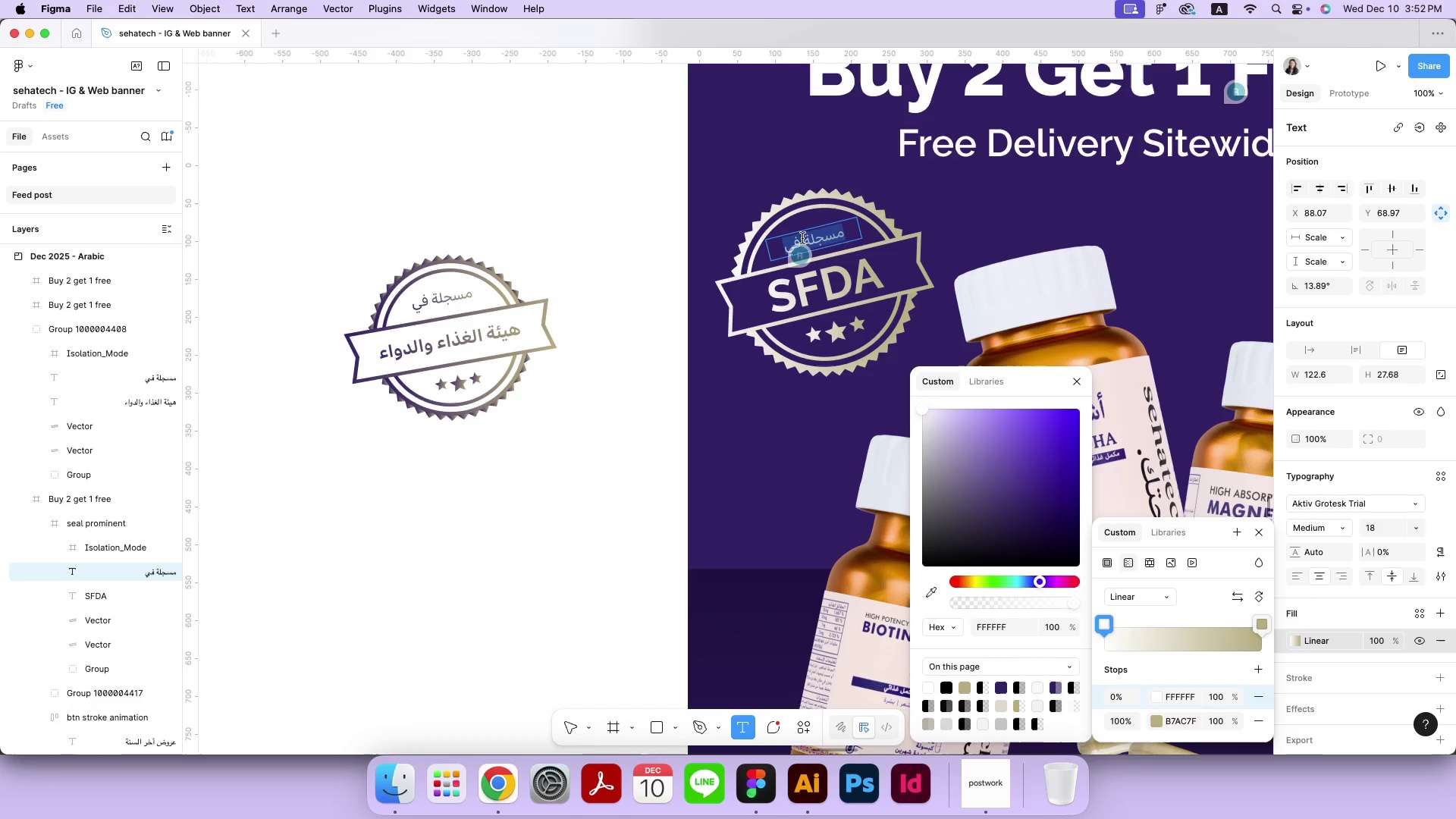 
left_click([805, 247])
 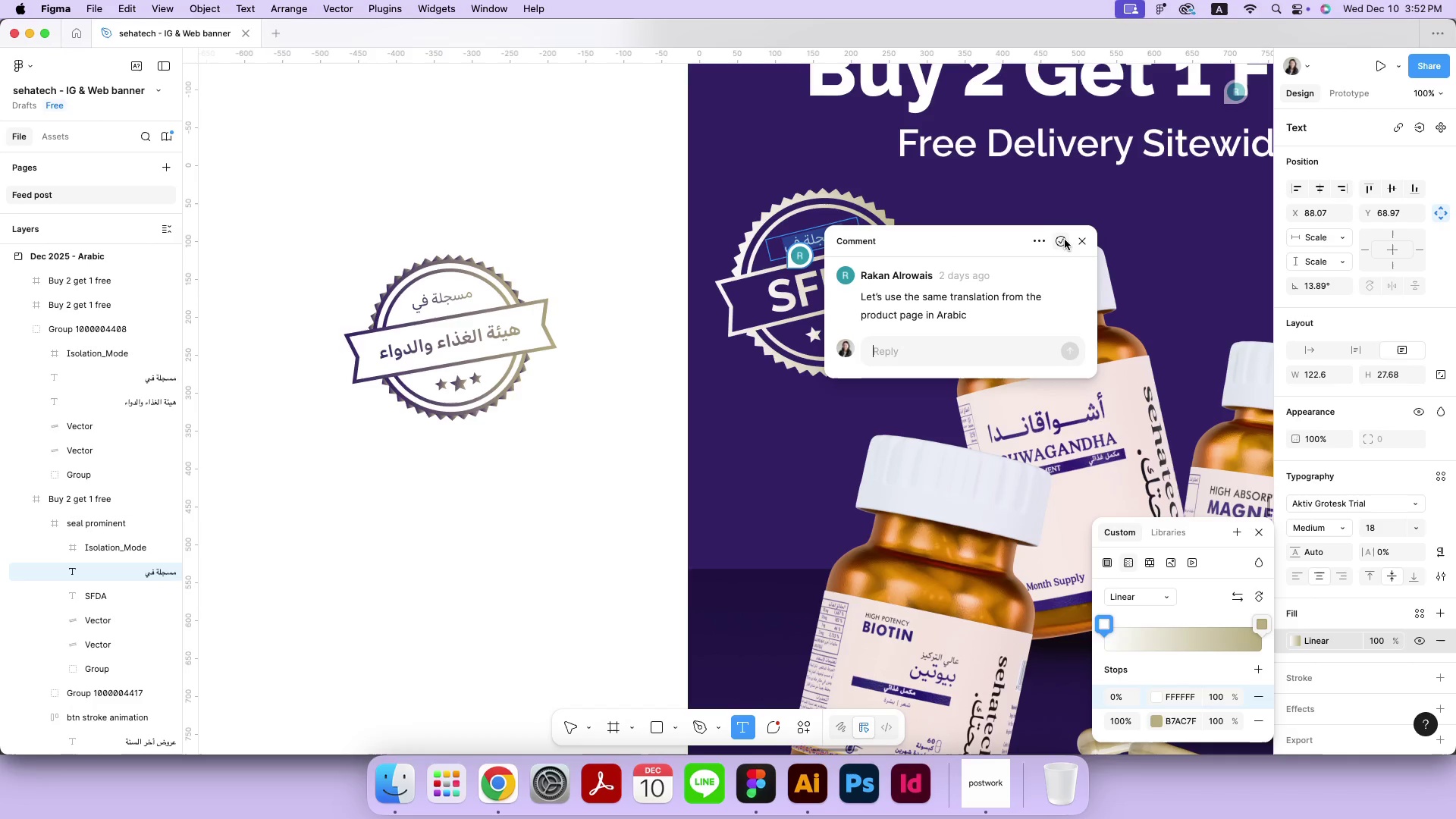 
left_click([1065, 240])
 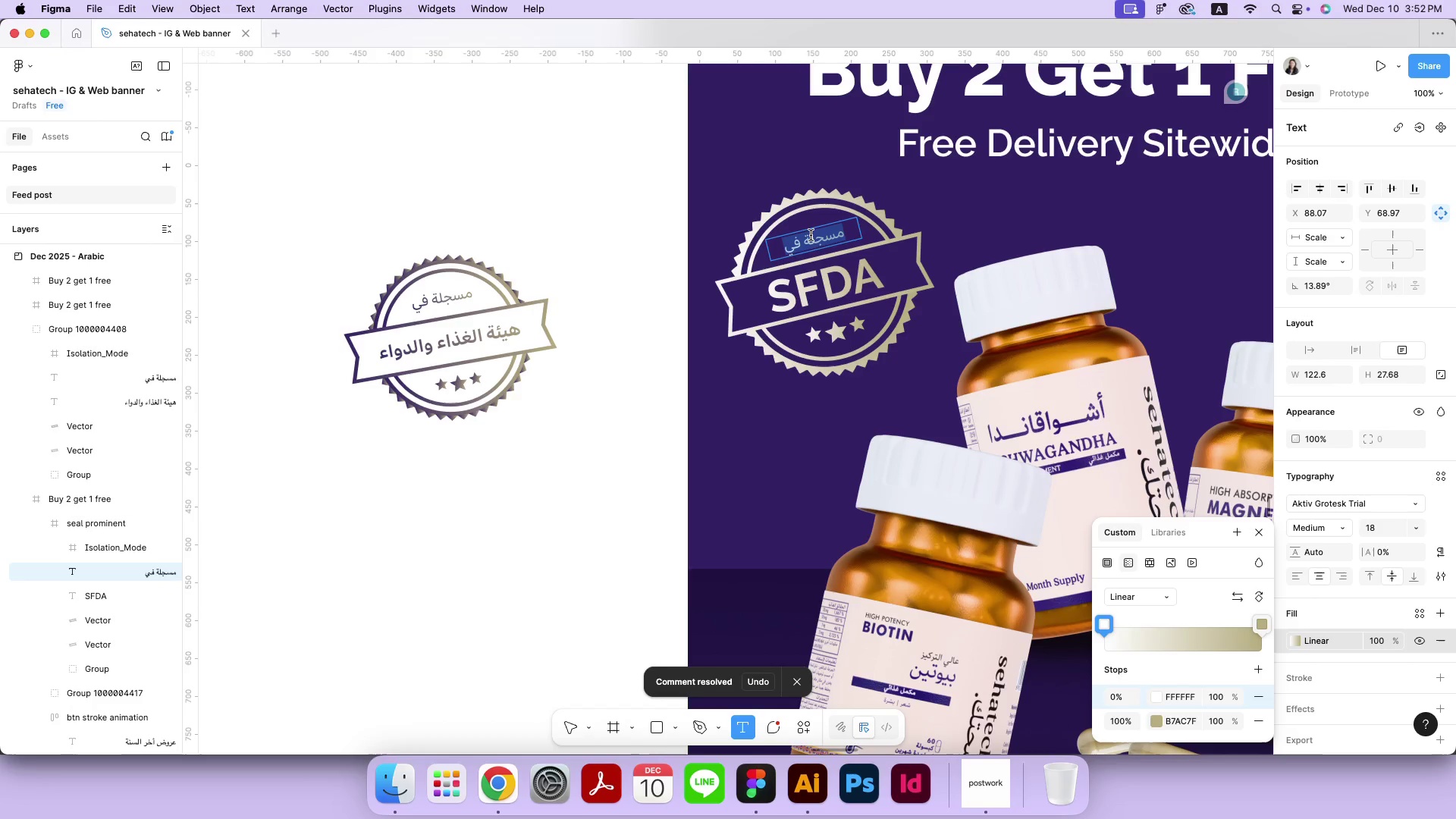 
left_click([811, 235])
 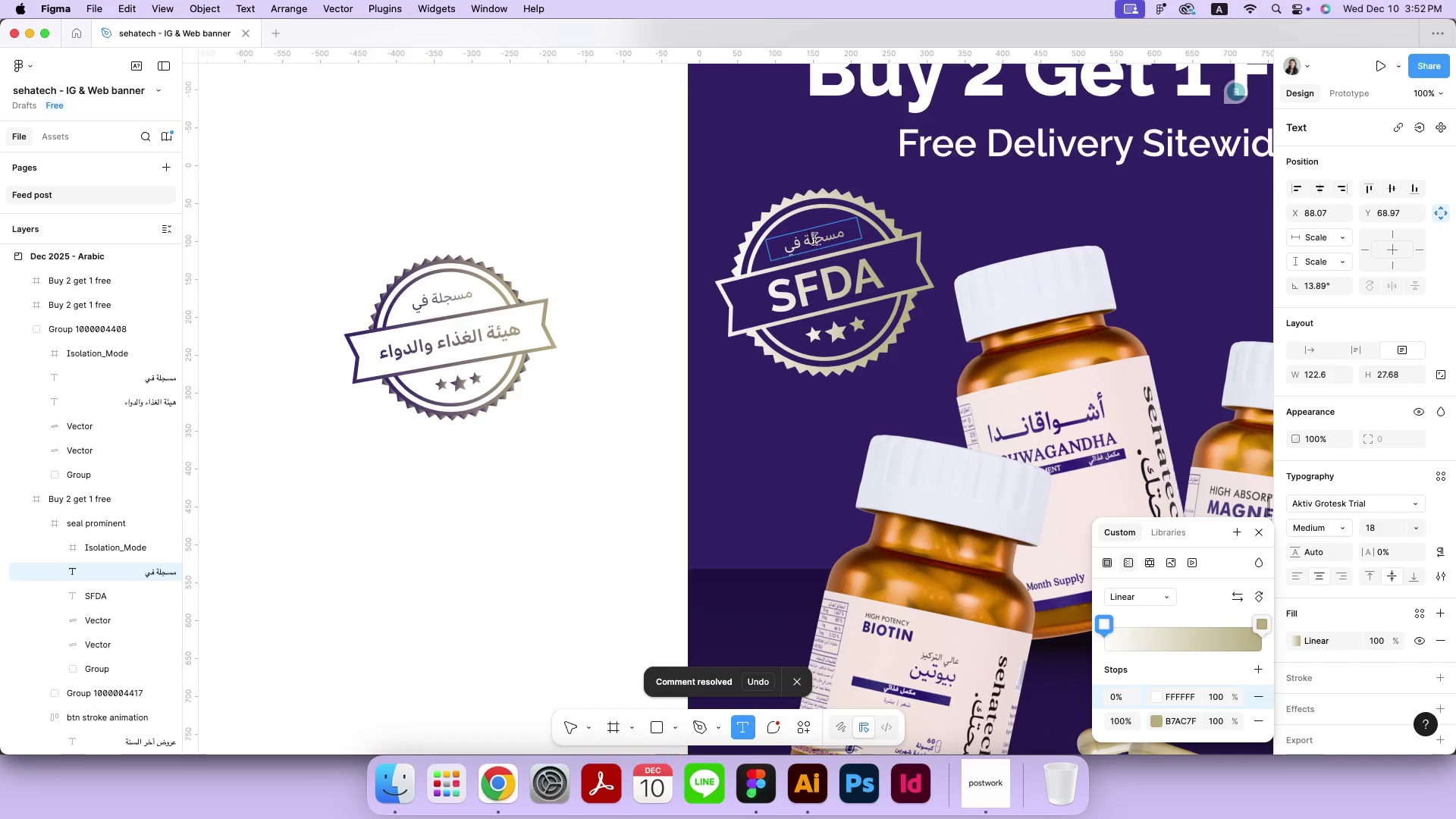 
key(Meta+CommandLeft)
 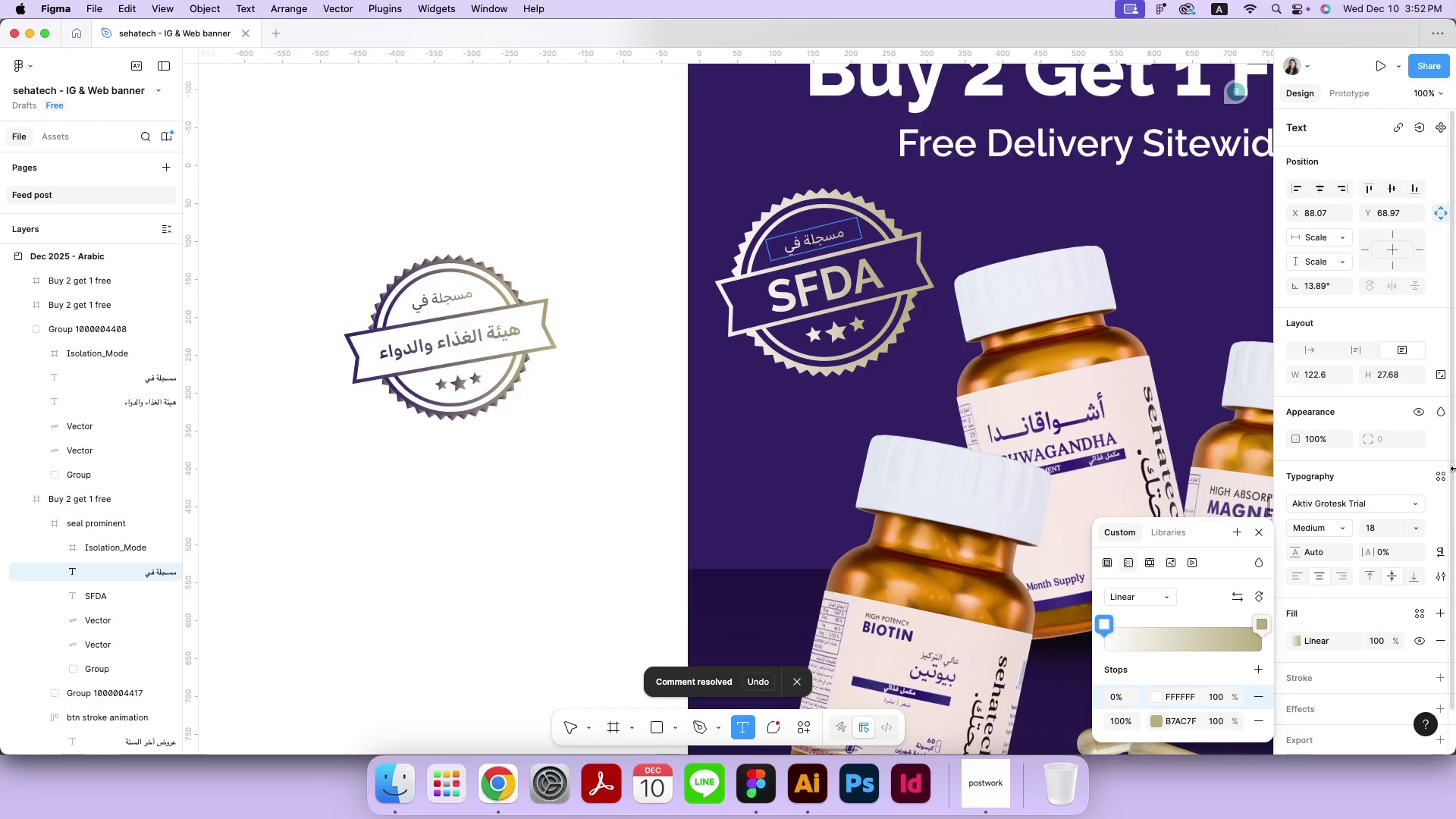 
key(Meta+A)
 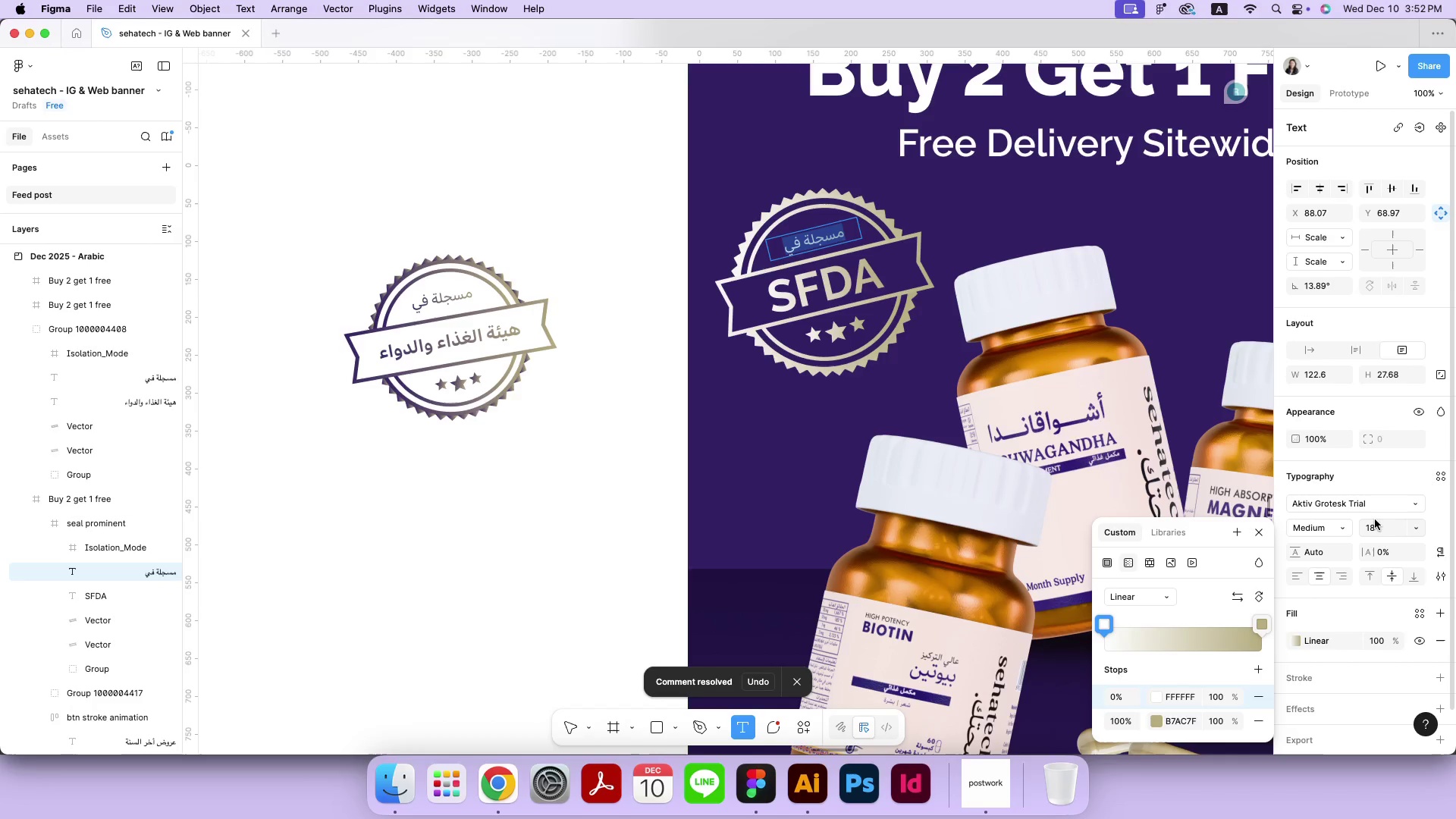 
left_click([1375, 519])
 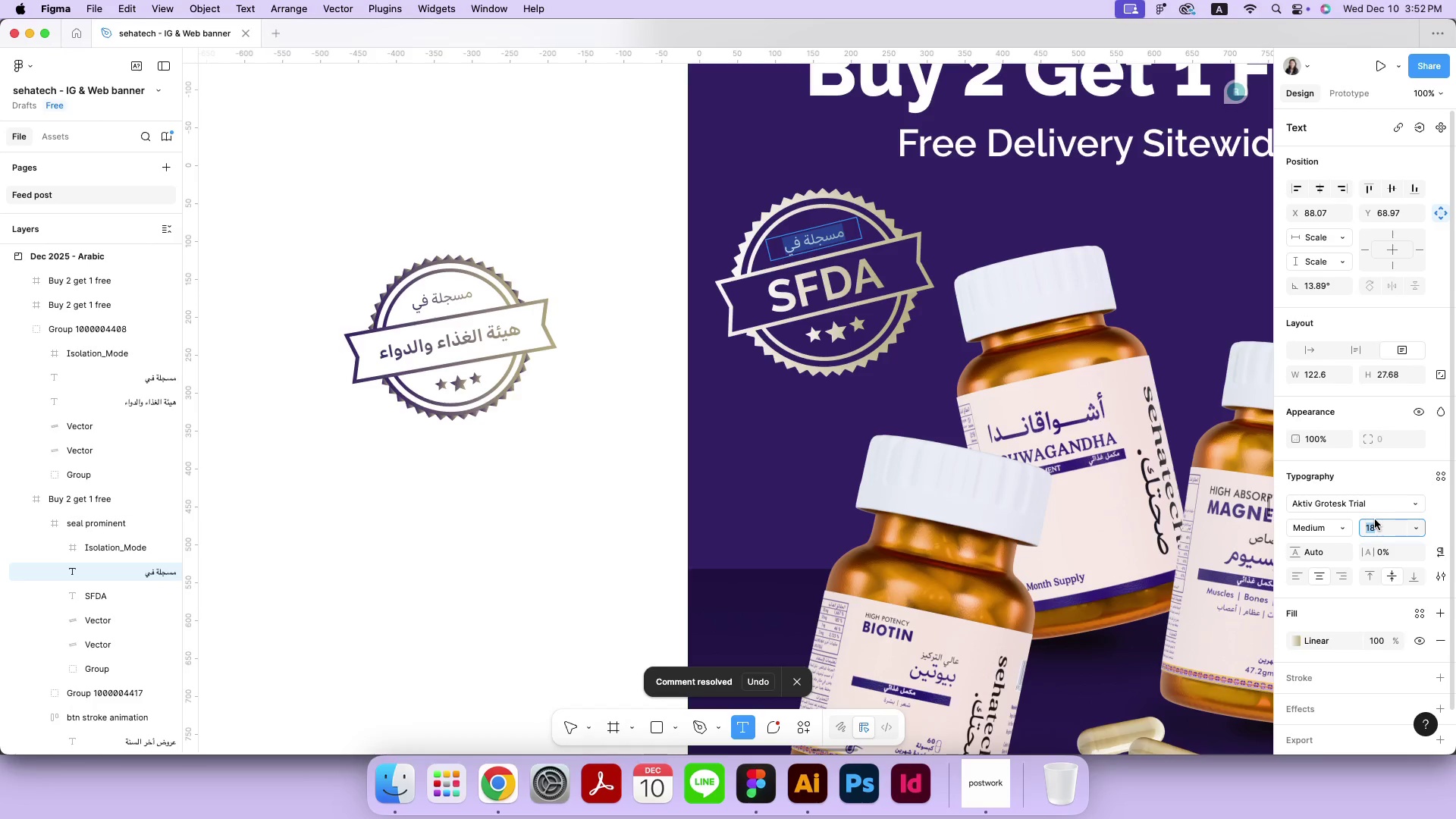 
key(ArrowUp)
 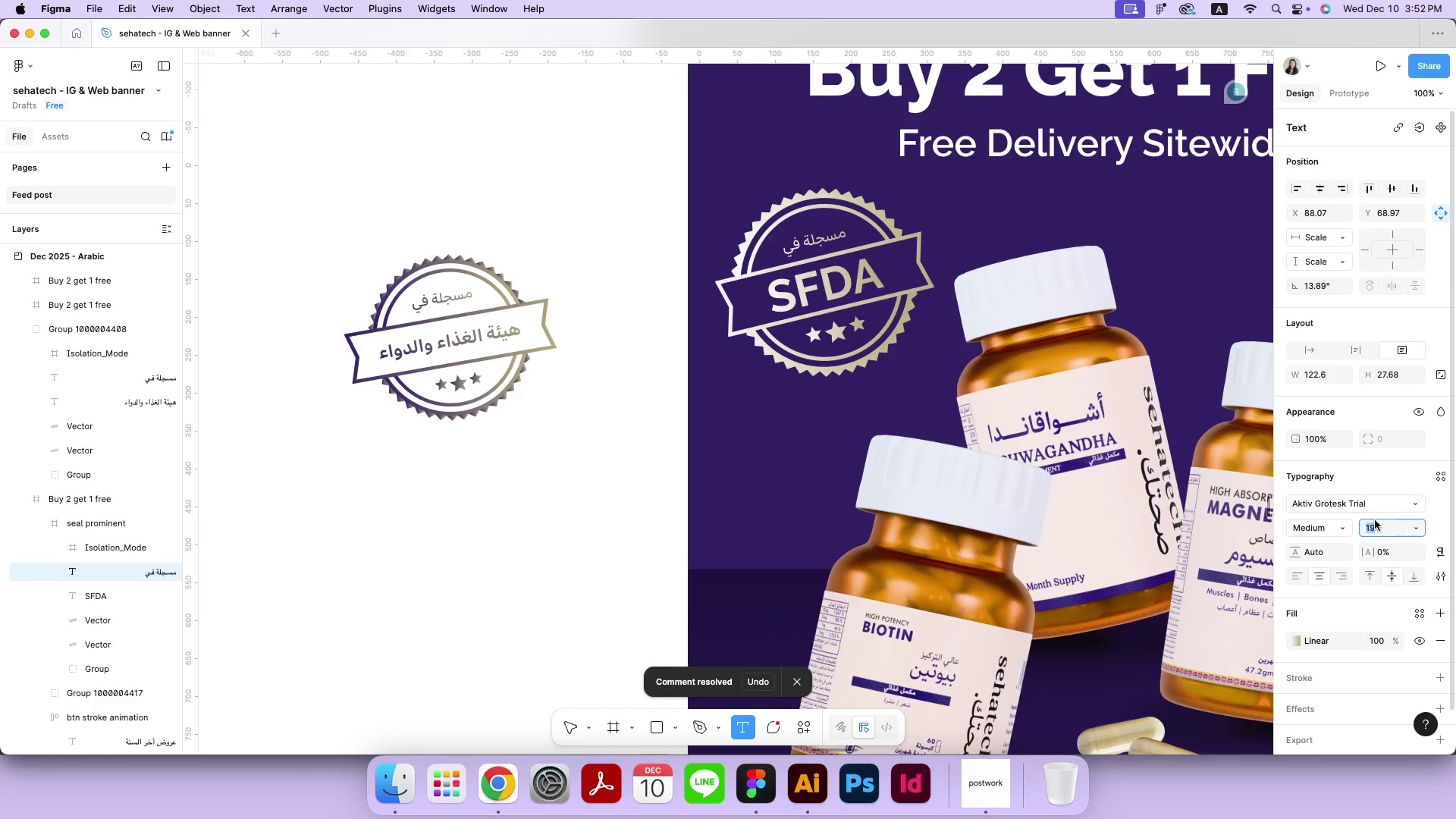 
key(ArrowUp)
 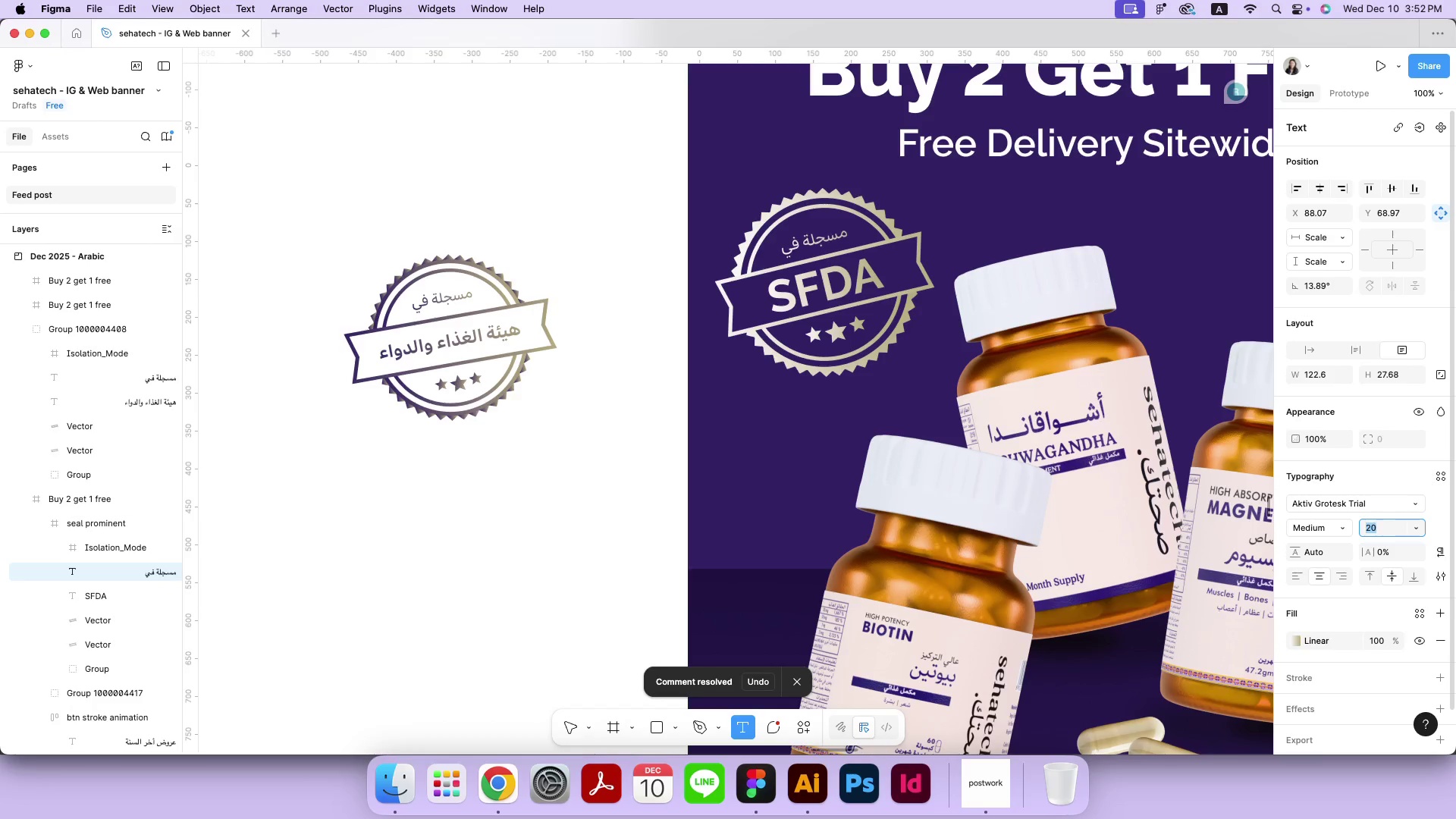 
key(ArrowUp)
 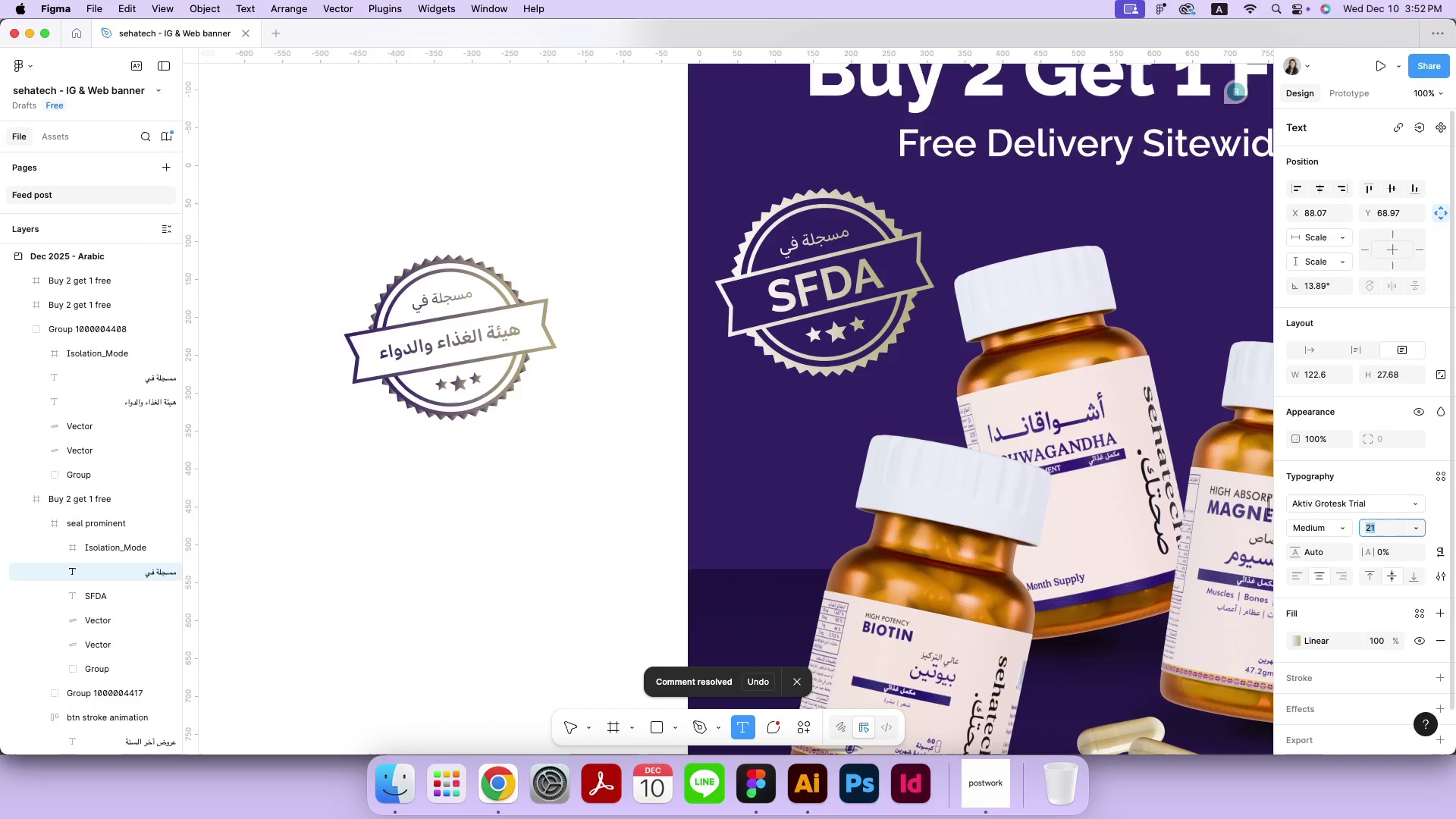 
key(ArrowUp)
 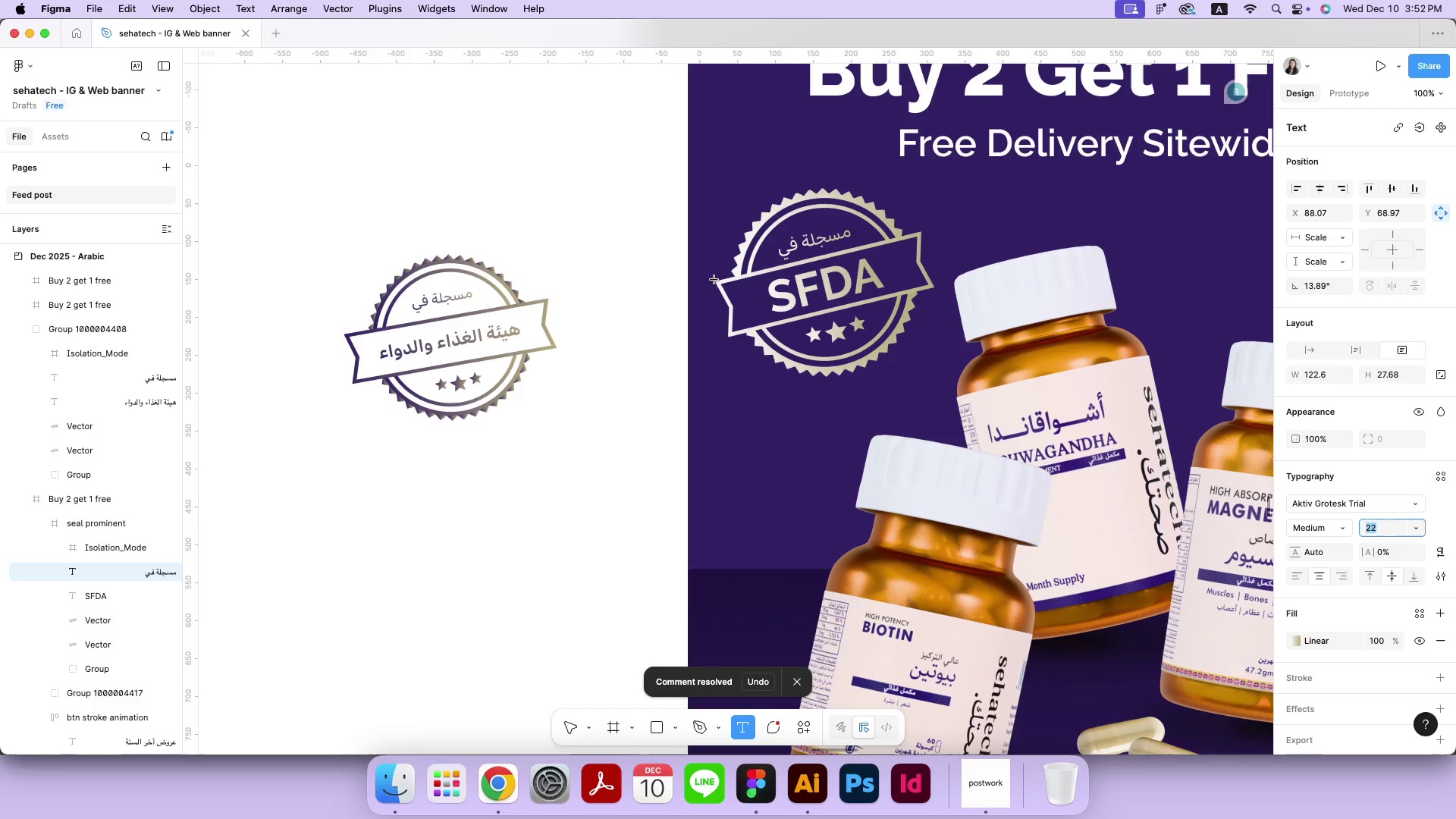 
left_click([588, 221])
 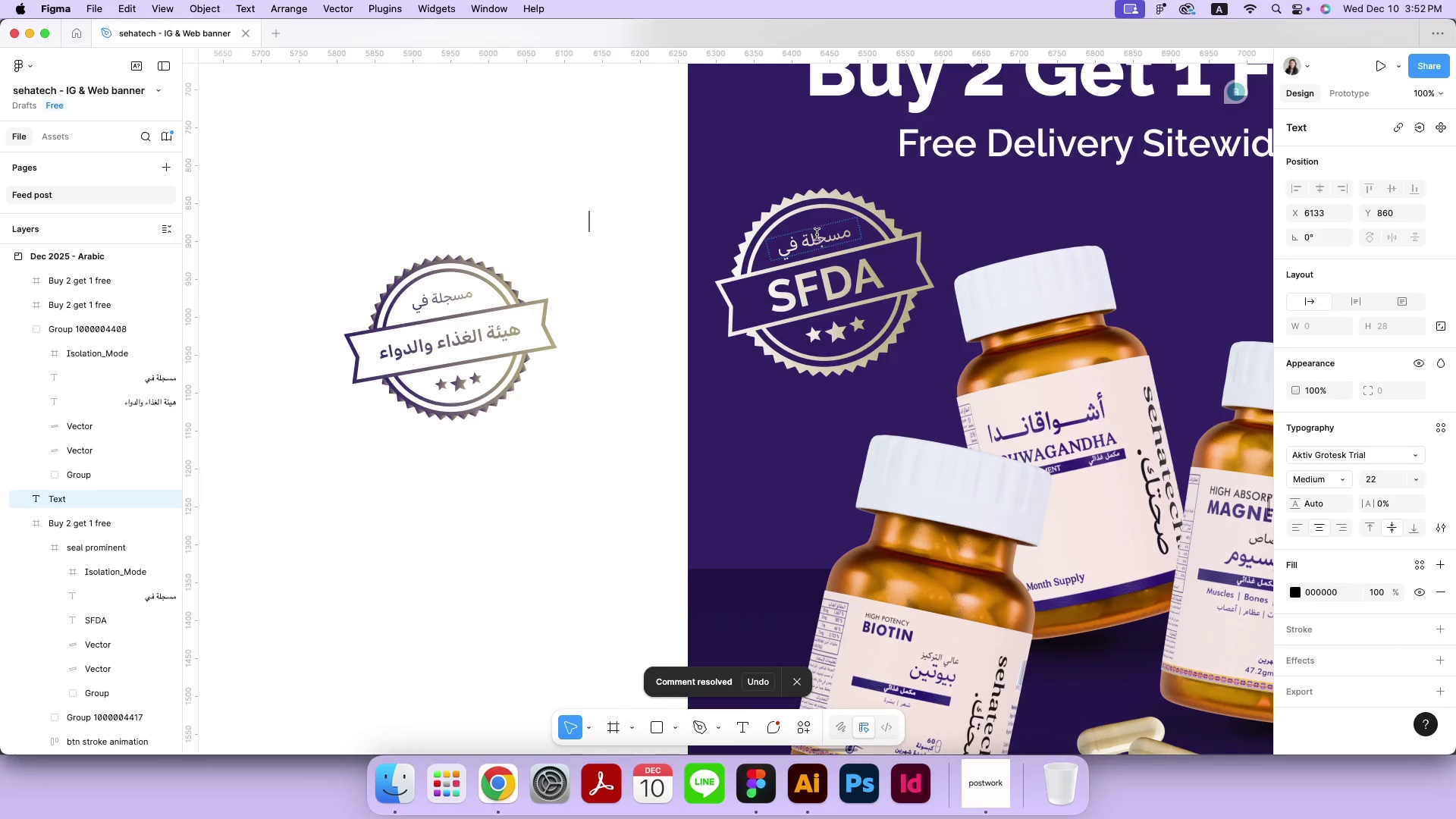 
left_click([817, 236])
 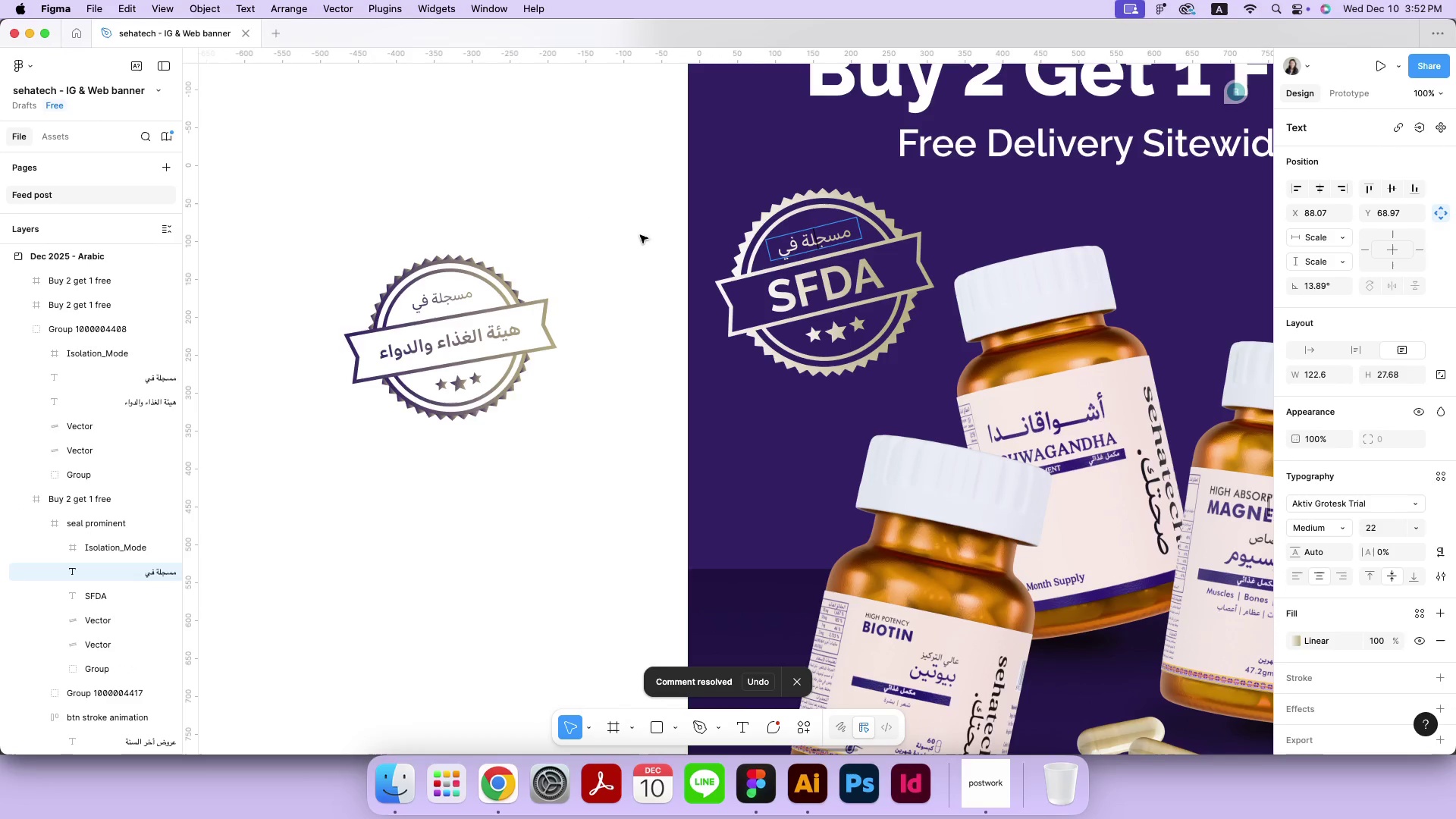 
left_click([500, 329])
 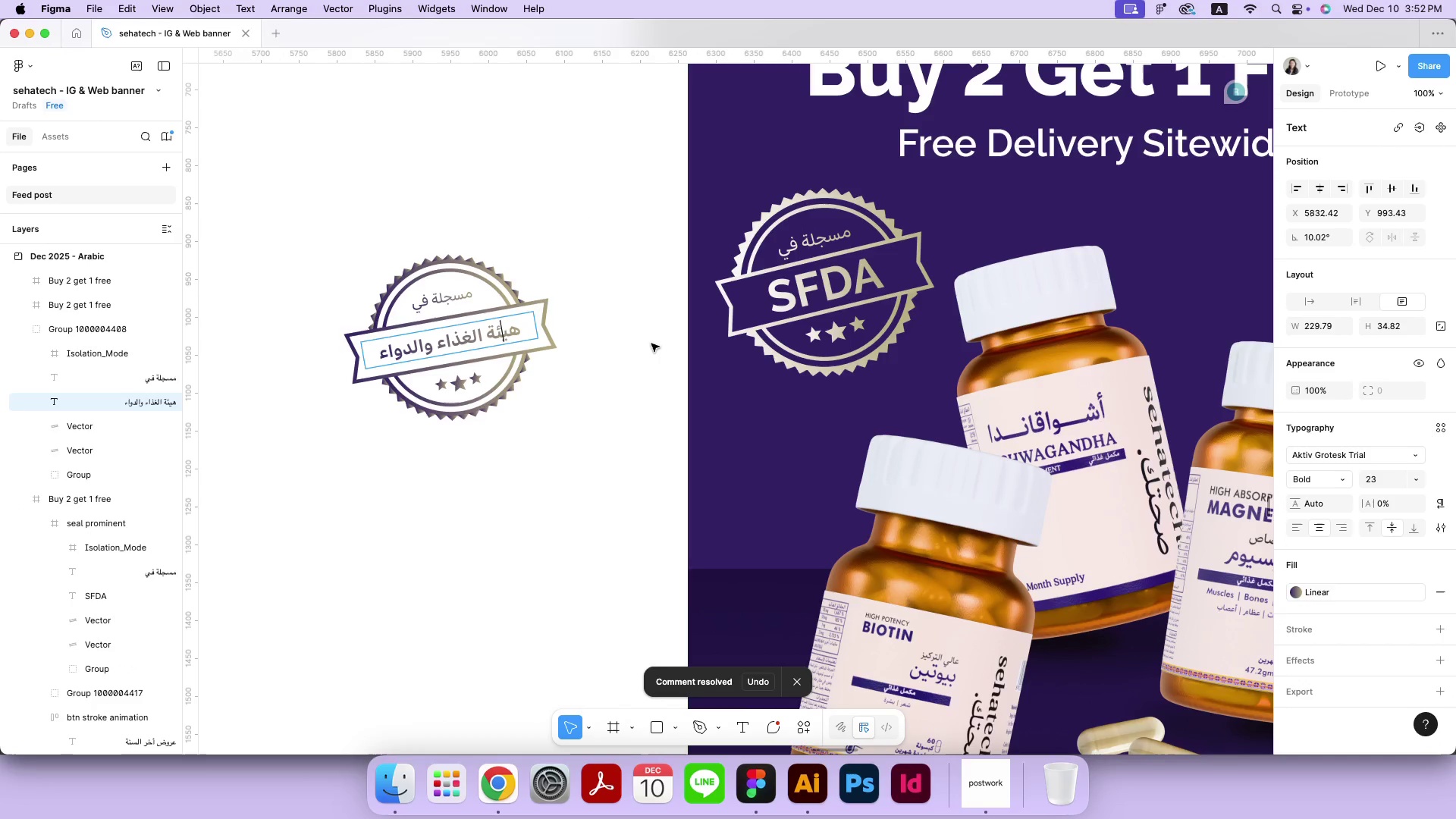 
key(Meta+A)
 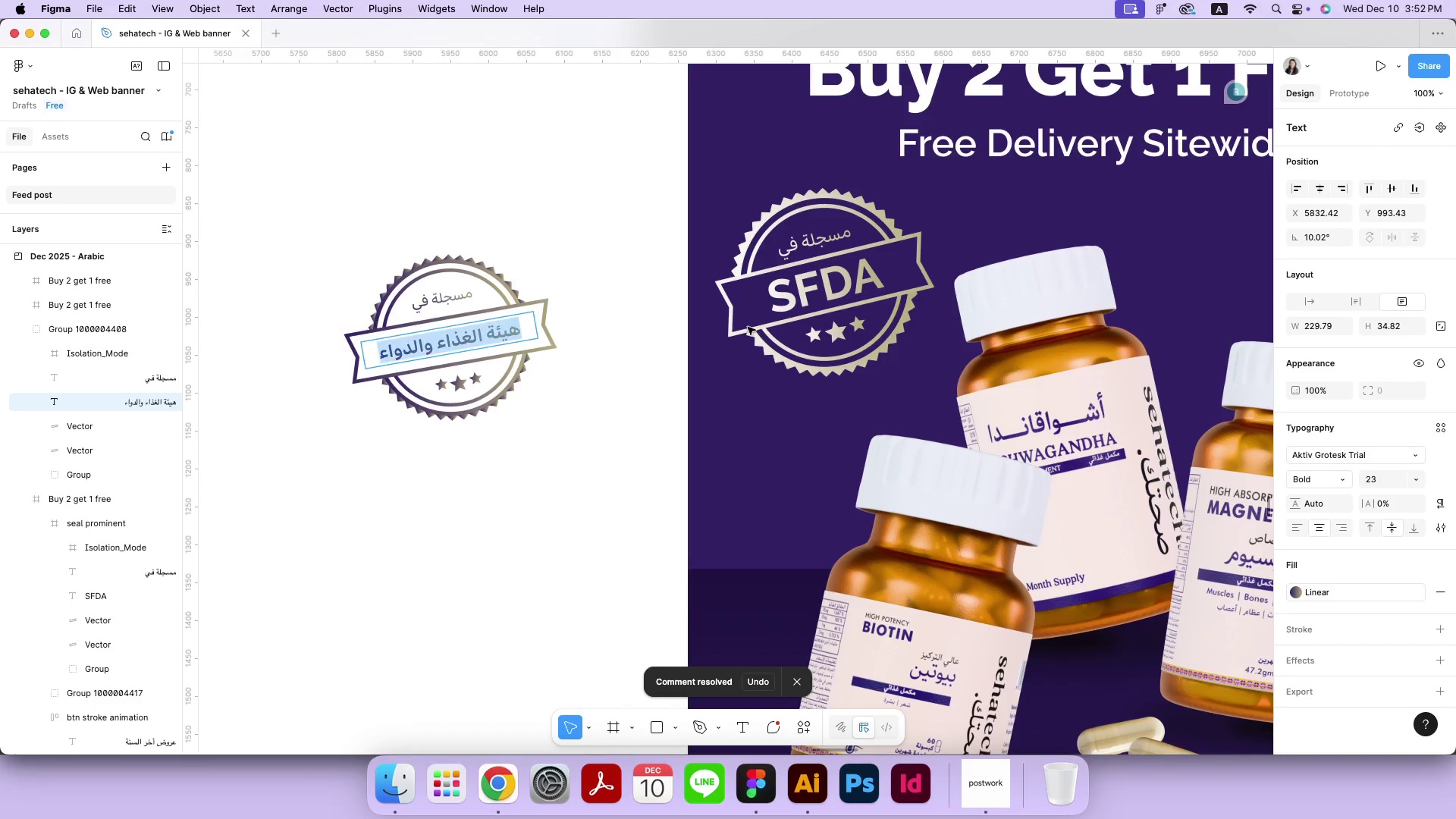 
key(Meta+C)
 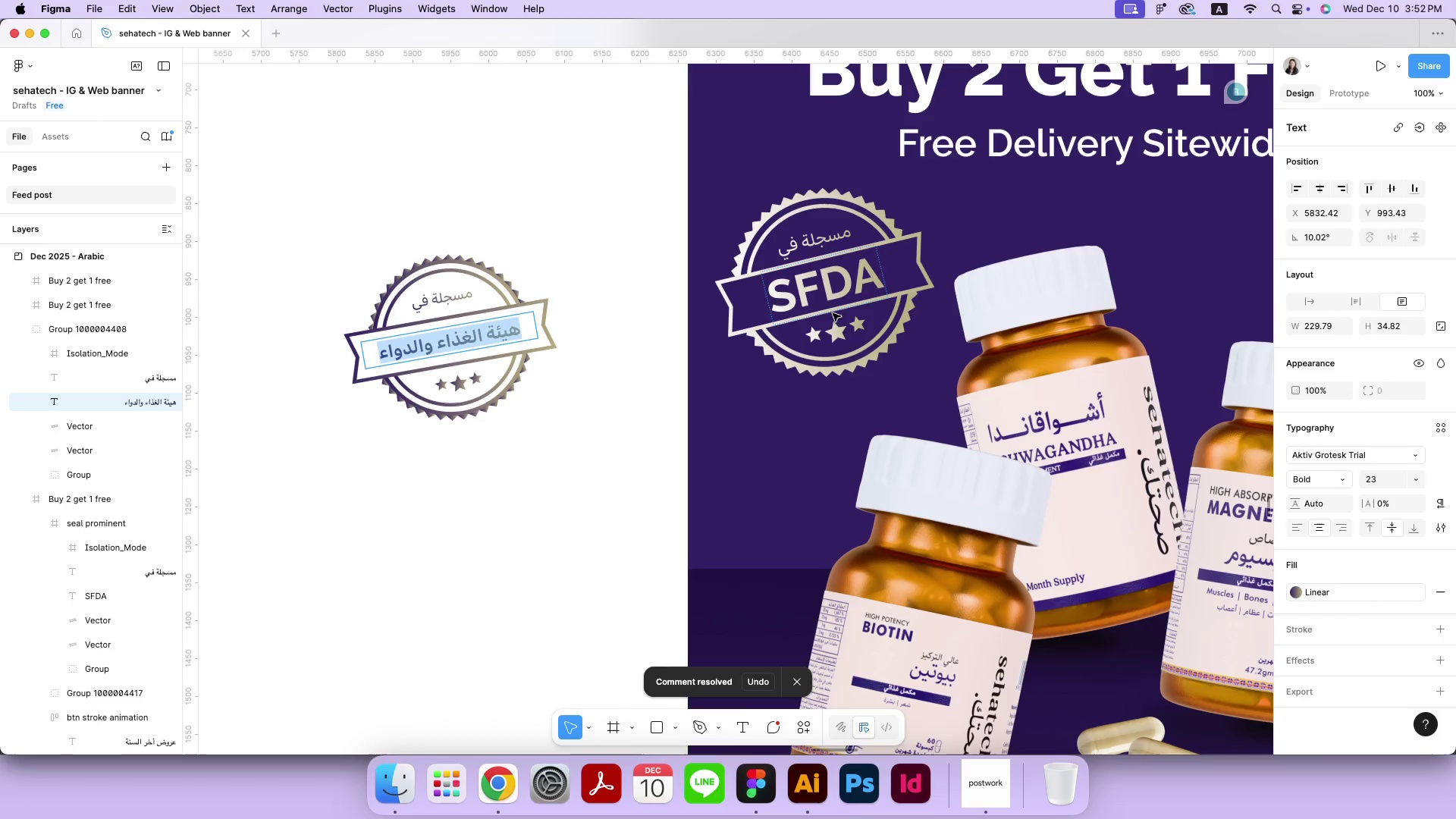 
left_click([819, 278])
 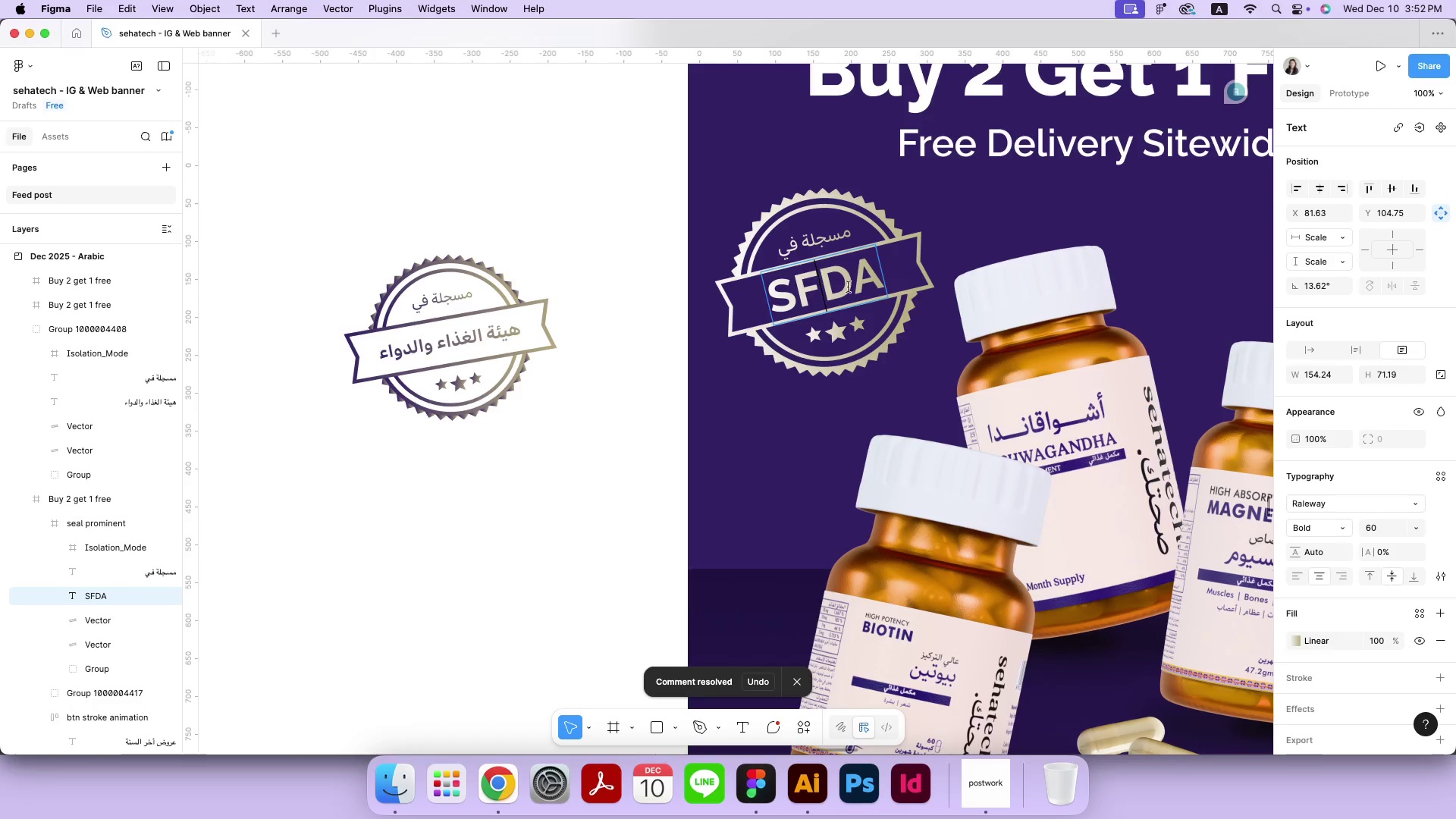 
key(Meta+A)
 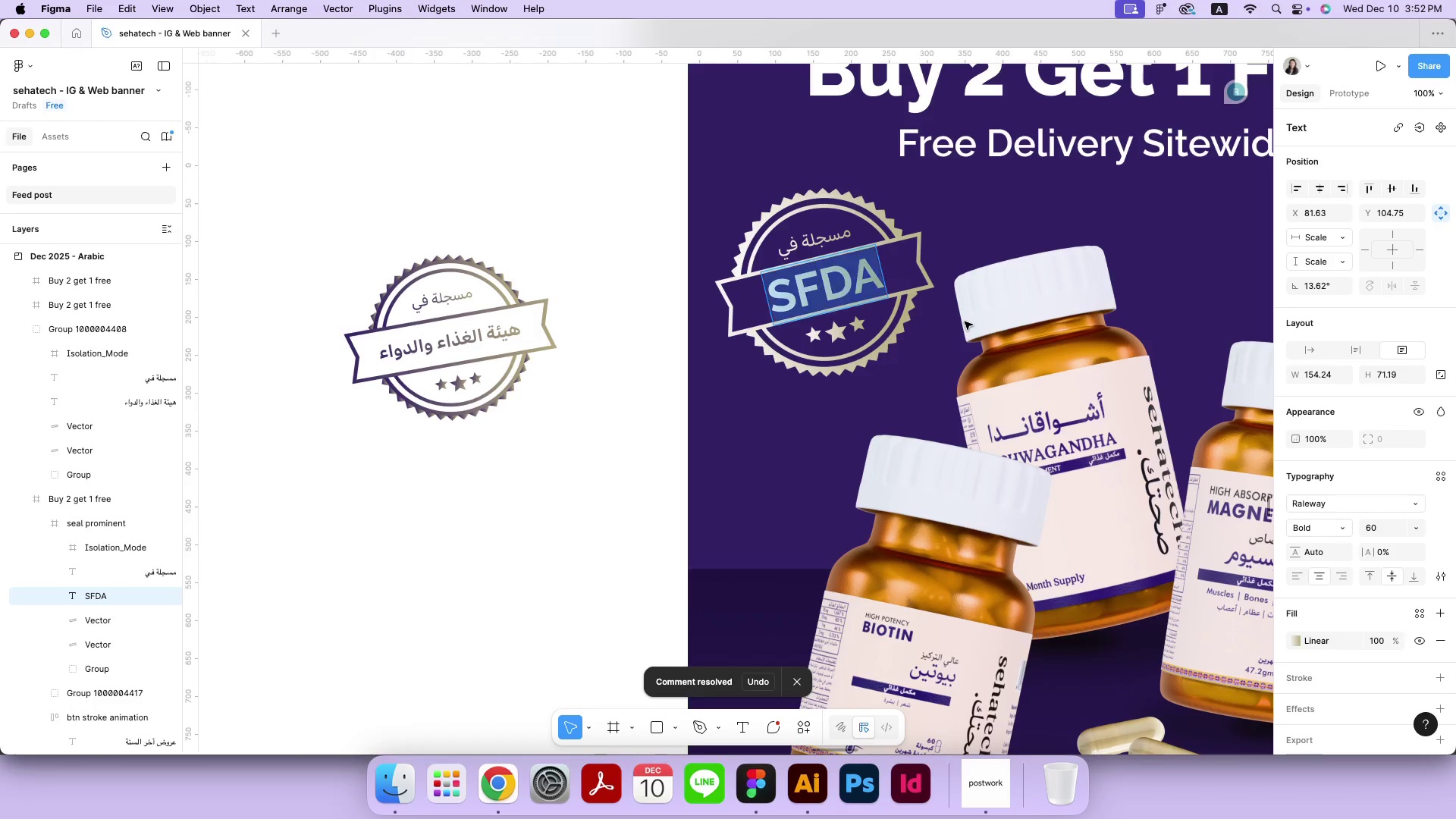 
key(Meta+V)
 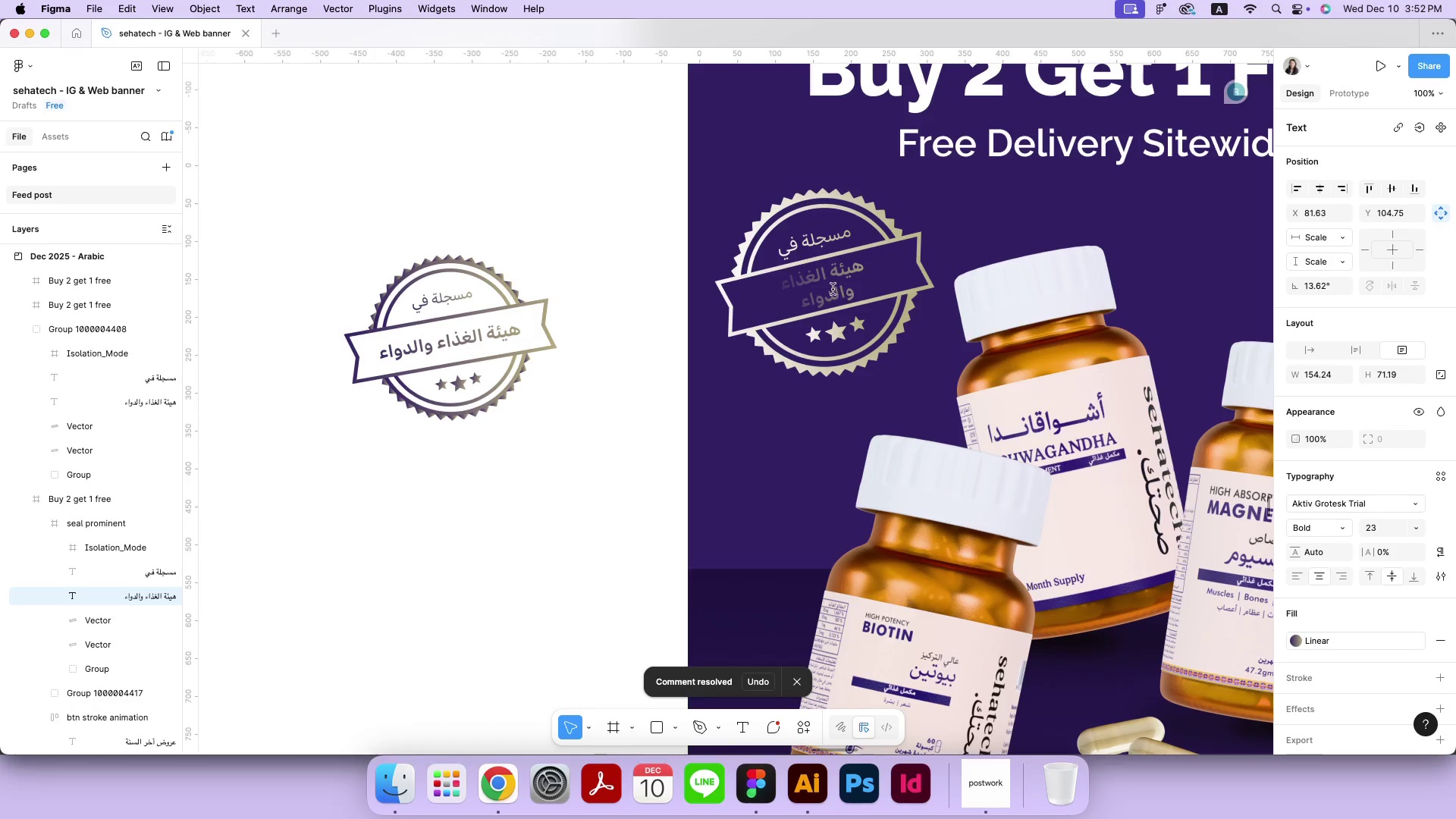 
left_click([832, 289])
 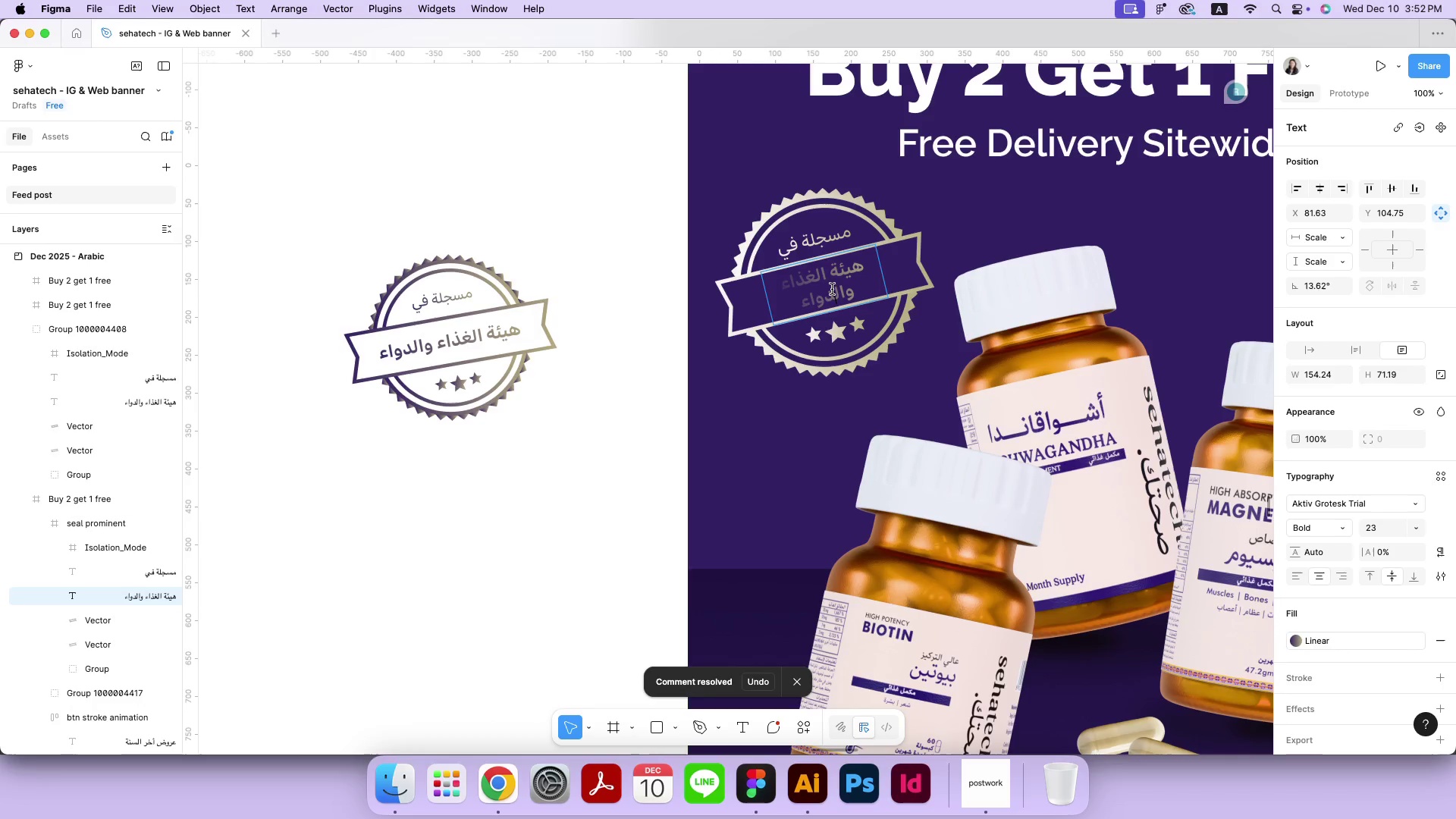 
key(Meta+CommandLeft)
 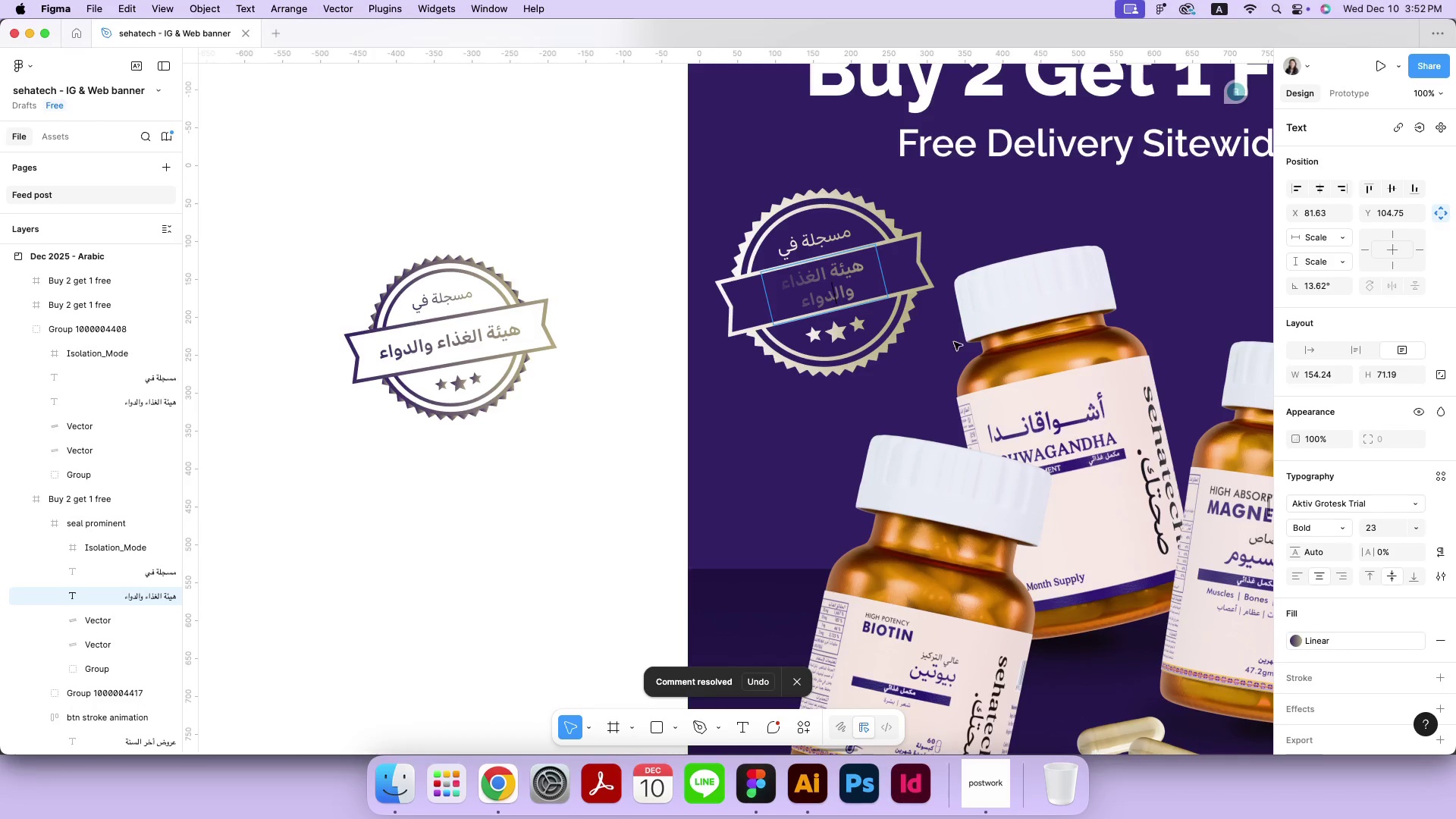 
key(Meta+A)
 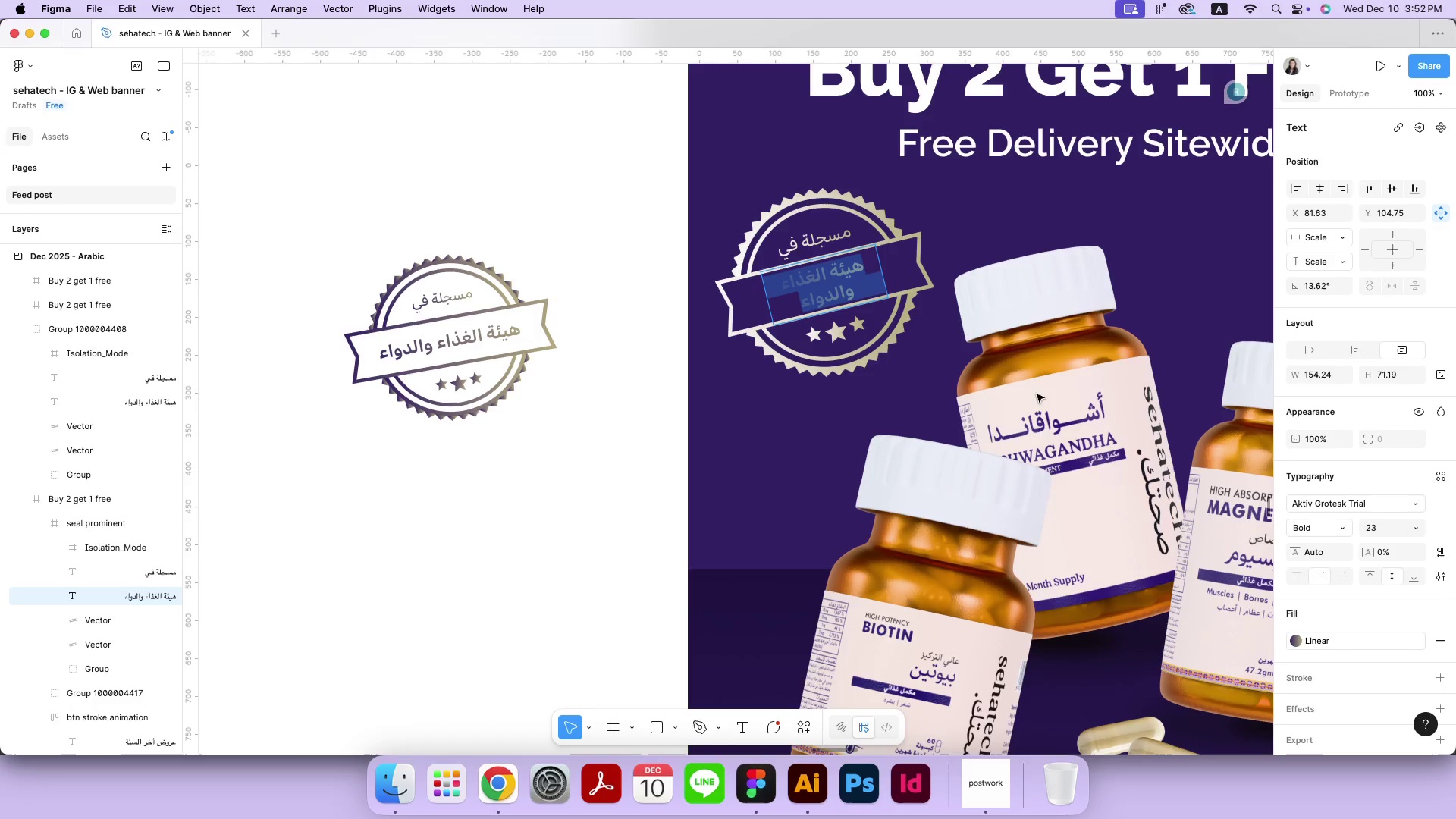 
left_click([1380, 525])
 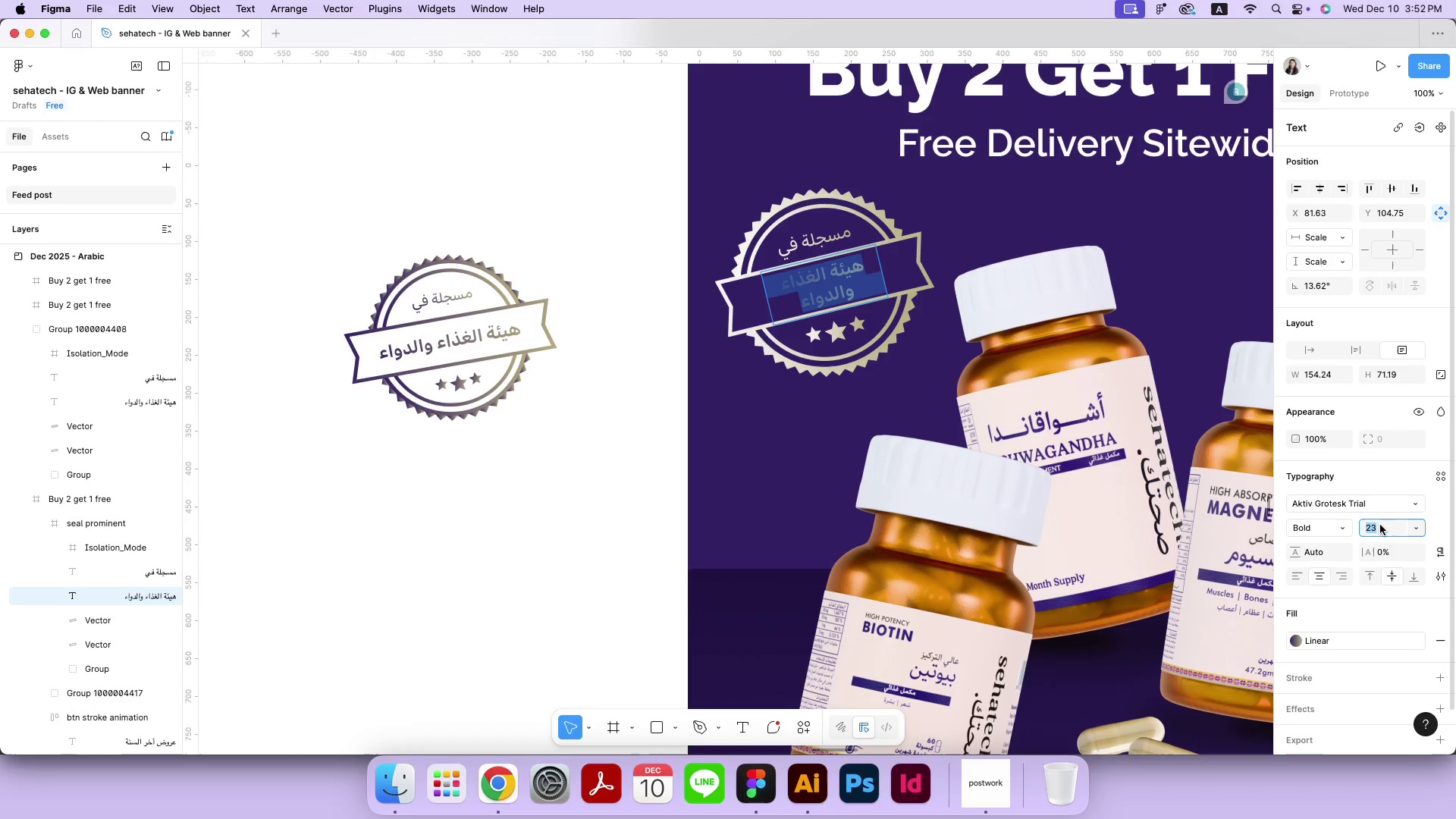 
hold_key(key=ArrowDown, duration=0.64)
 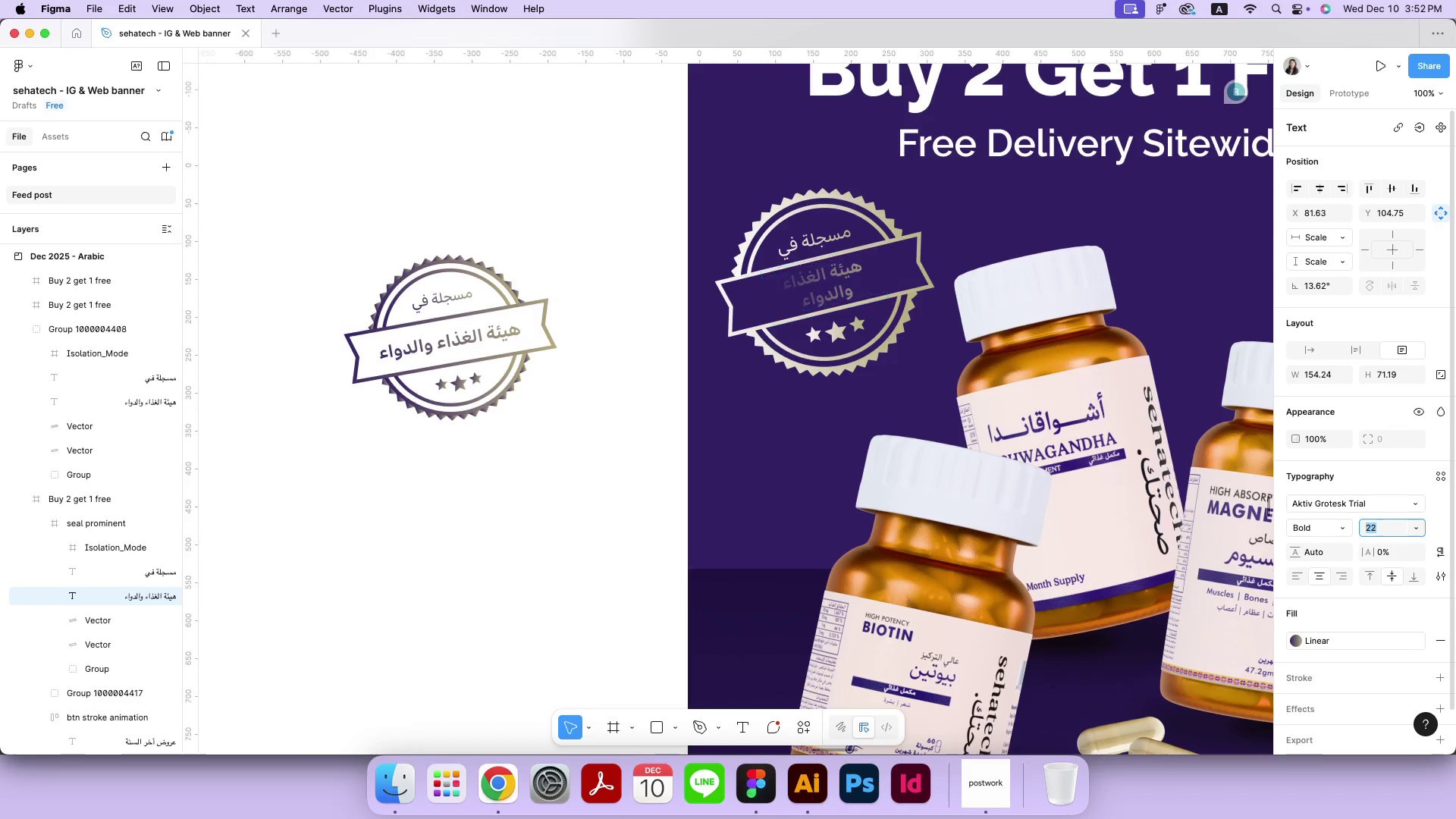 
hold_key(key=ArrowUp, duration=0.77)
 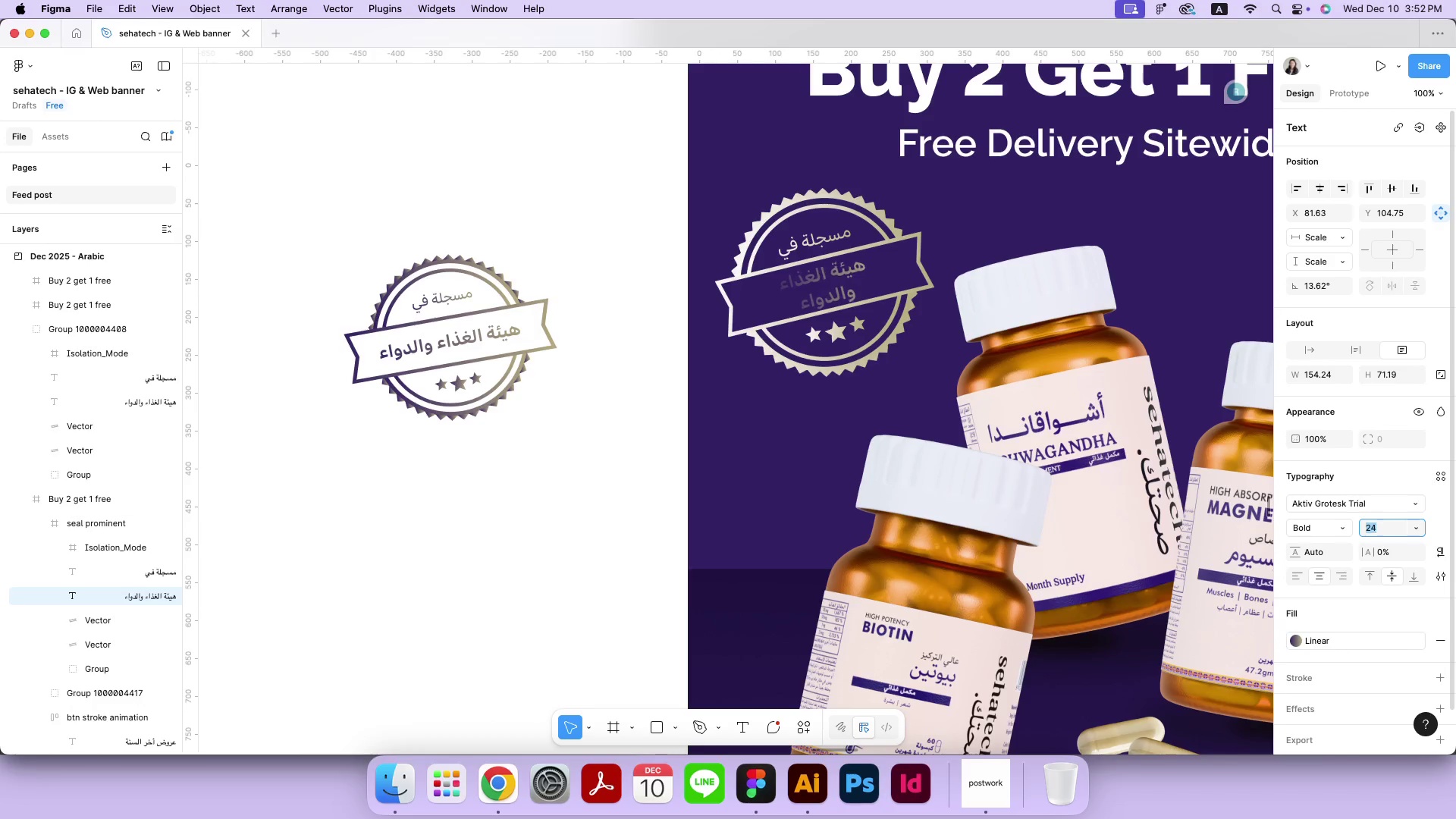 
key(ArrowDown)
 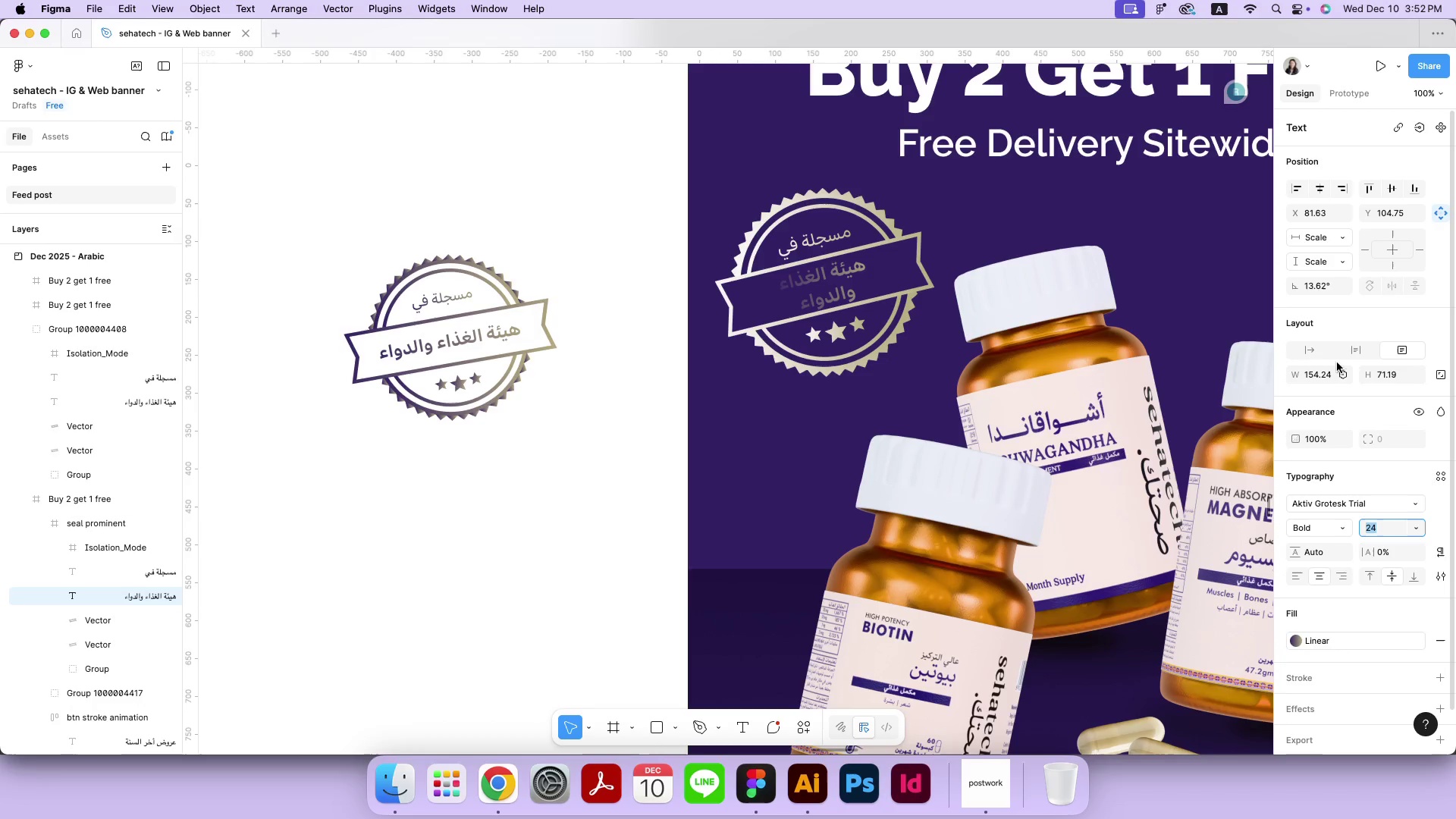 
left_click([1312, 347])
 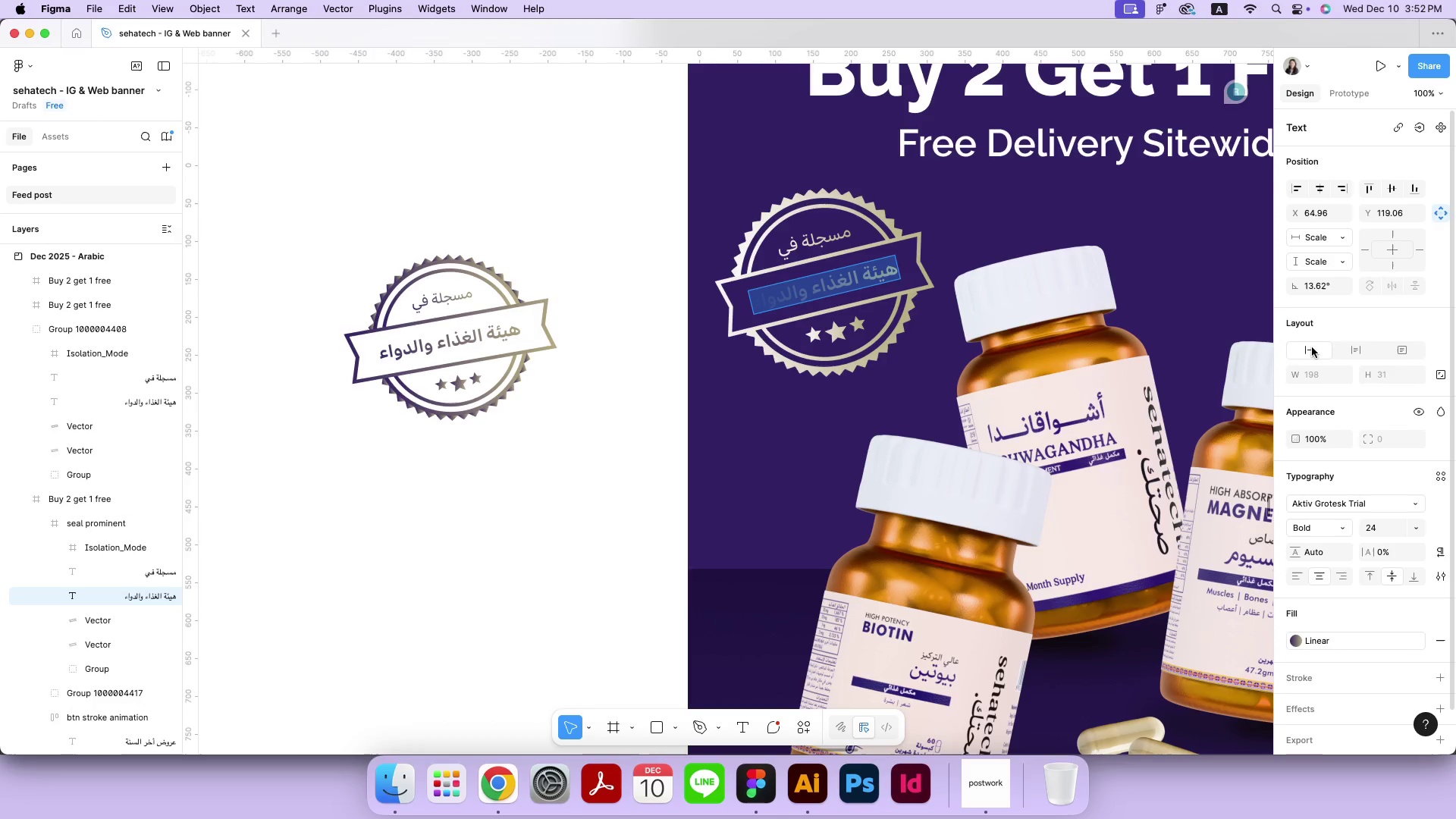 
hold_key(key=ArrowUp, duration=0.58)
 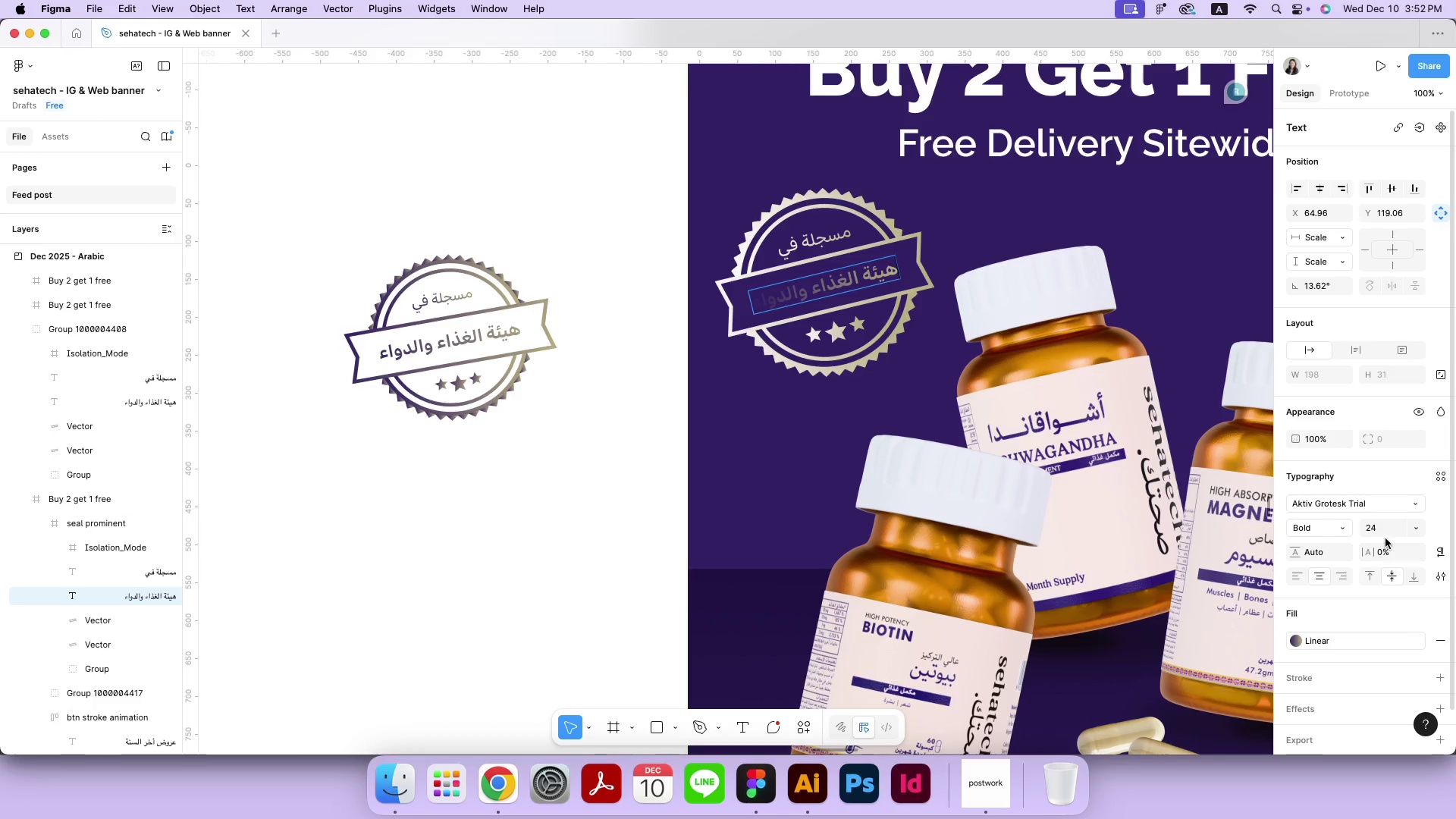 
double_click([1387, 525])
 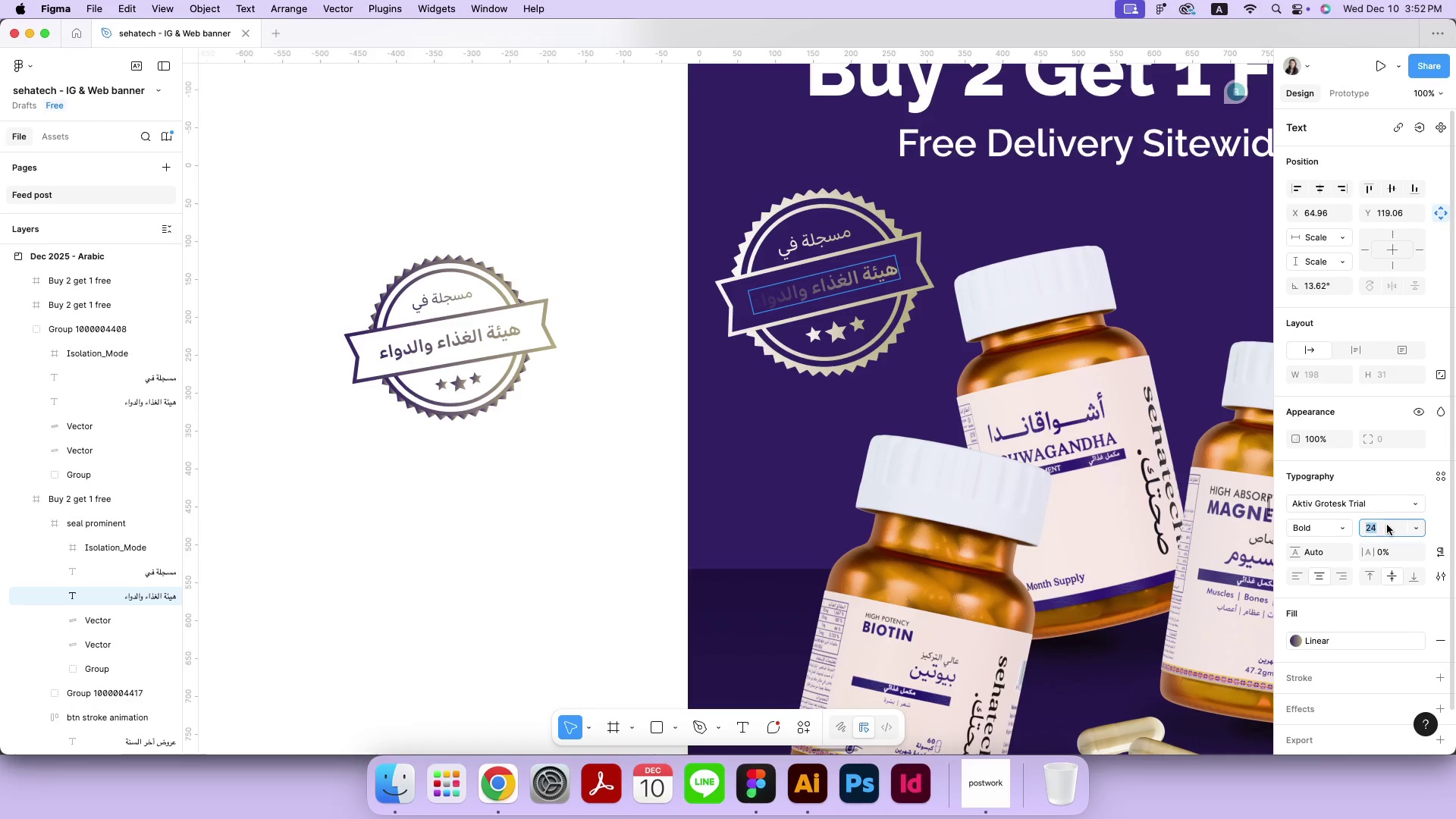 
key(ArrowUp)
 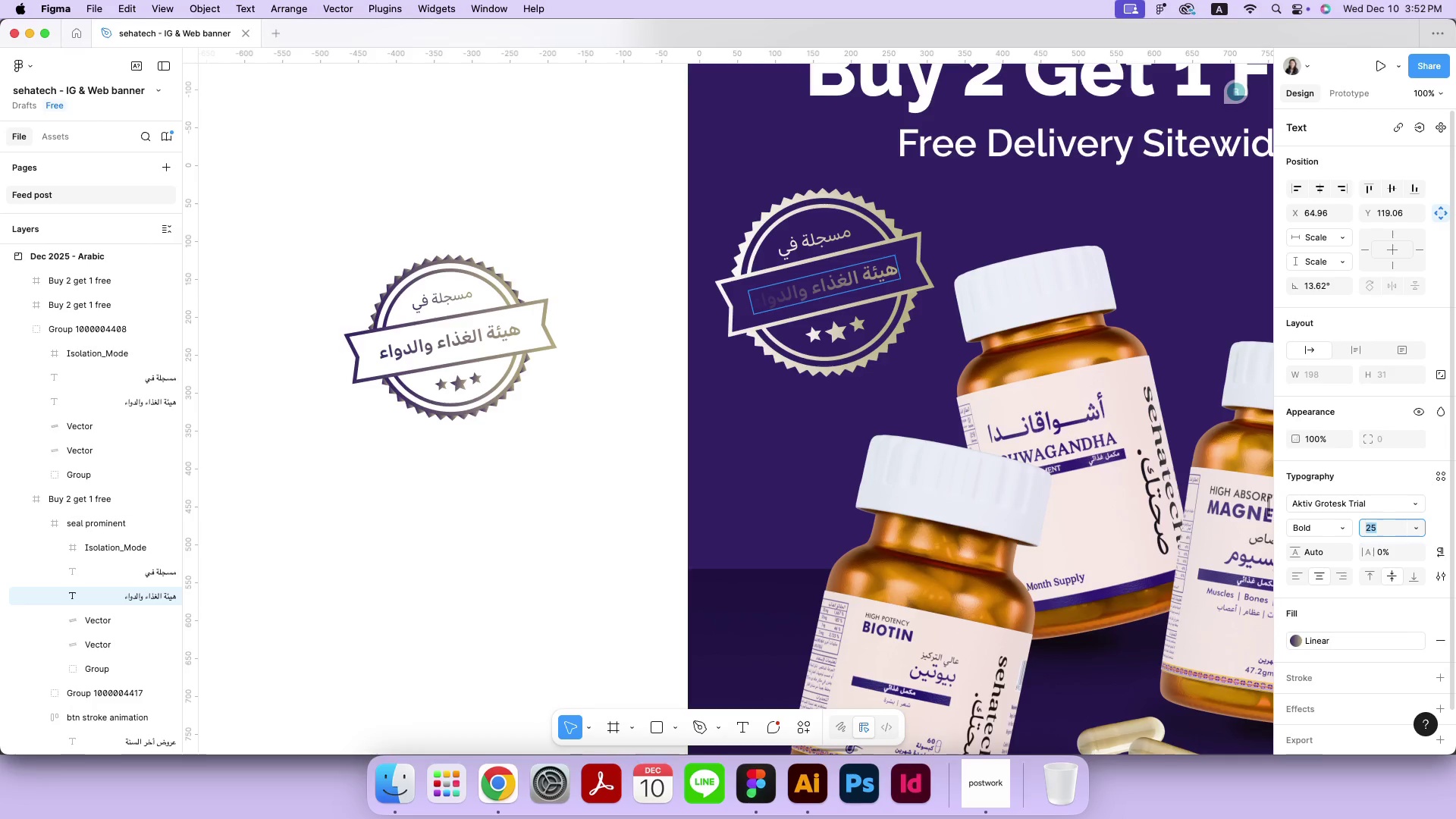 
key(Meta+CommandLeft)
 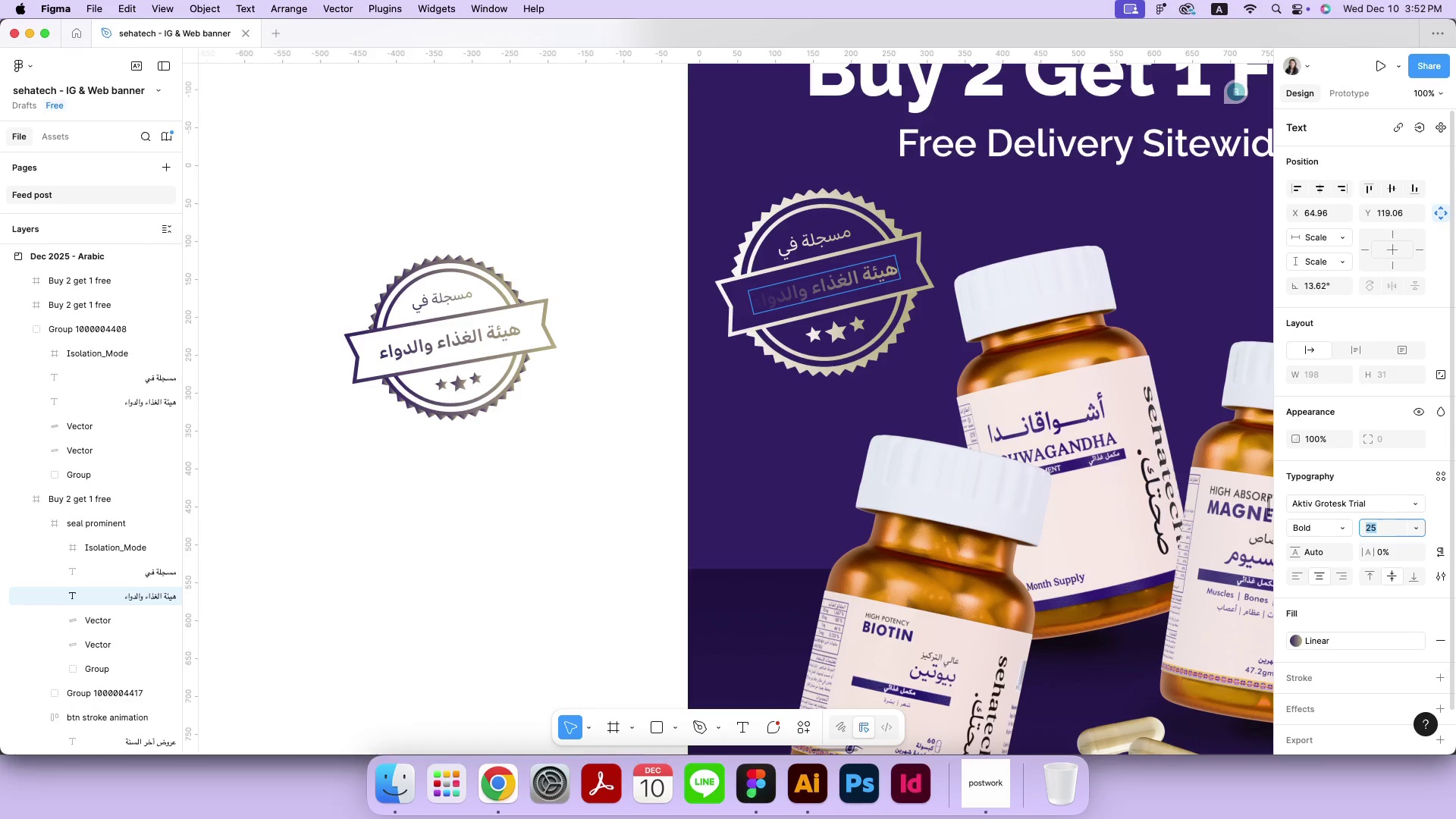 
key(Meta+A)
 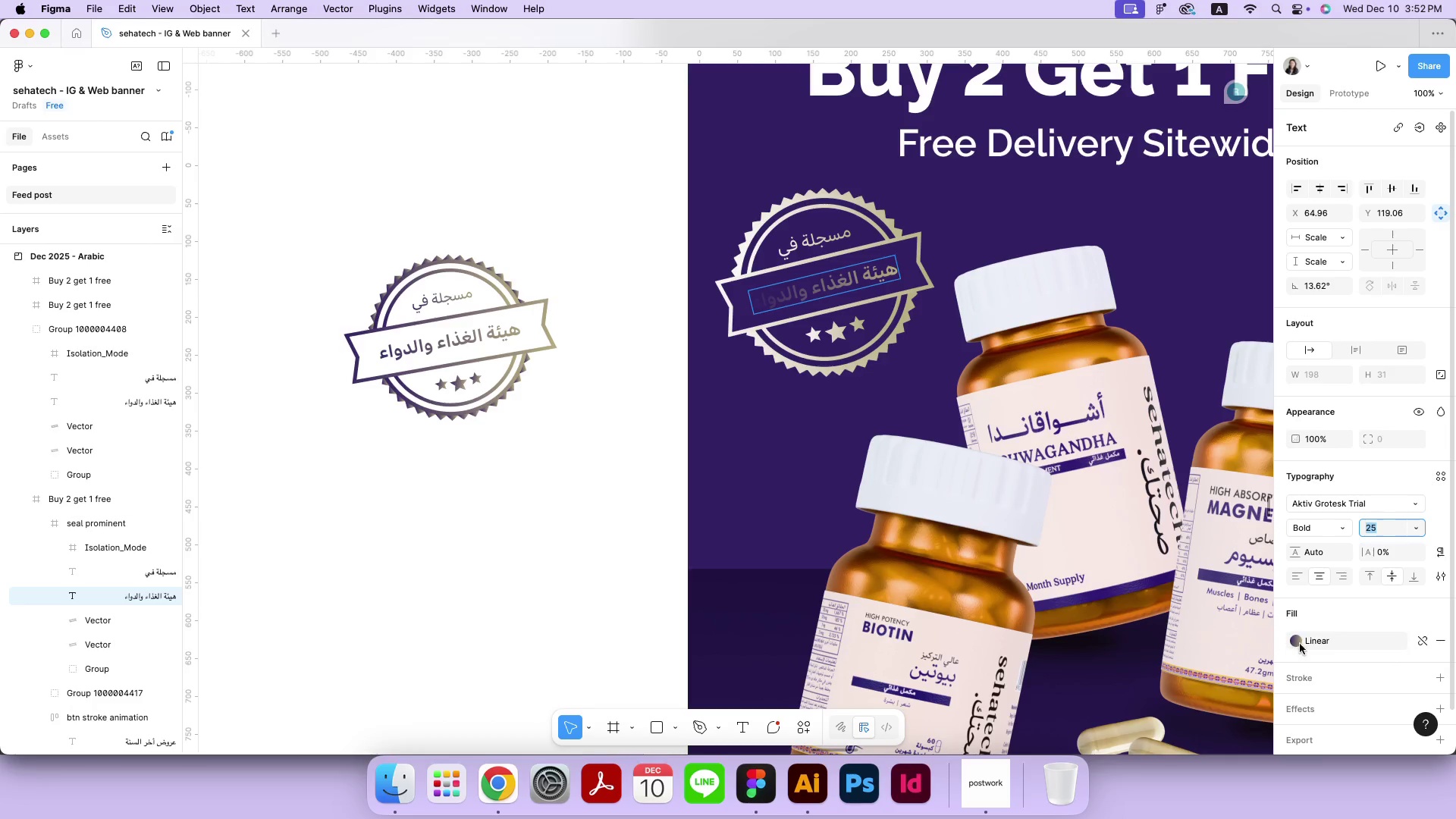 
left_click([1420, 642])
 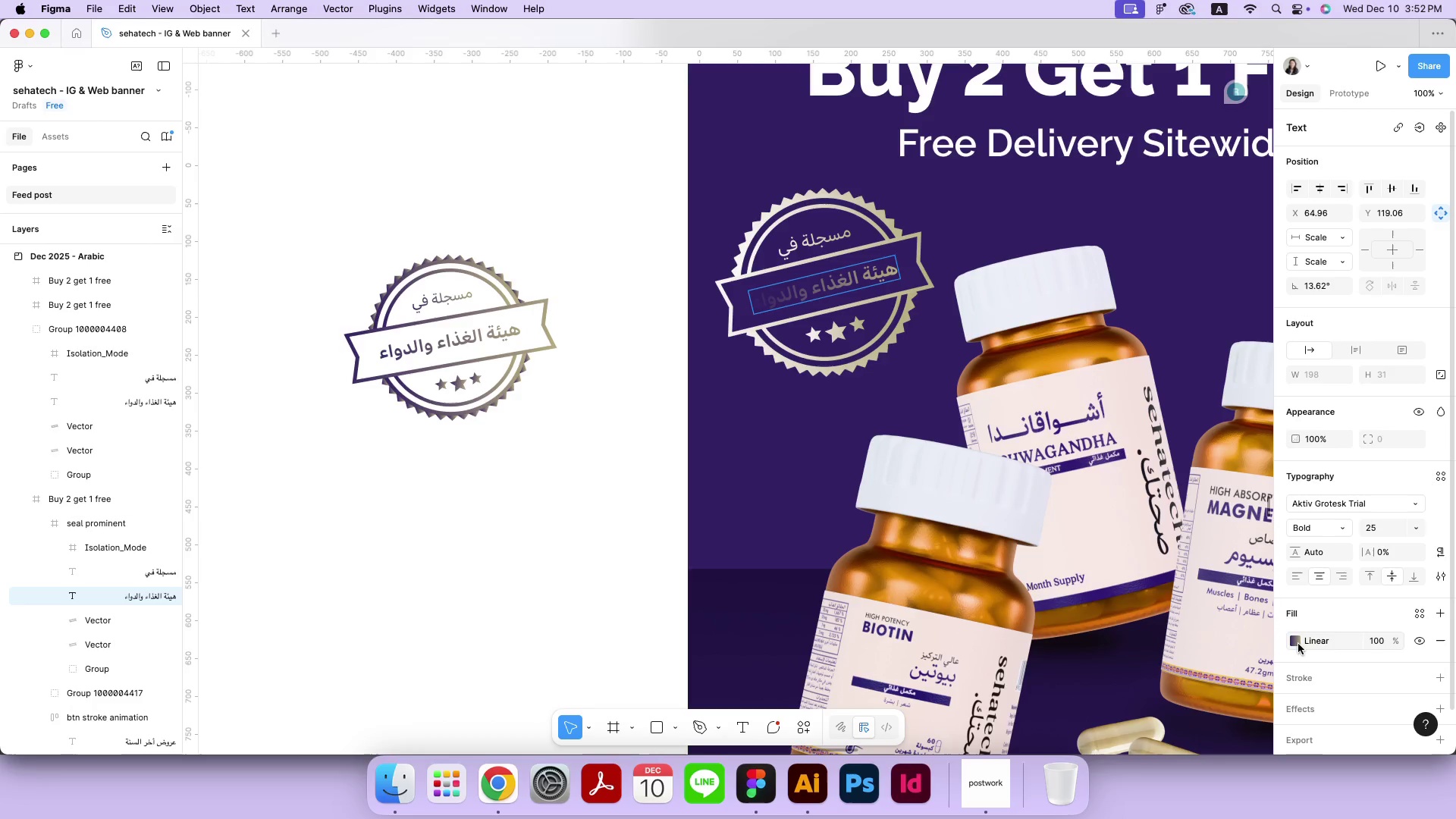 
left_click([1286, 642])
 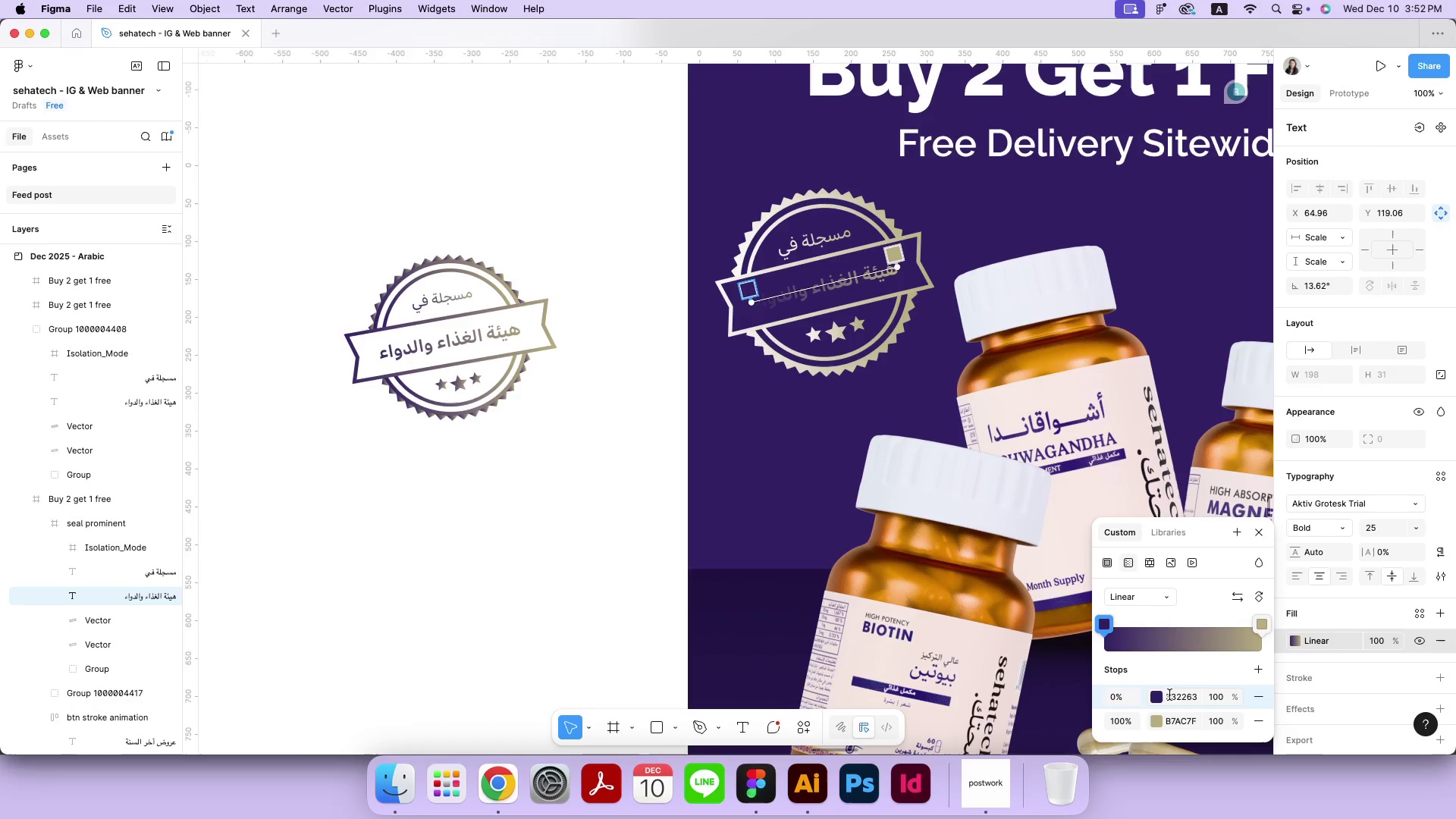 
left_click([1161, 695])
 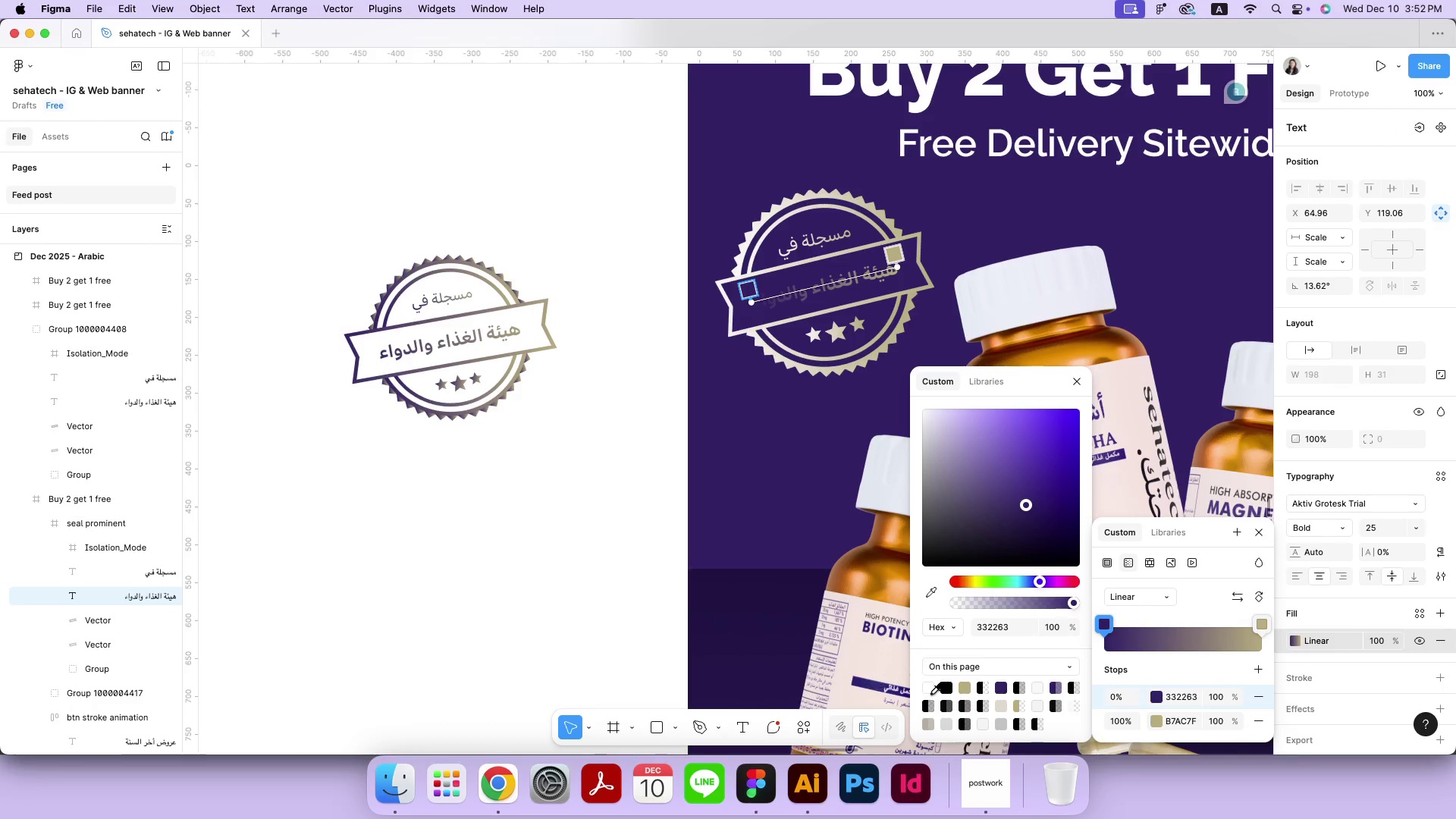 
left_click([925, 688])
 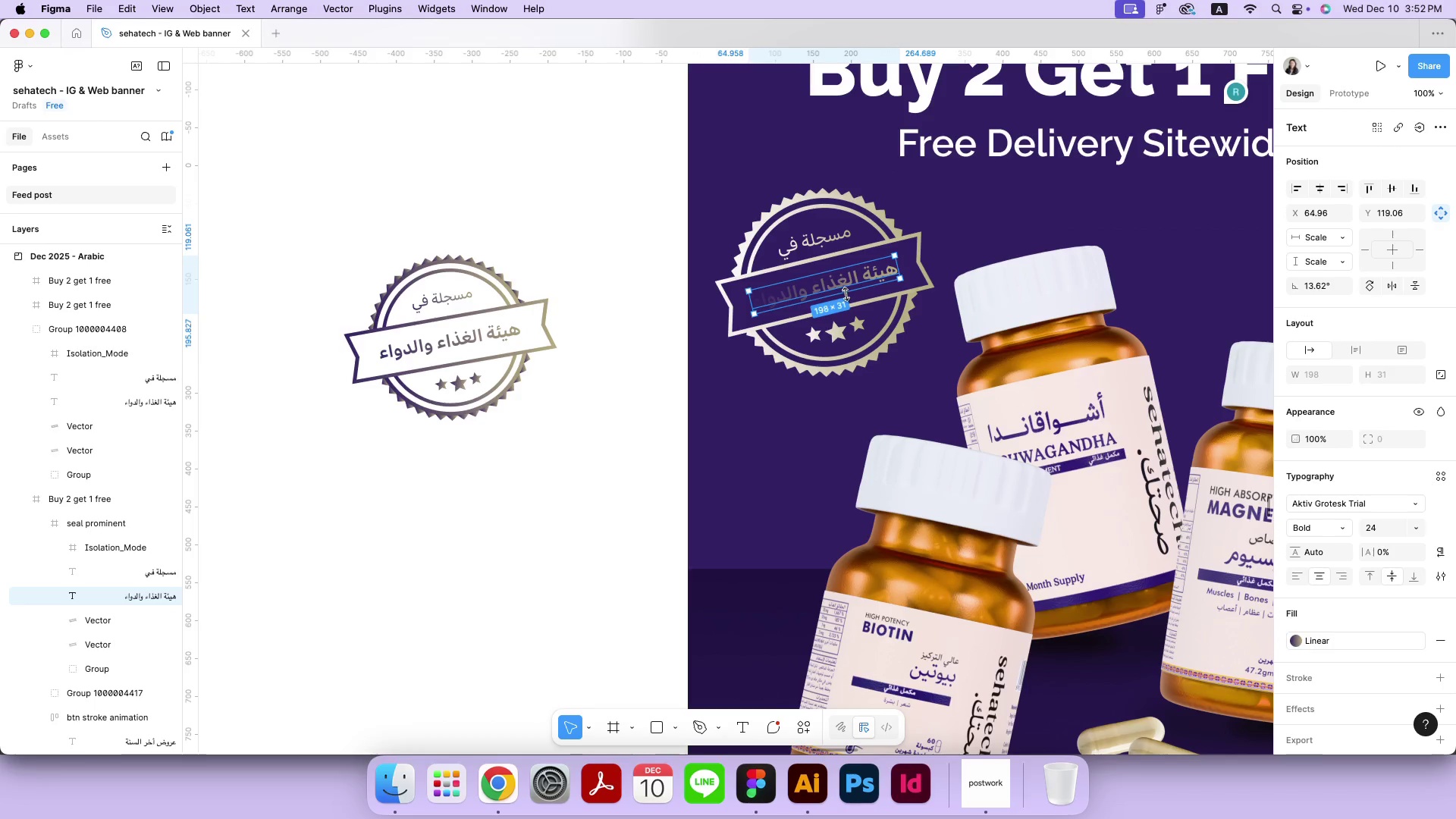 
double_click([846, 283])
 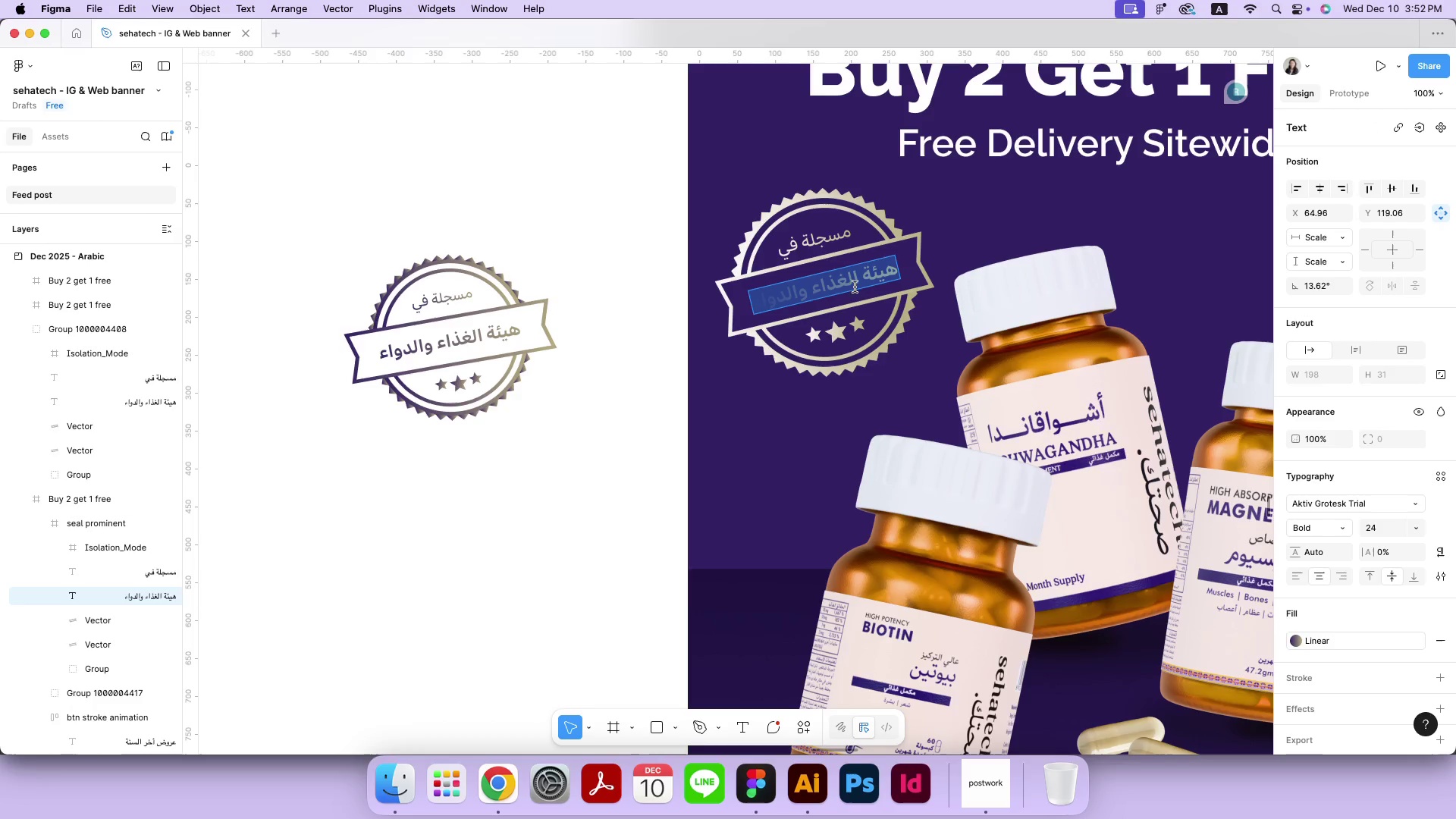 
key(Meta+A)
 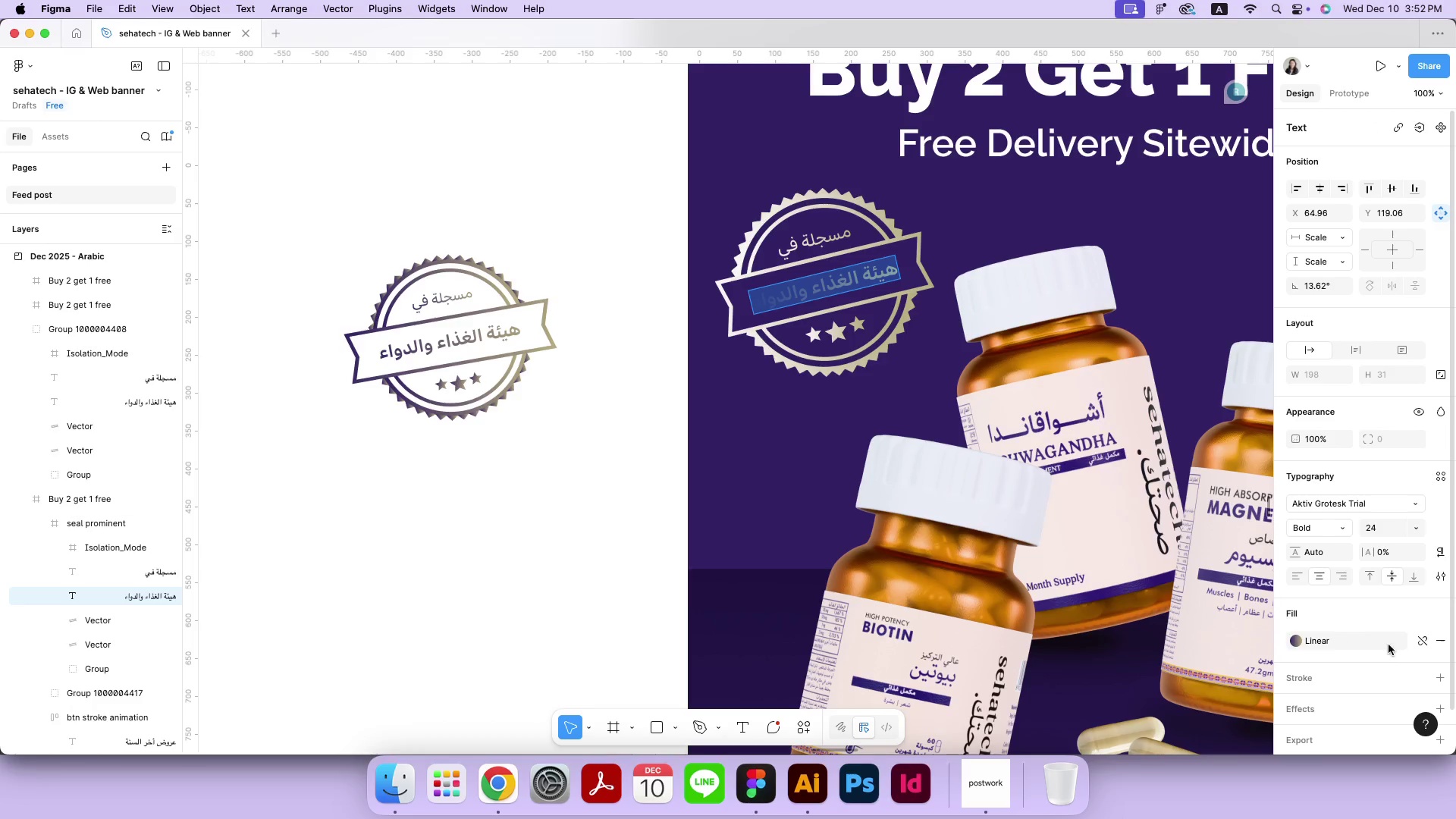 
left_click([1419, 642])
 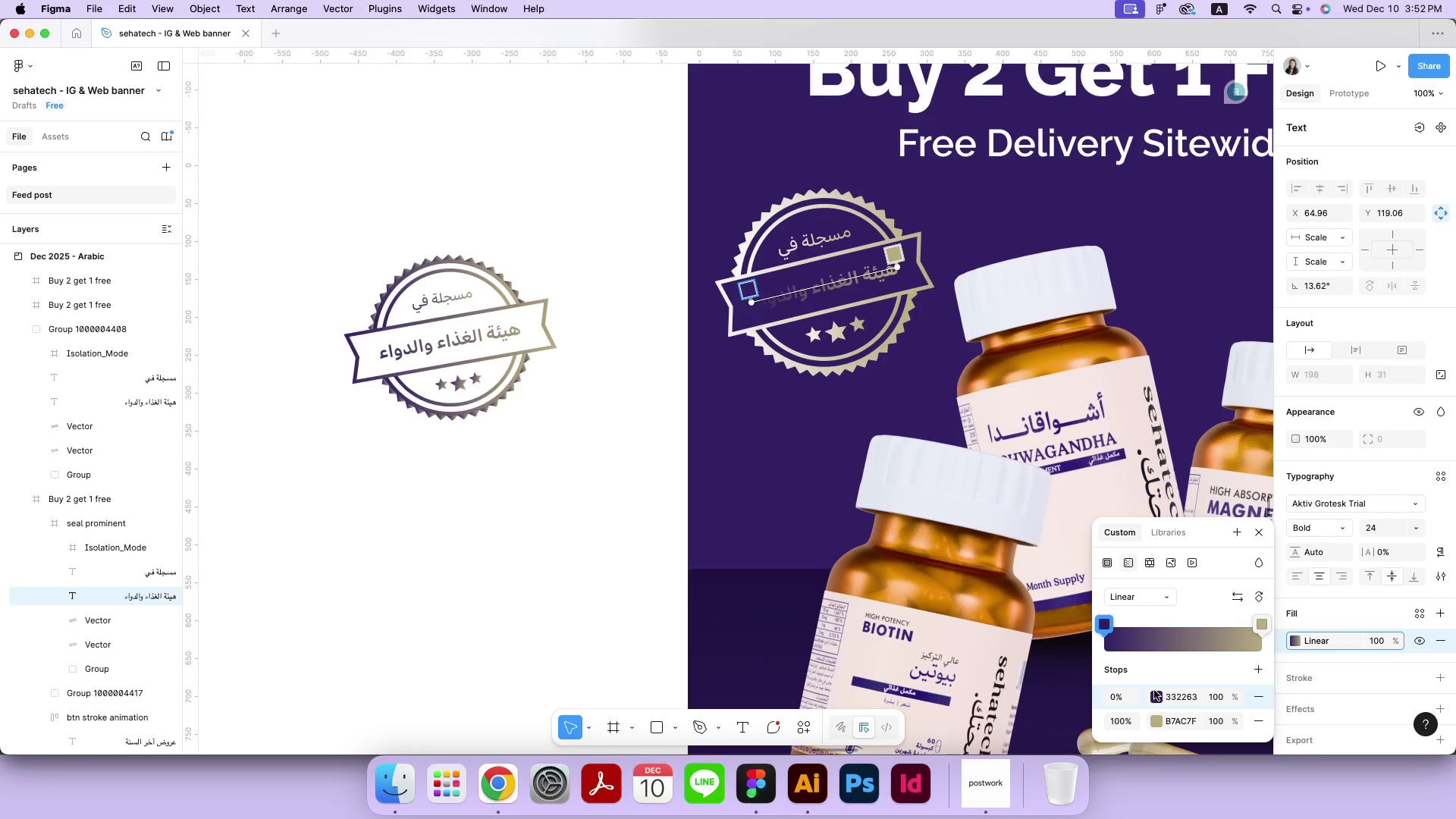 
left_click([1160, 703])
 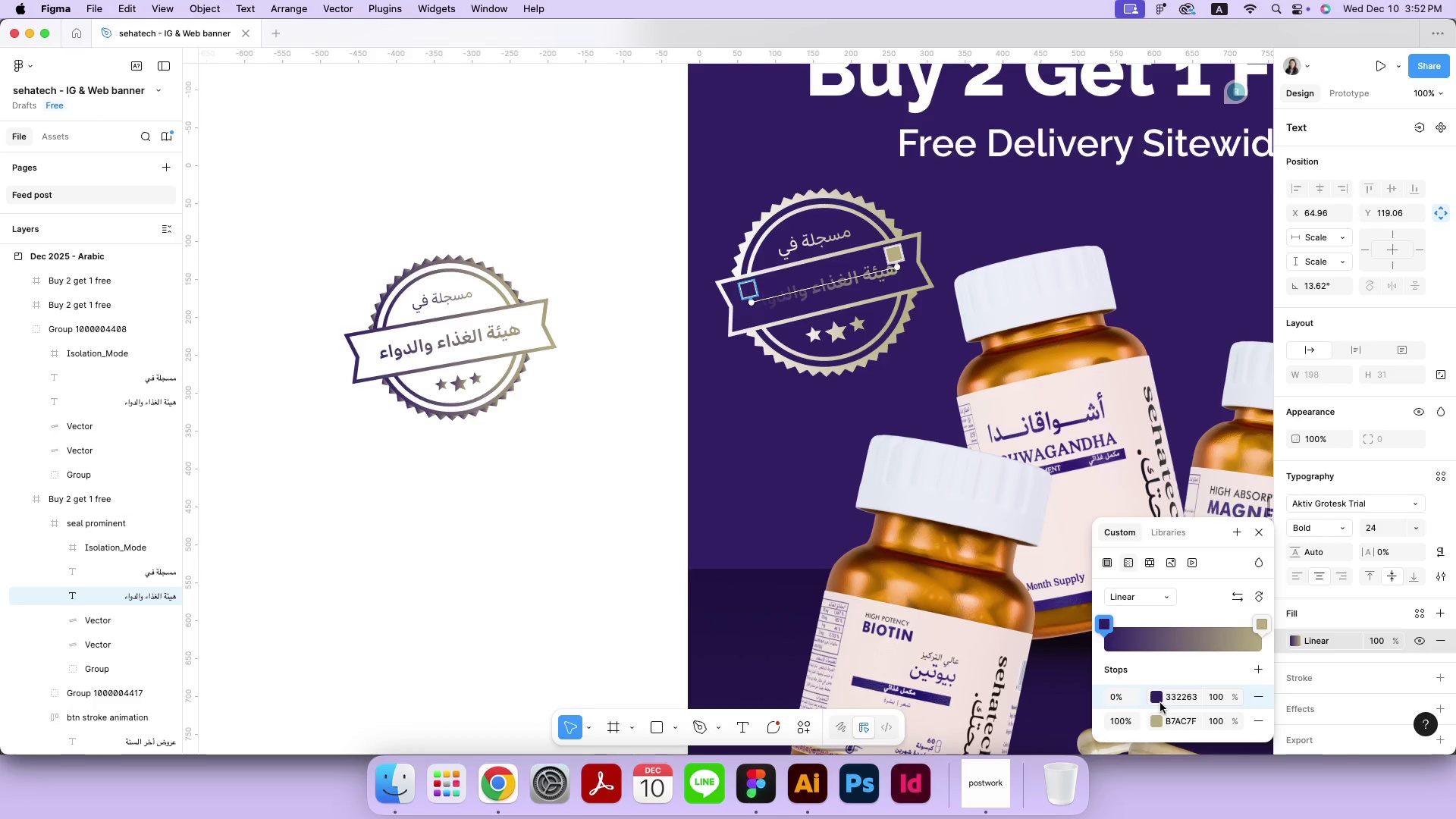 
left_click([1159, 700])
 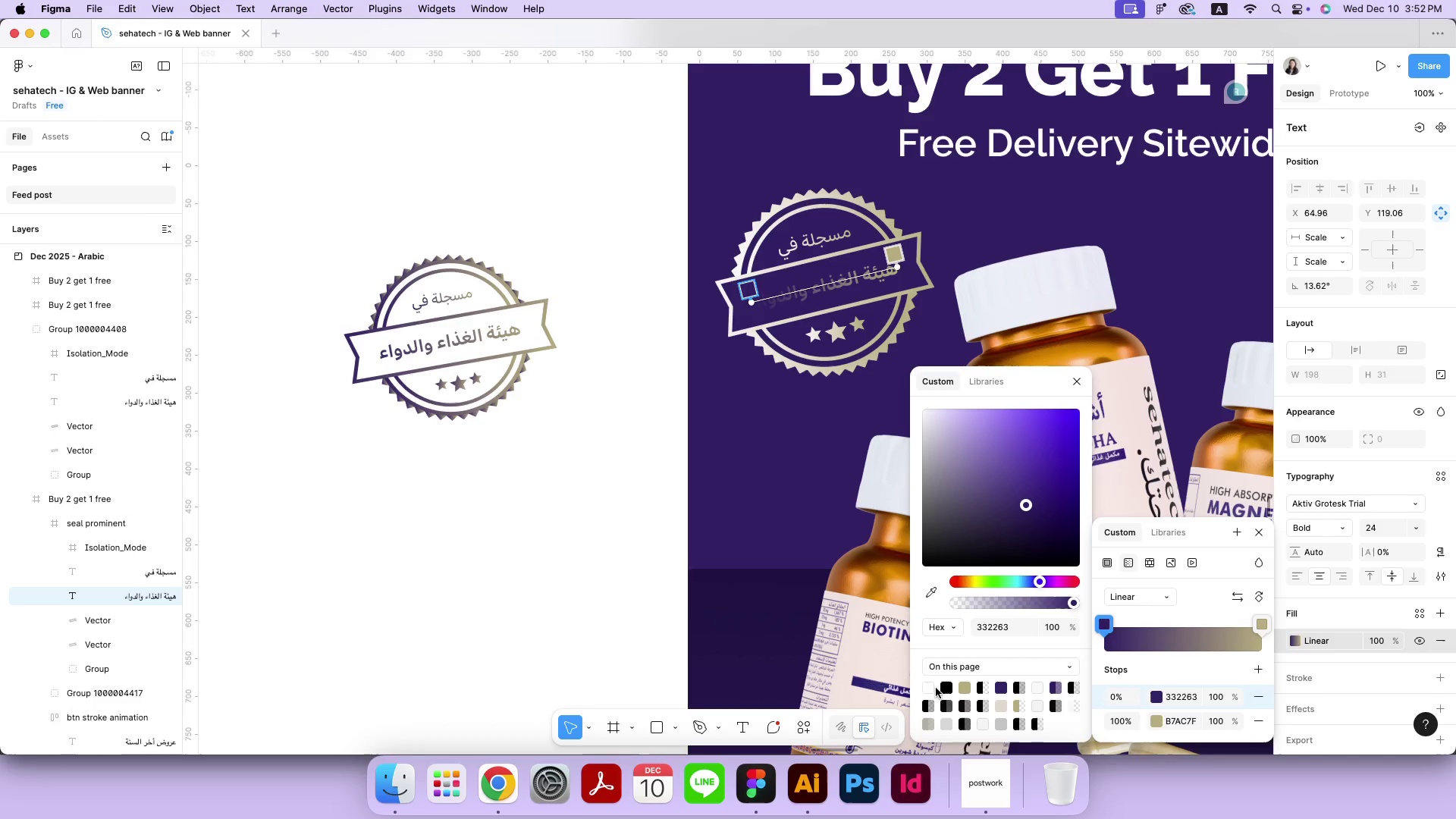 
left_click([930, 687])
 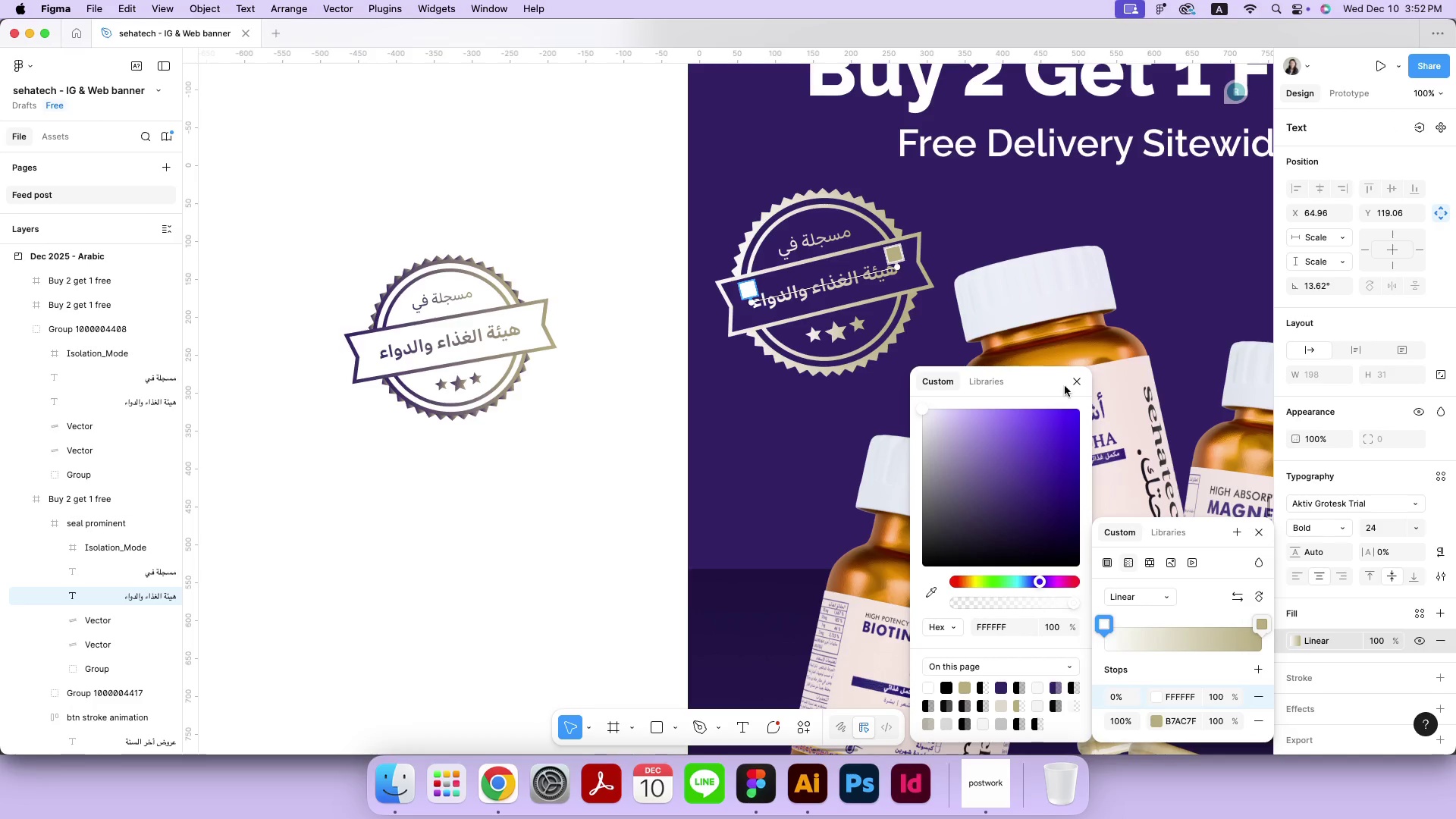 
left_click([1075, 379])
 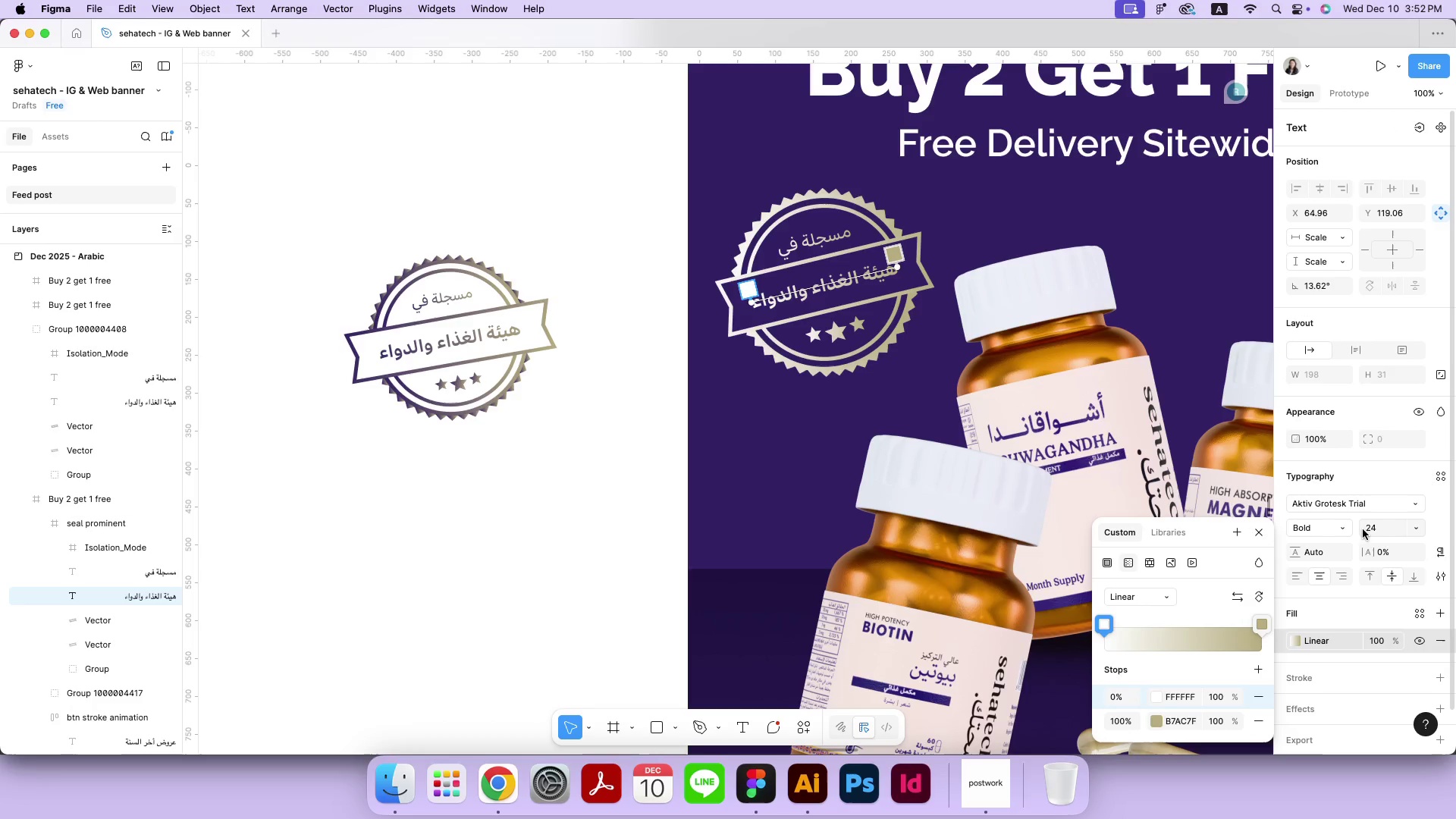 
left_click([1376, 525])
 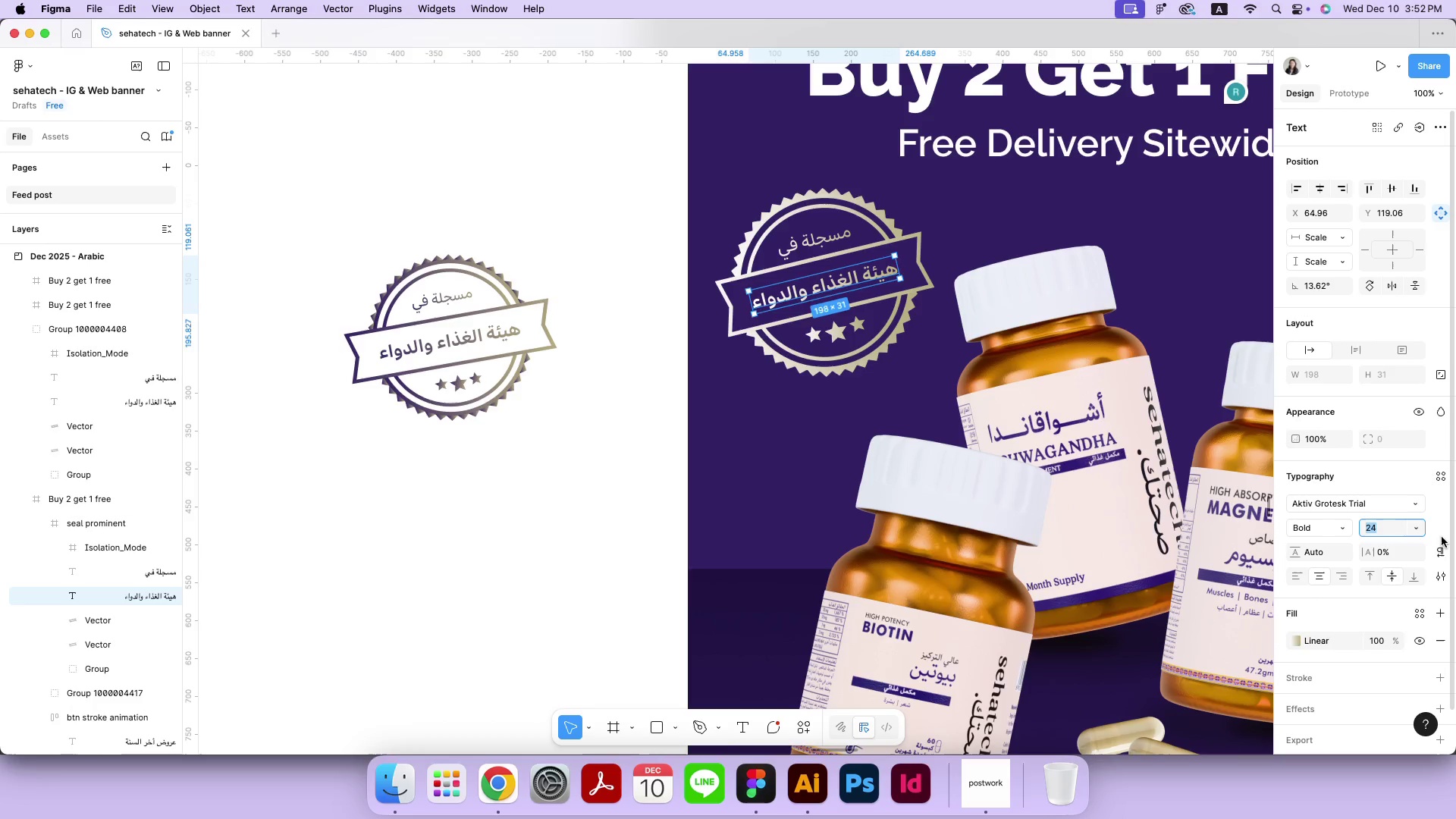 
key(ArrowUp)
 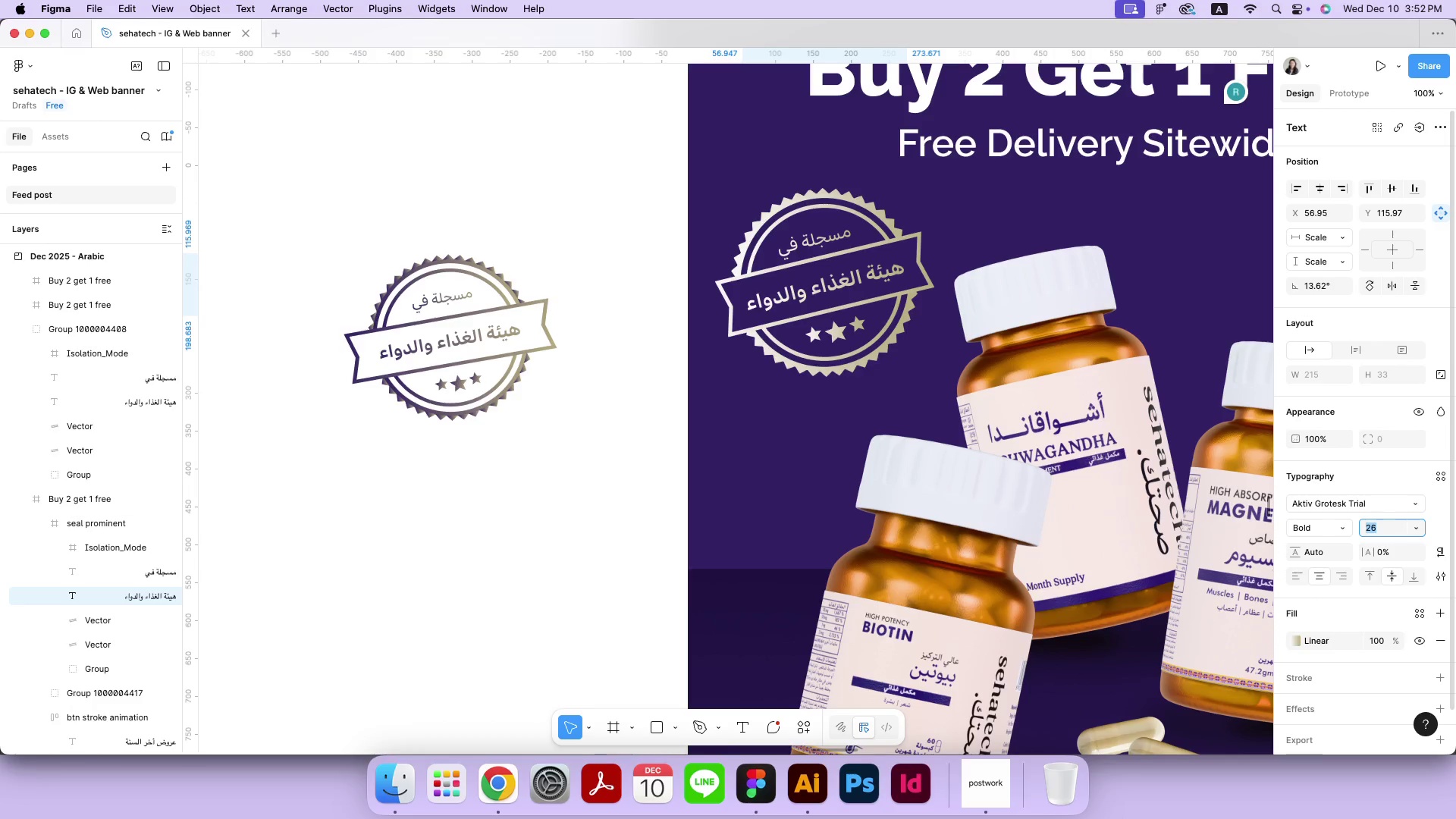 
hold_key(key=ArrowUp, duration=0.38)
 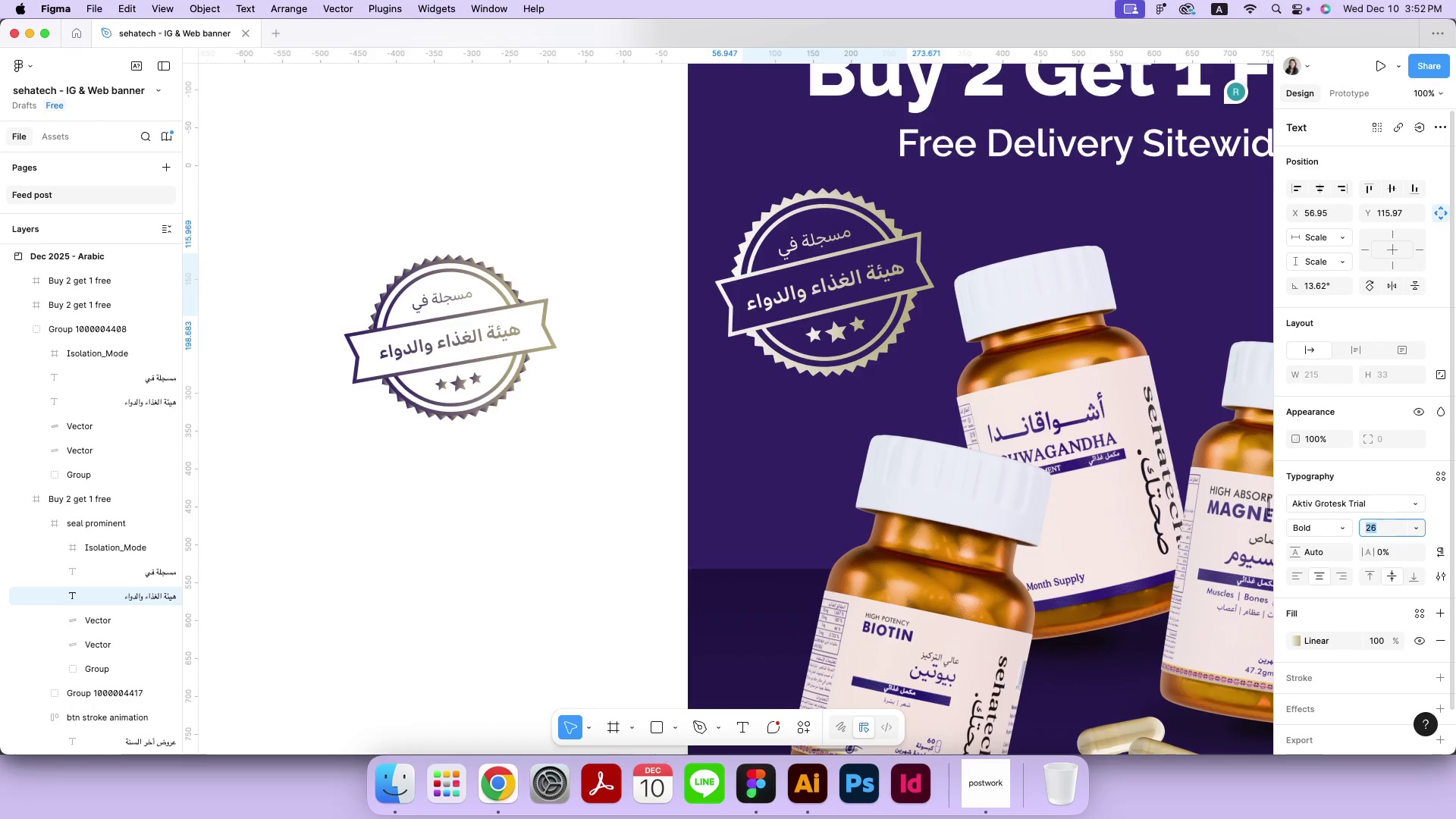 
key(ArrowUp)
 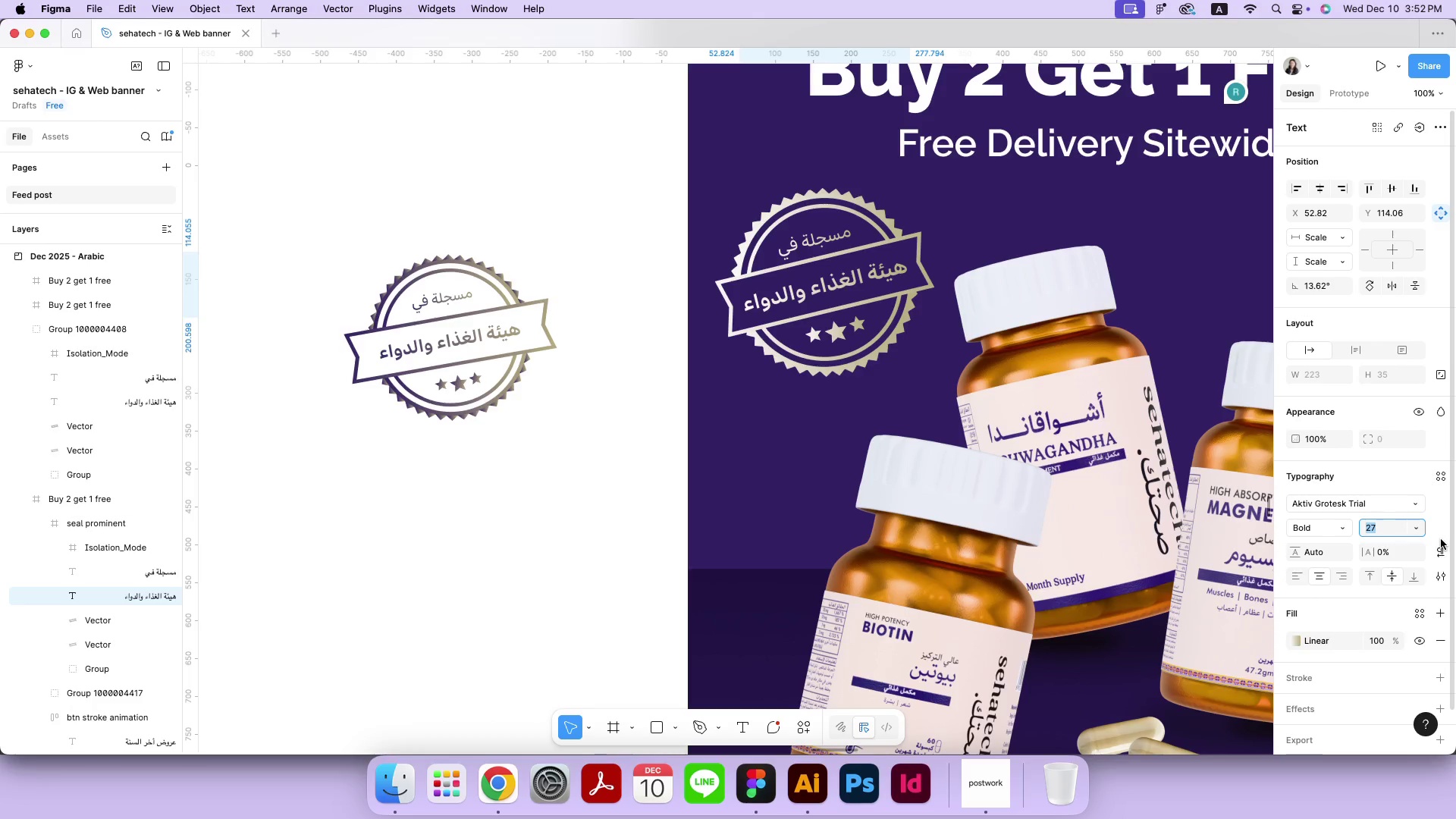 
key(ArrowUp)
 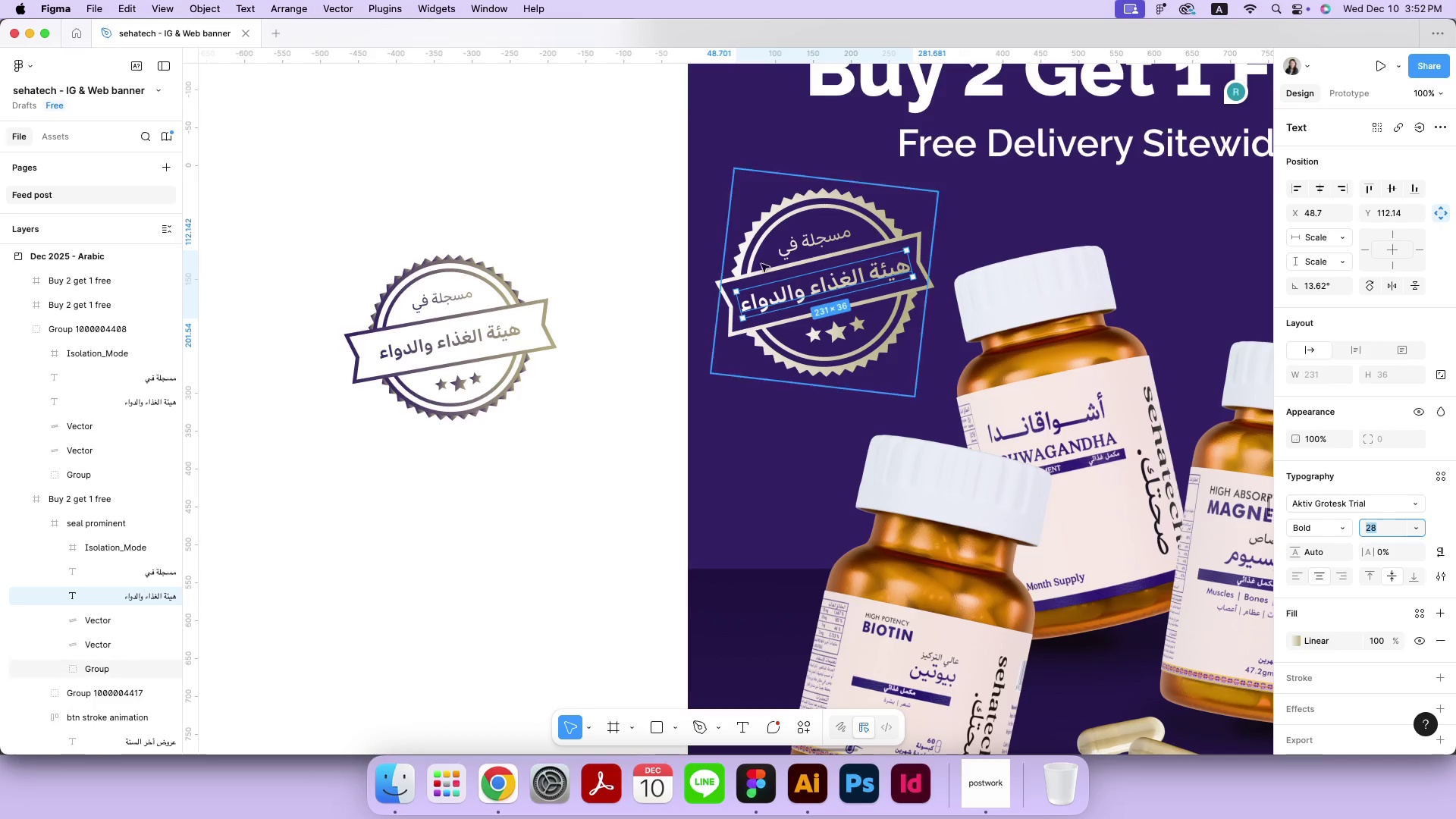 
double_click([831, 240])
 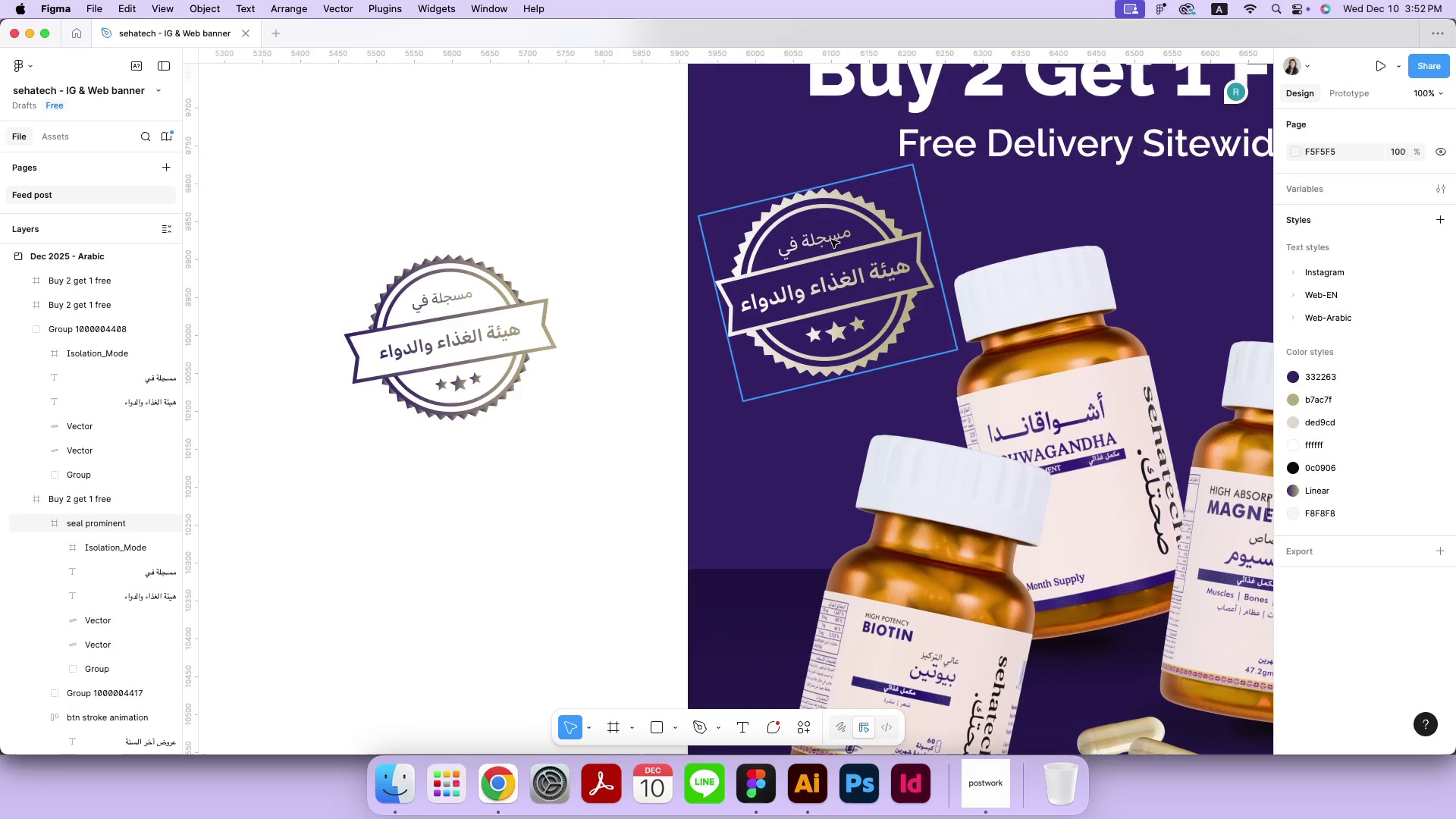 
triple_click([831, 240])
 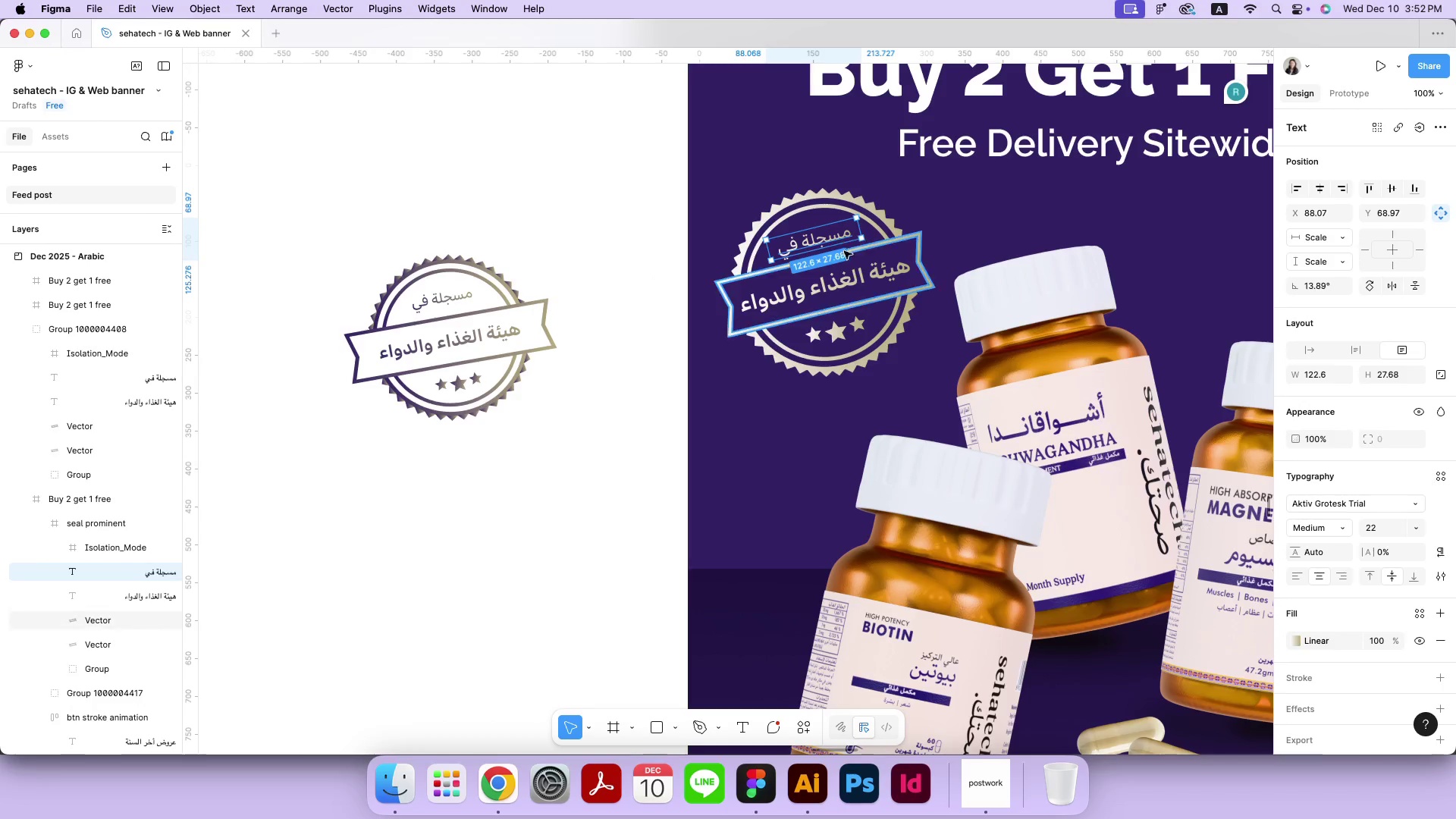 
key(ArrowUp)
 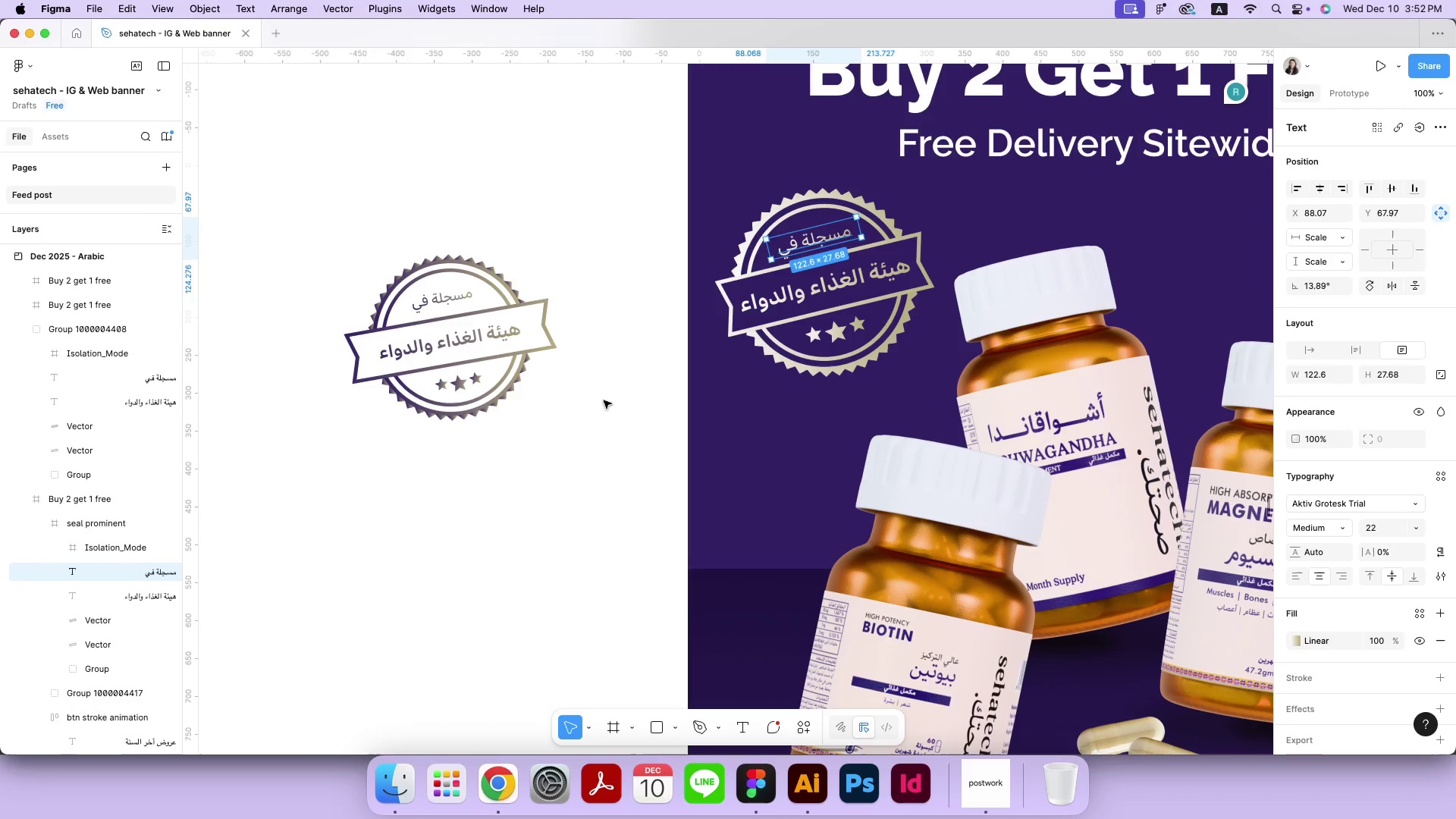 
key(ArrowUp)
 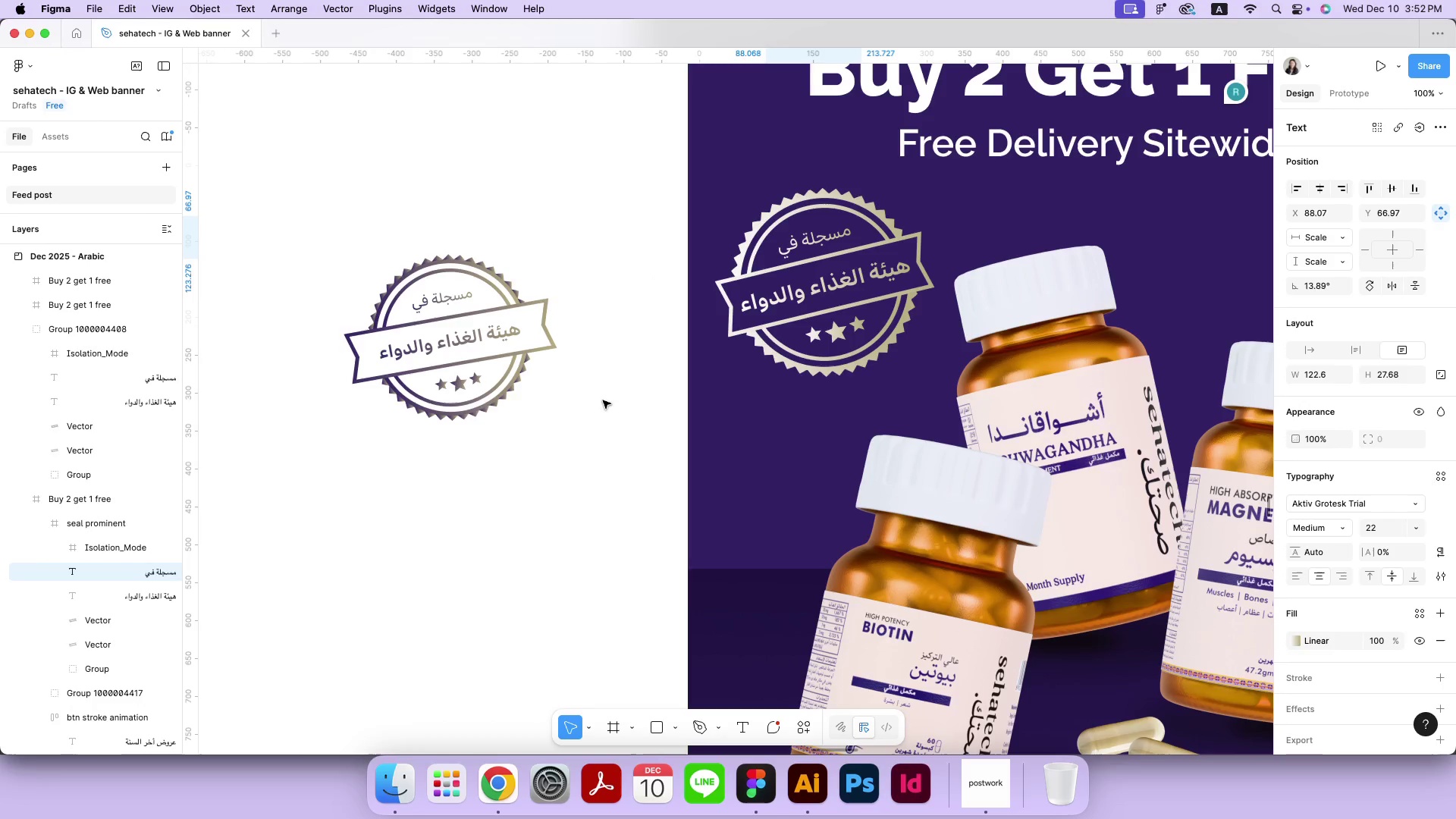 
left_click([603, 400])
 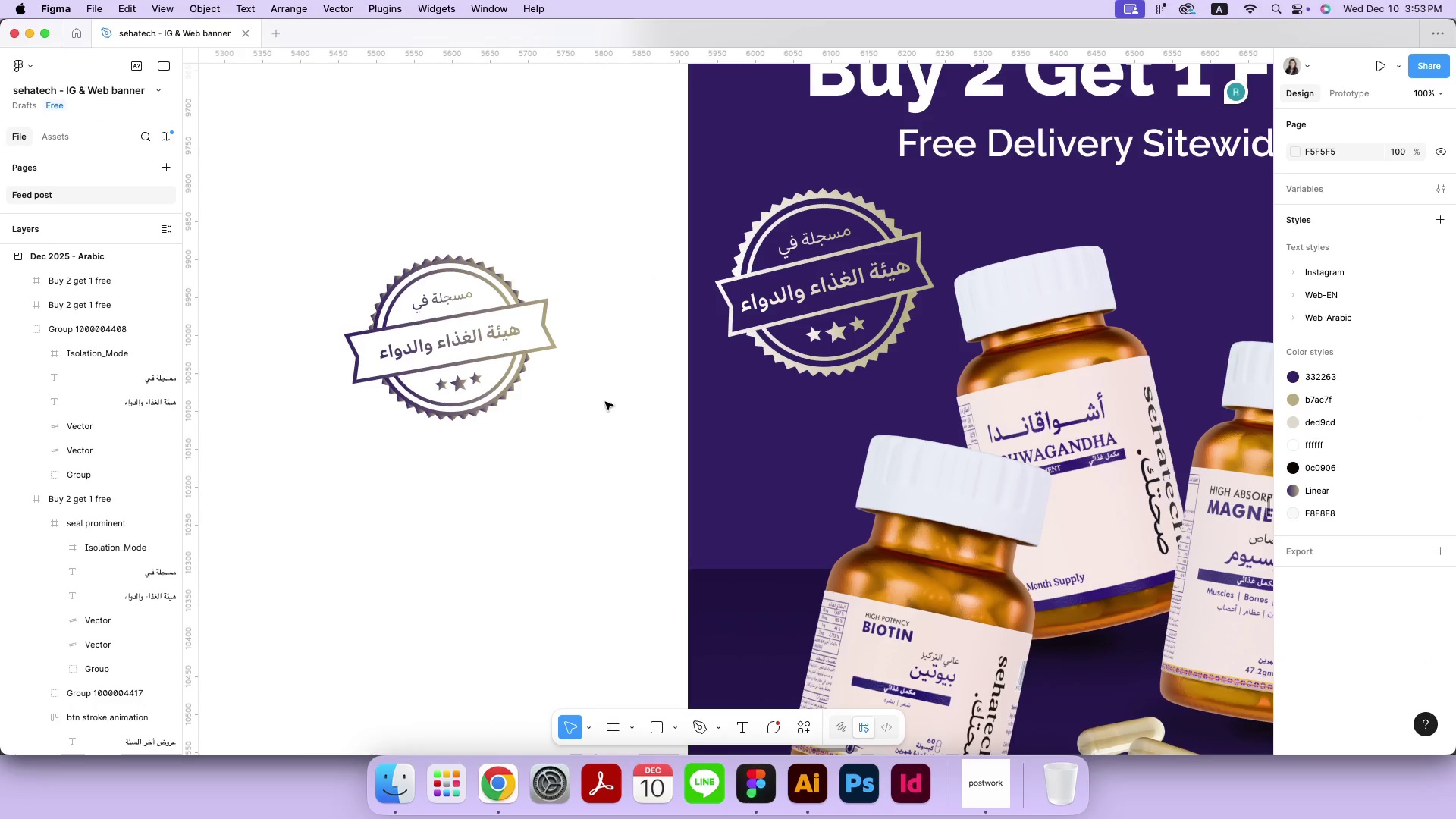 
left_click([481, 392])
 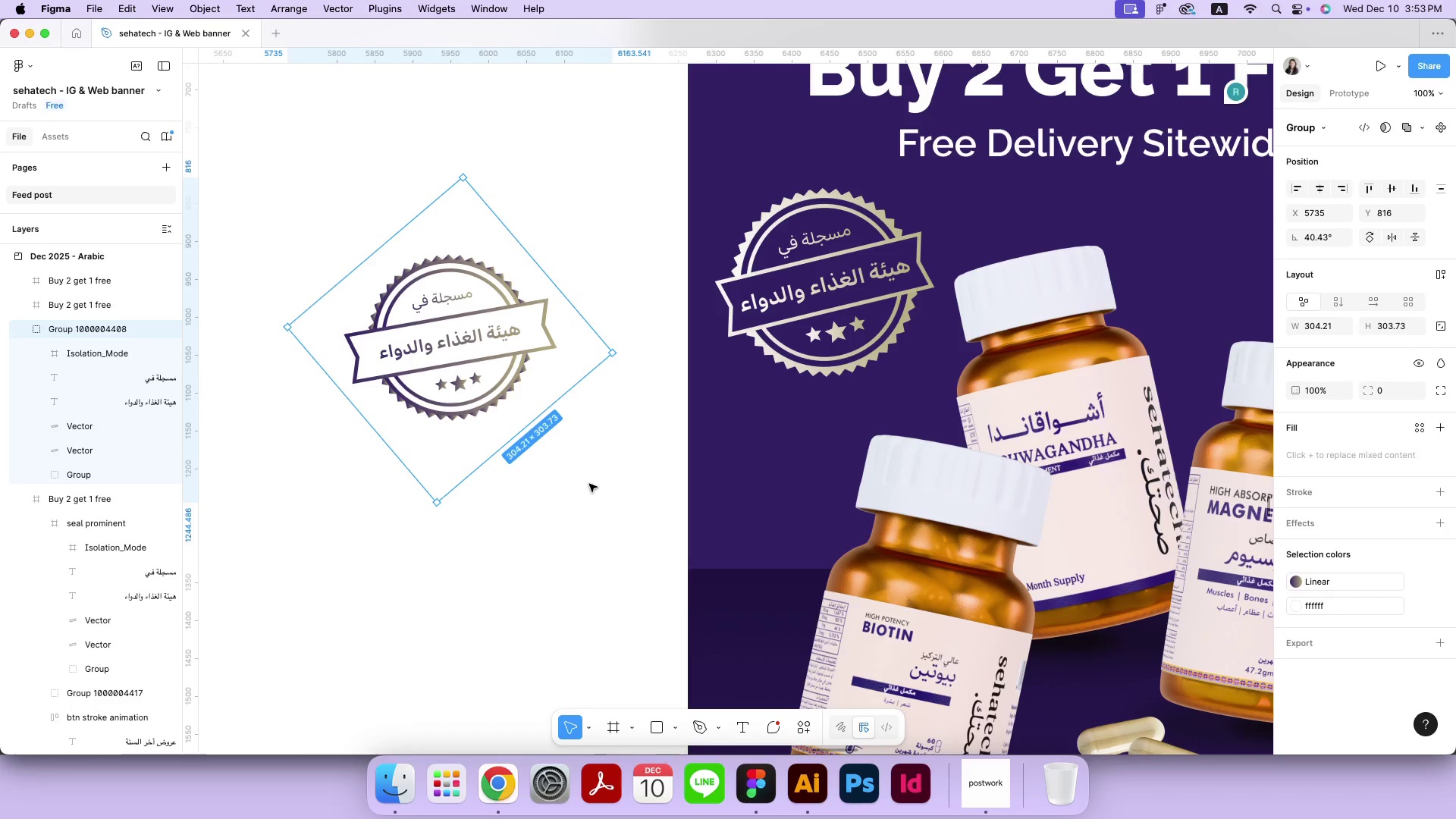 
key(Backspace)
 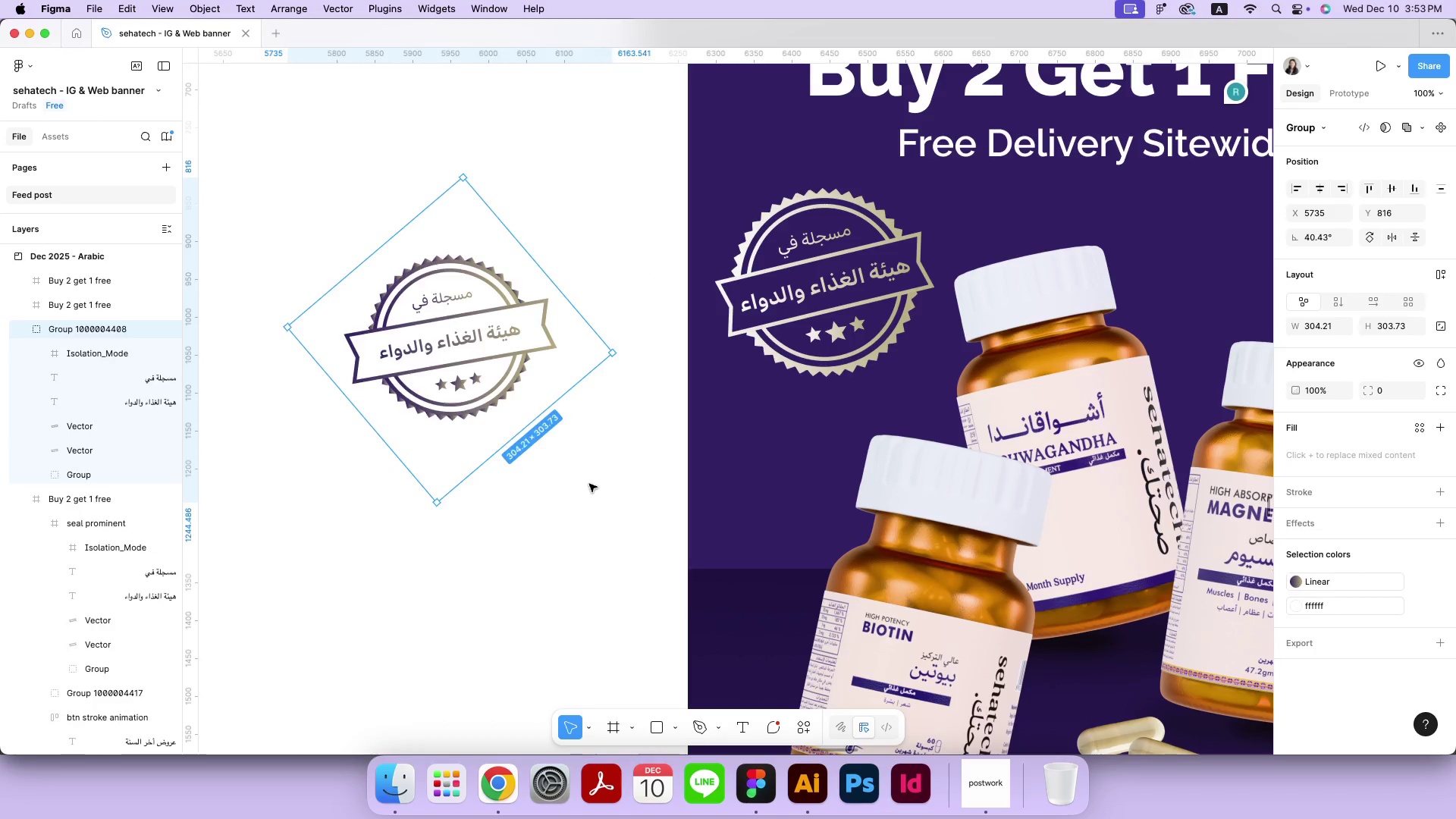 
key(Meta+Minus)
 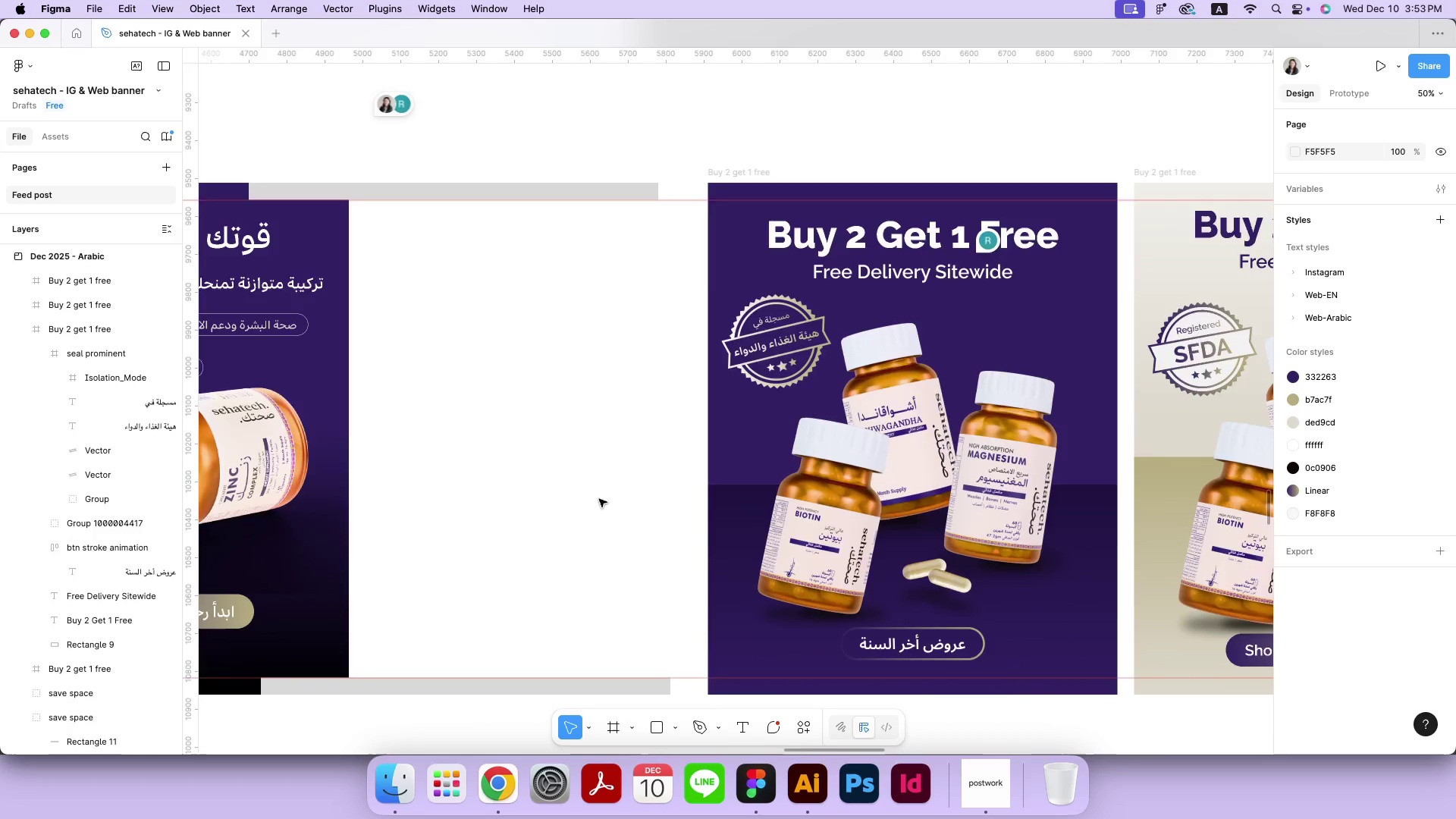 
key(Meta+Minus)
 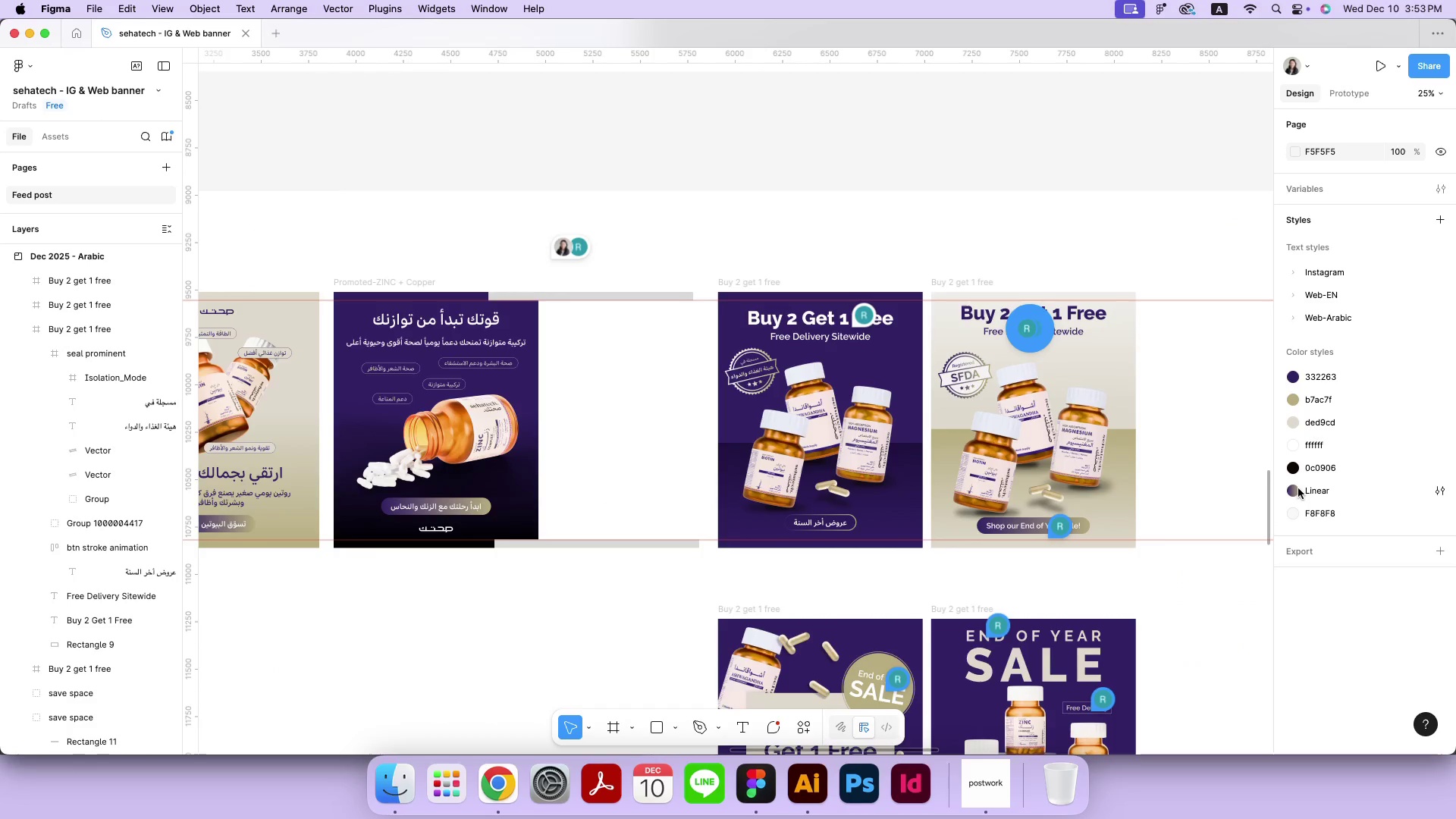 
left_click_drag(start_coordinate=[0, 350], to_coordinate=[403, 323])
 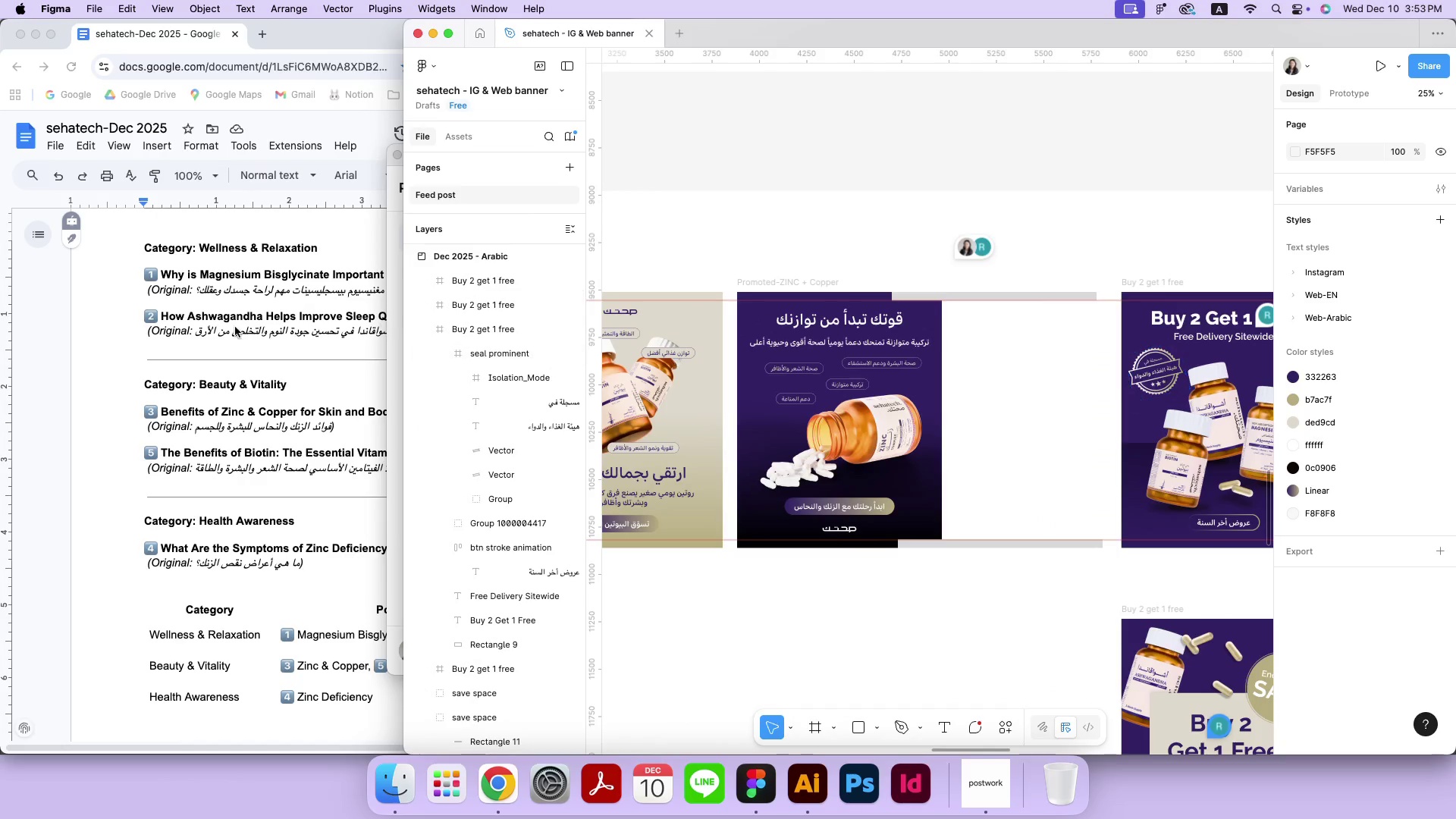 
left_click([199, 327])
 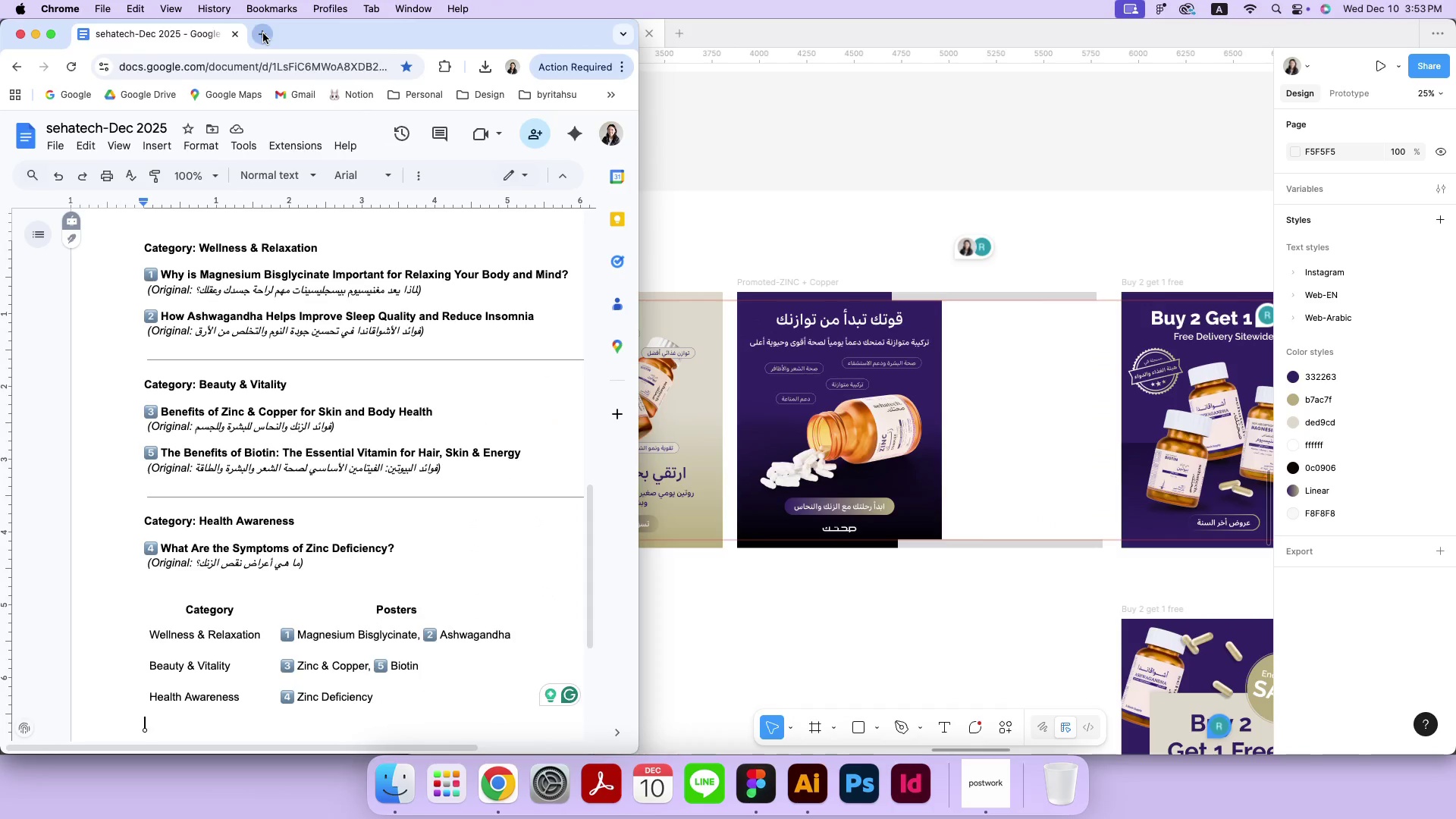 
double_click([416, 96])
 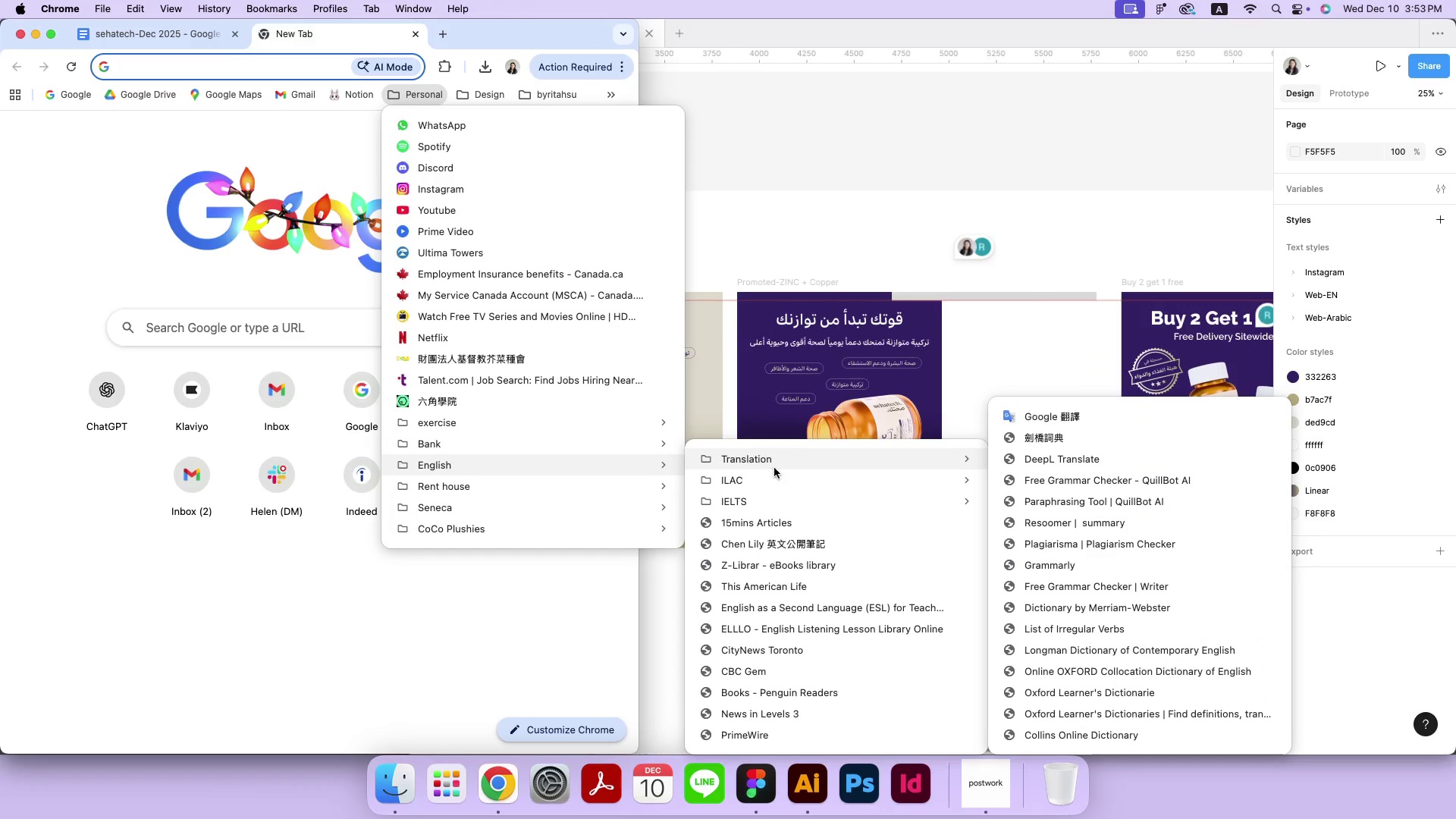 
left_click([1059, 413])
 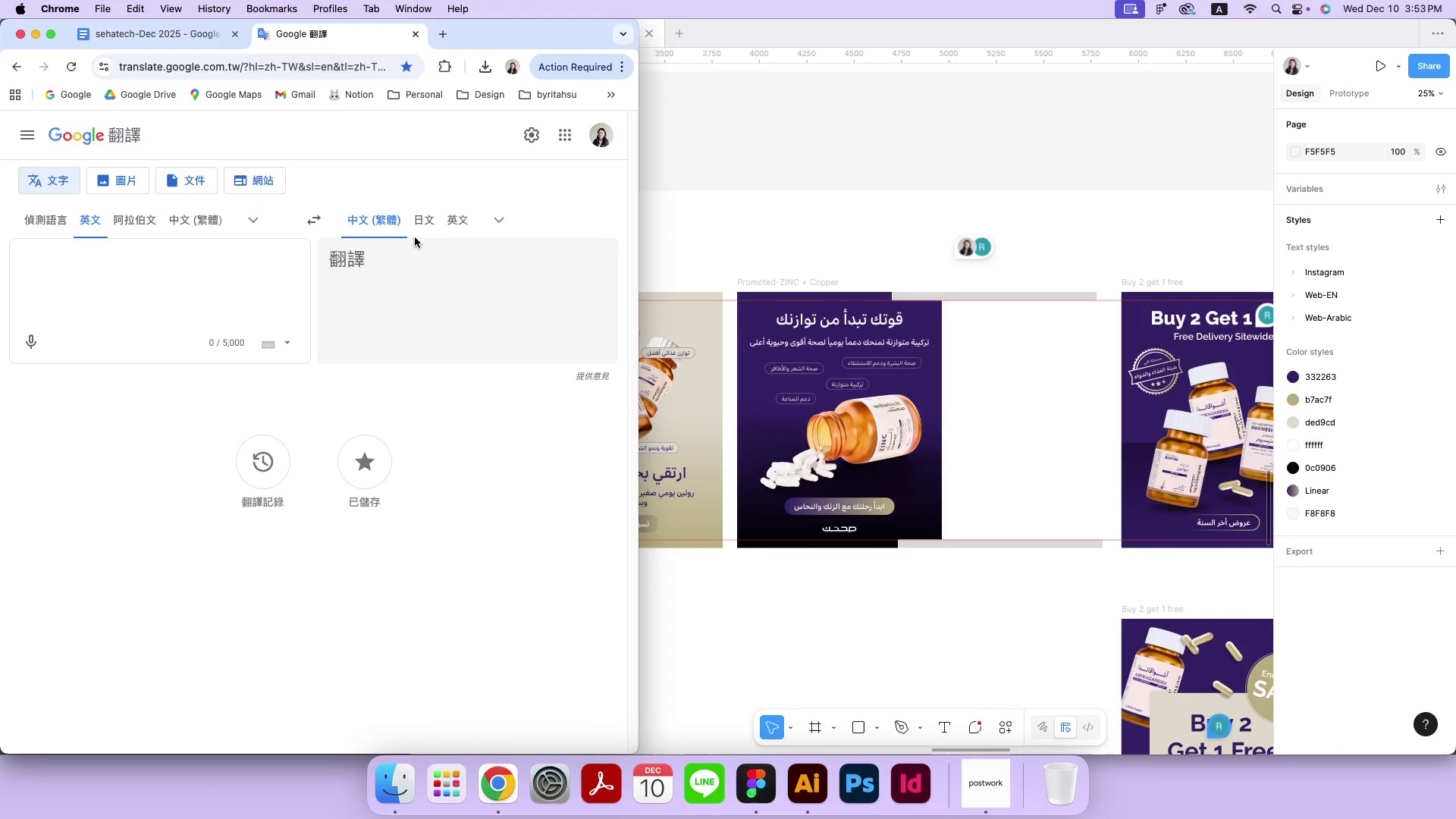 
left_click([118, 224])
 